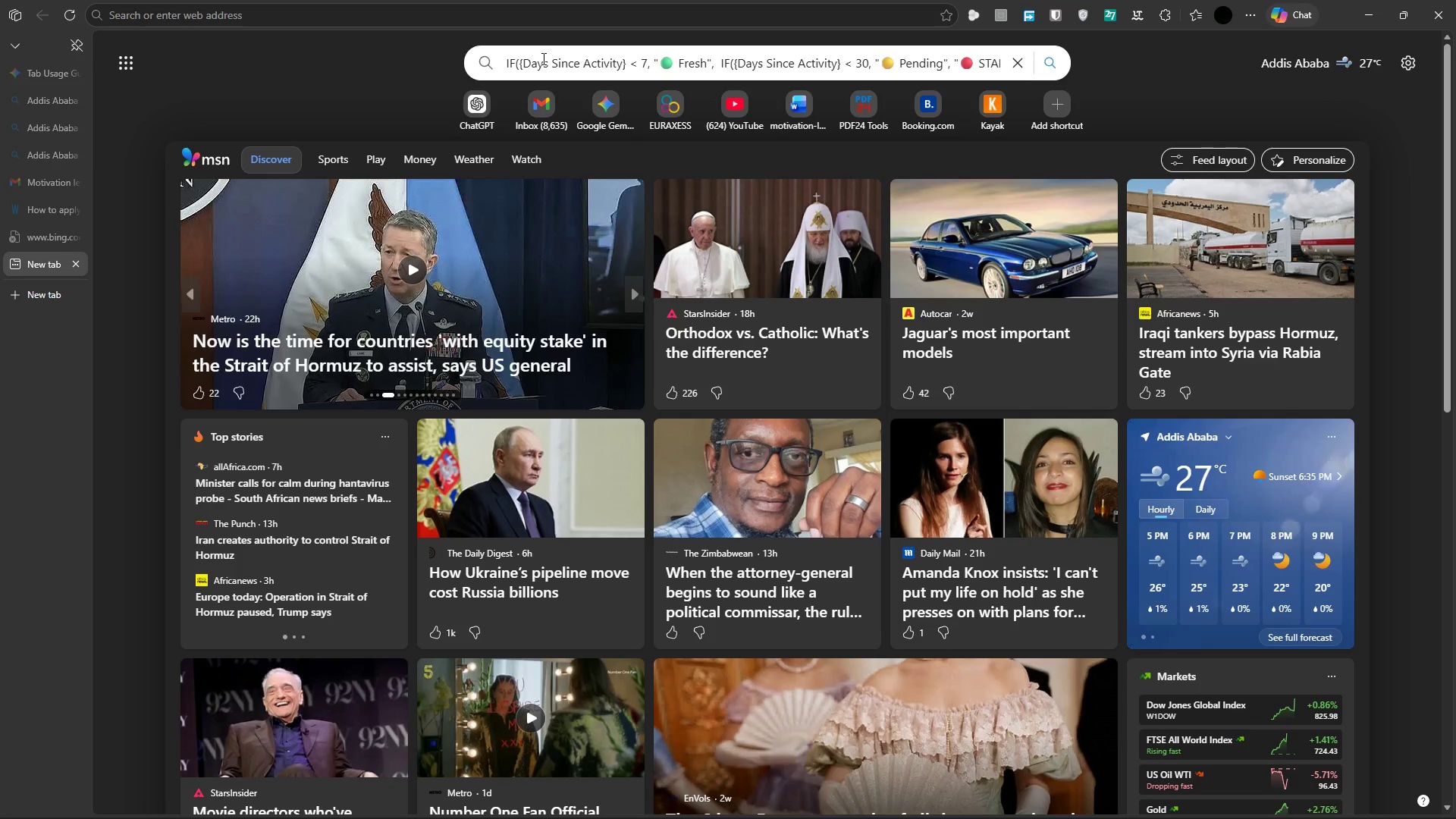 
left_click_drag(start_coordinate=[505, 61], to_coordinate=[1072, 93])
 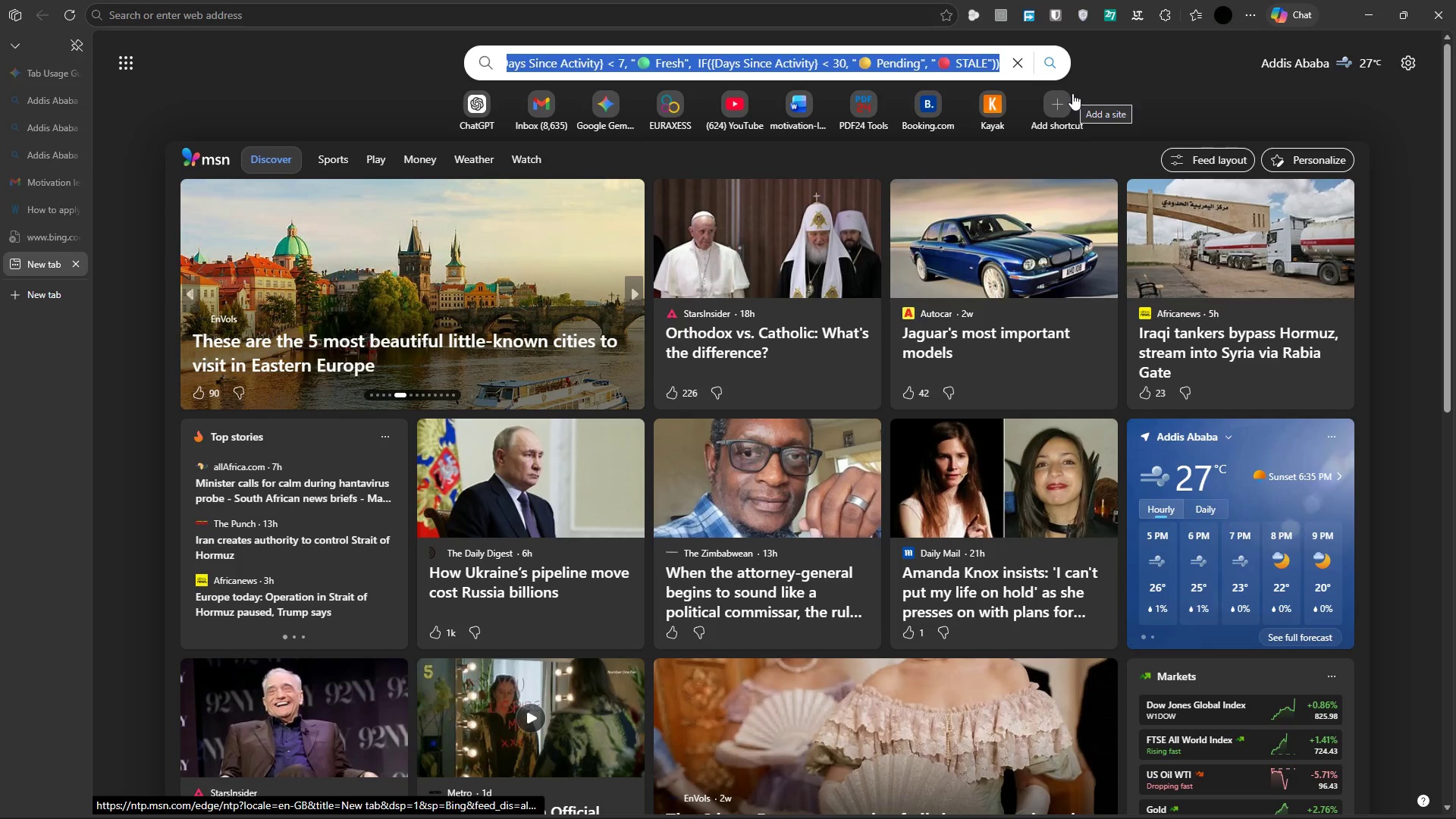 
key(Control+ControlLeft)
 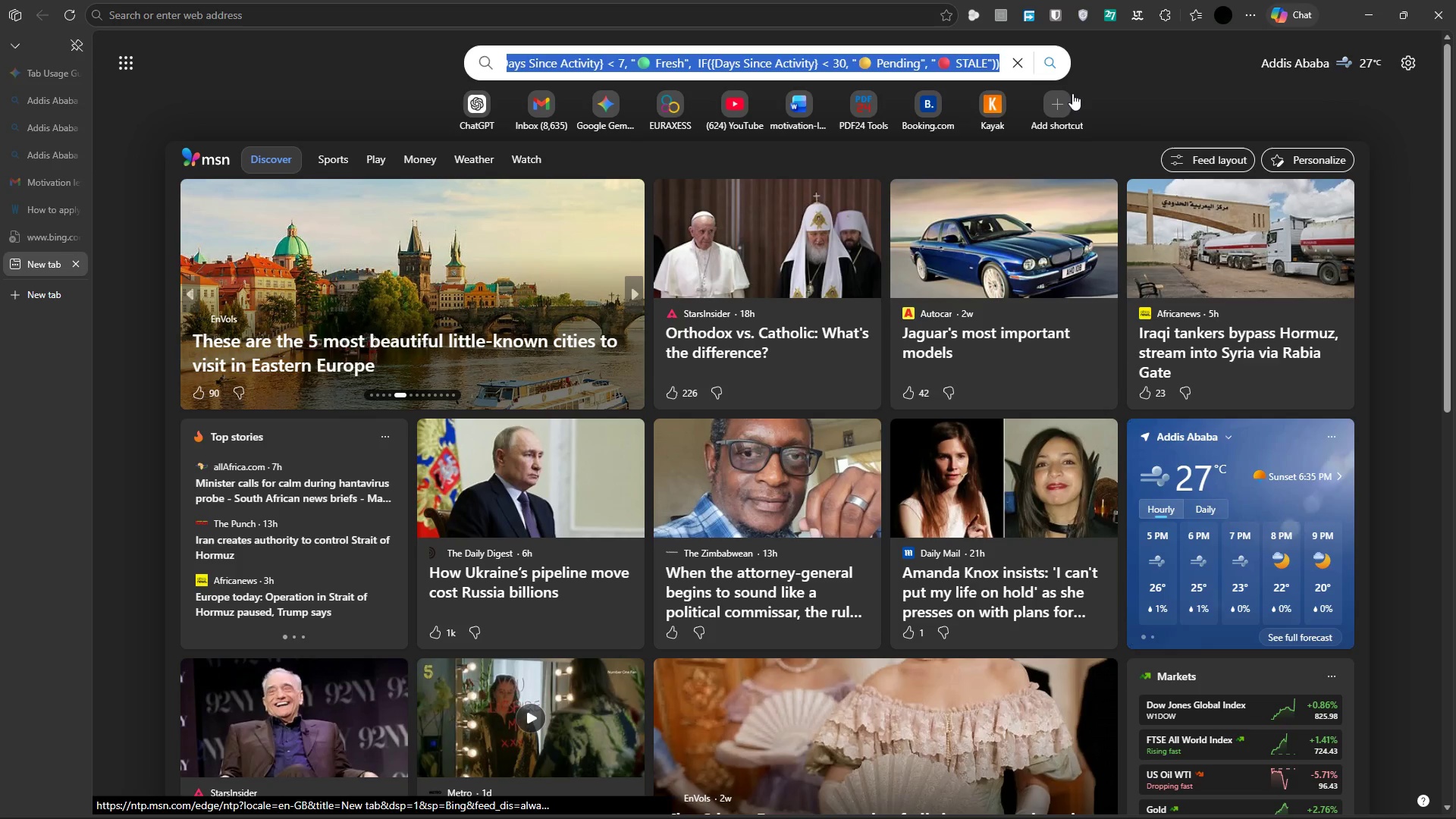 
key(Control+C)
 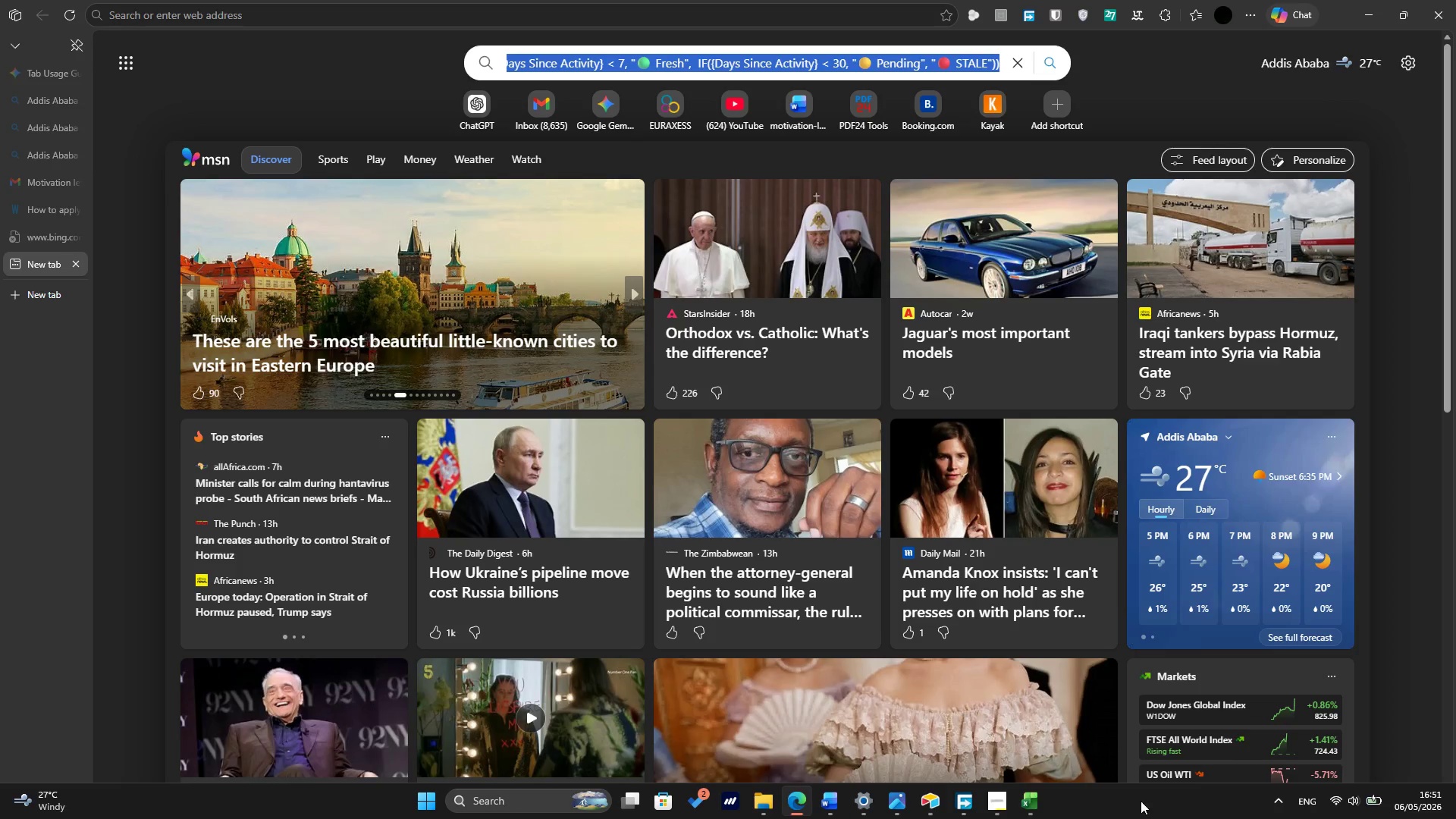 
mouse_move([985, 807])
 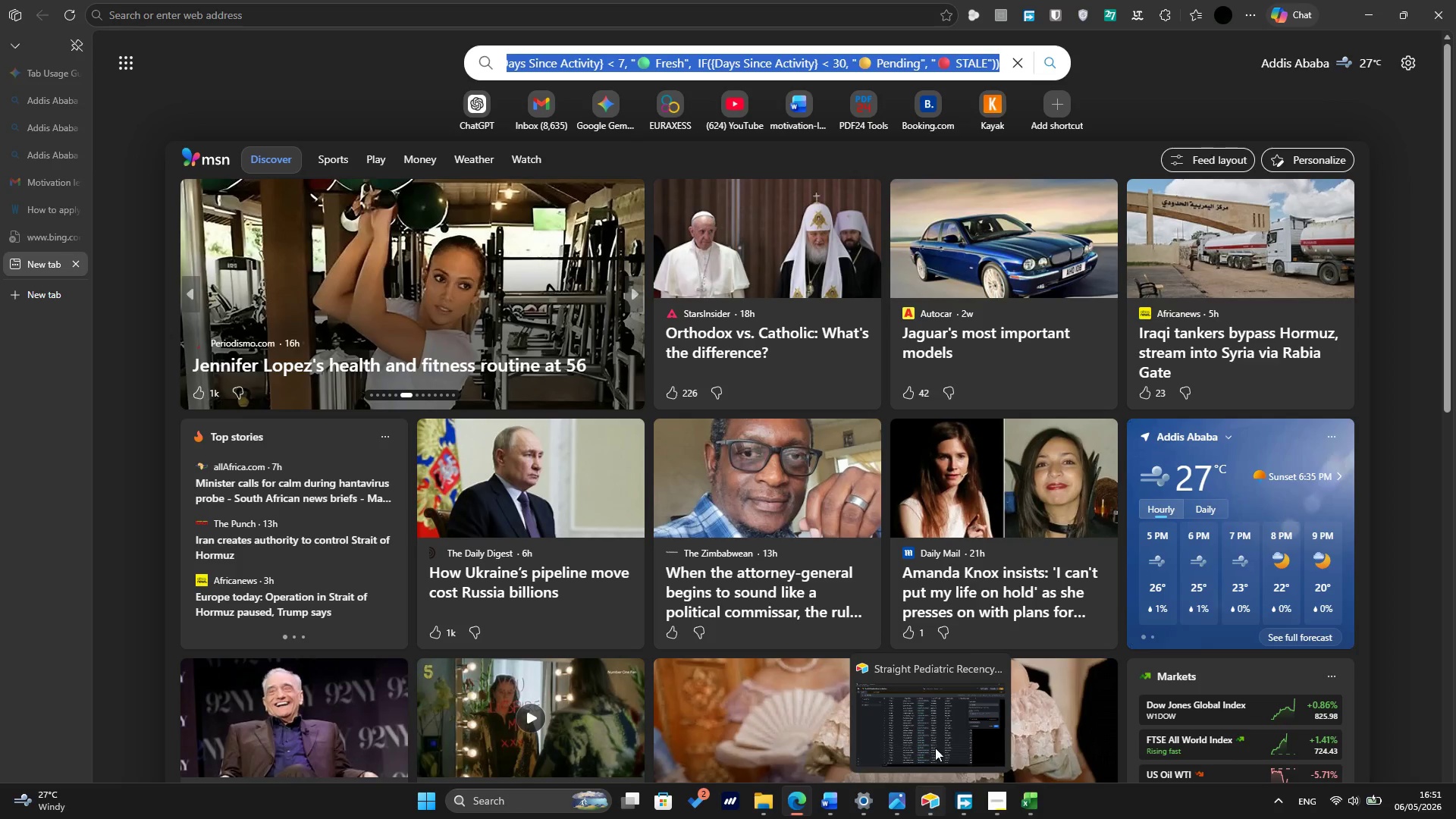 
left_click([935, 711])
 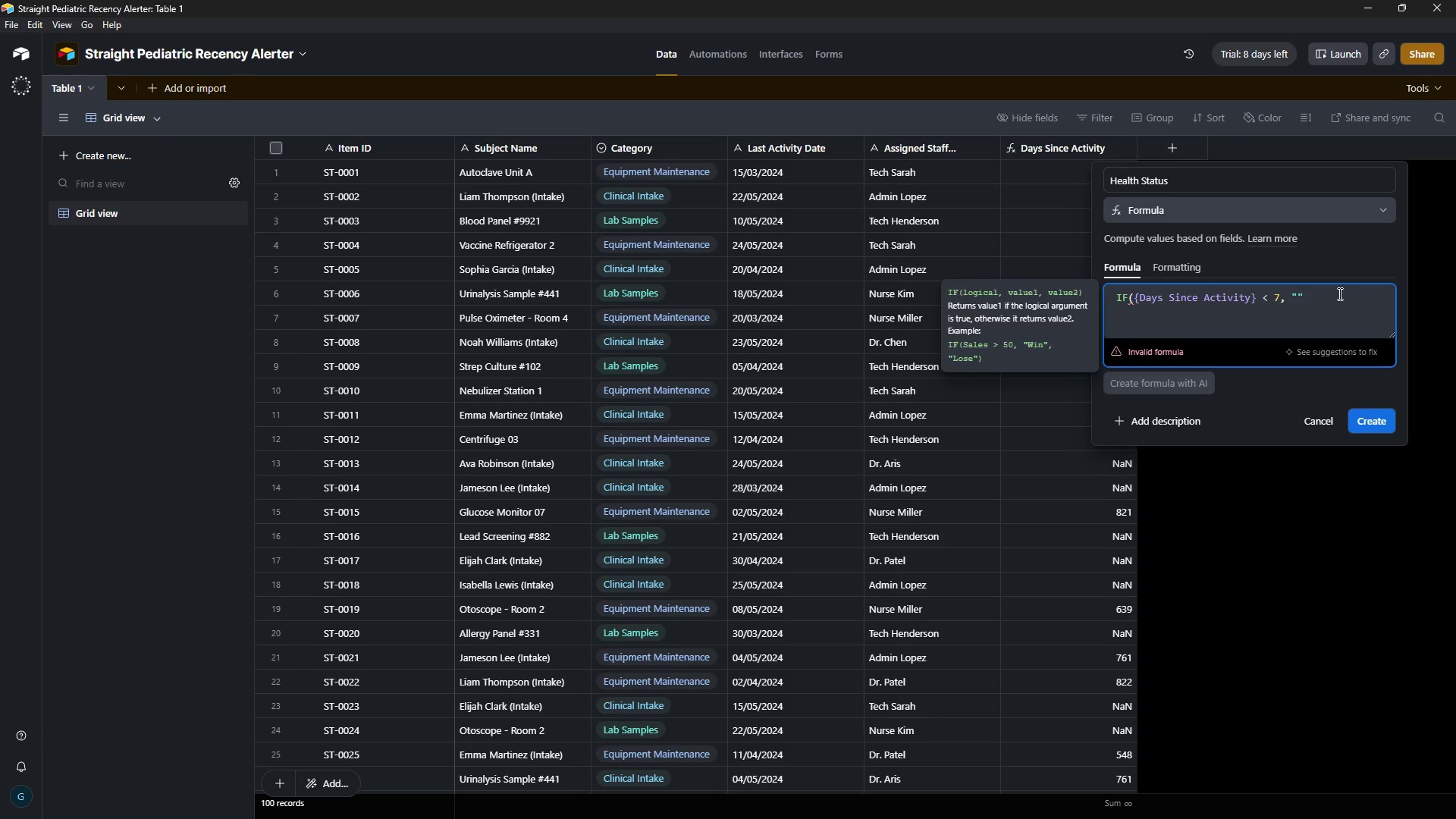 
left_click_drag(start_coordinate=[1337, 293], to_coordinate=[1087, 334])
 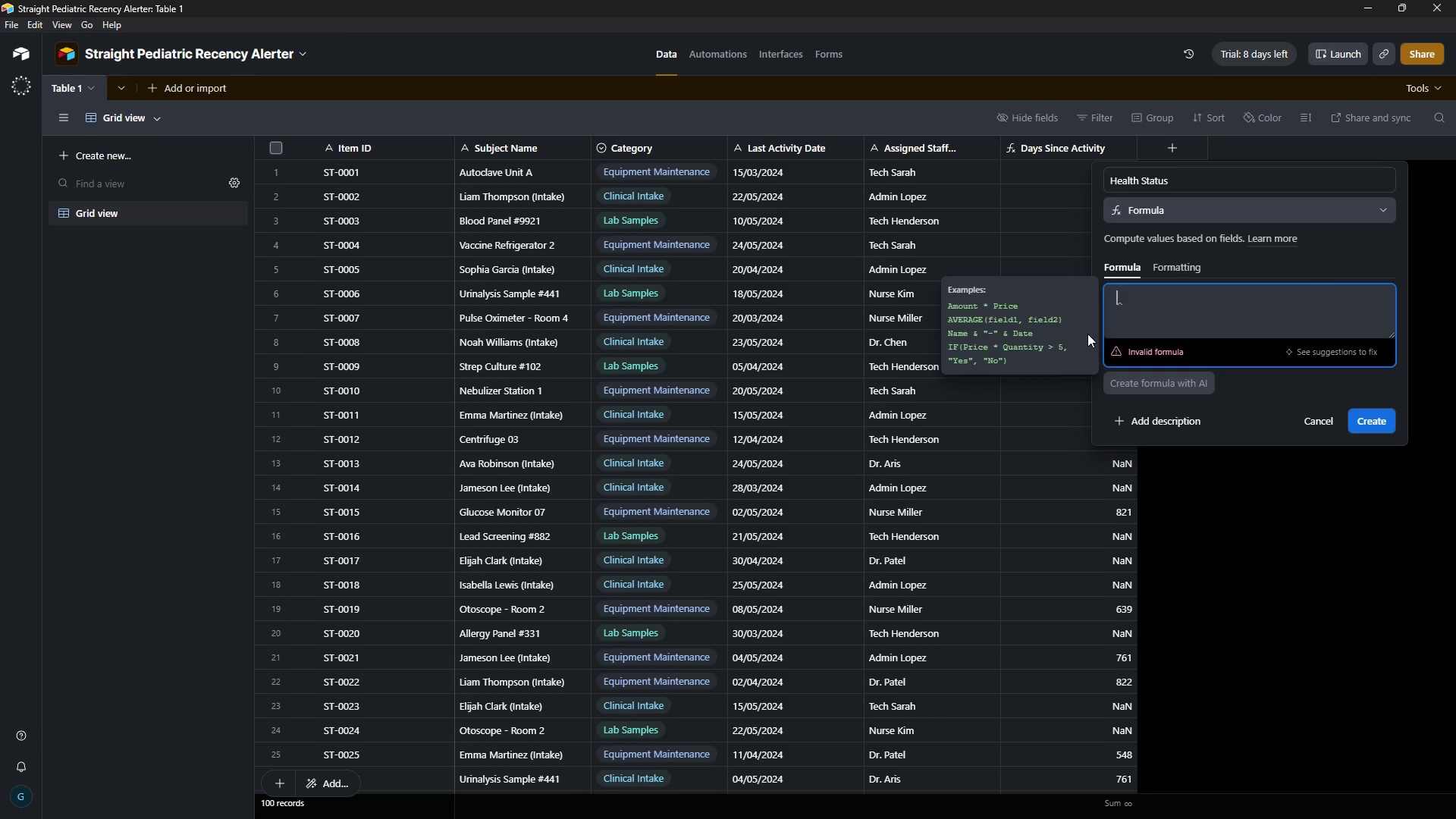 
key(Backspace)
 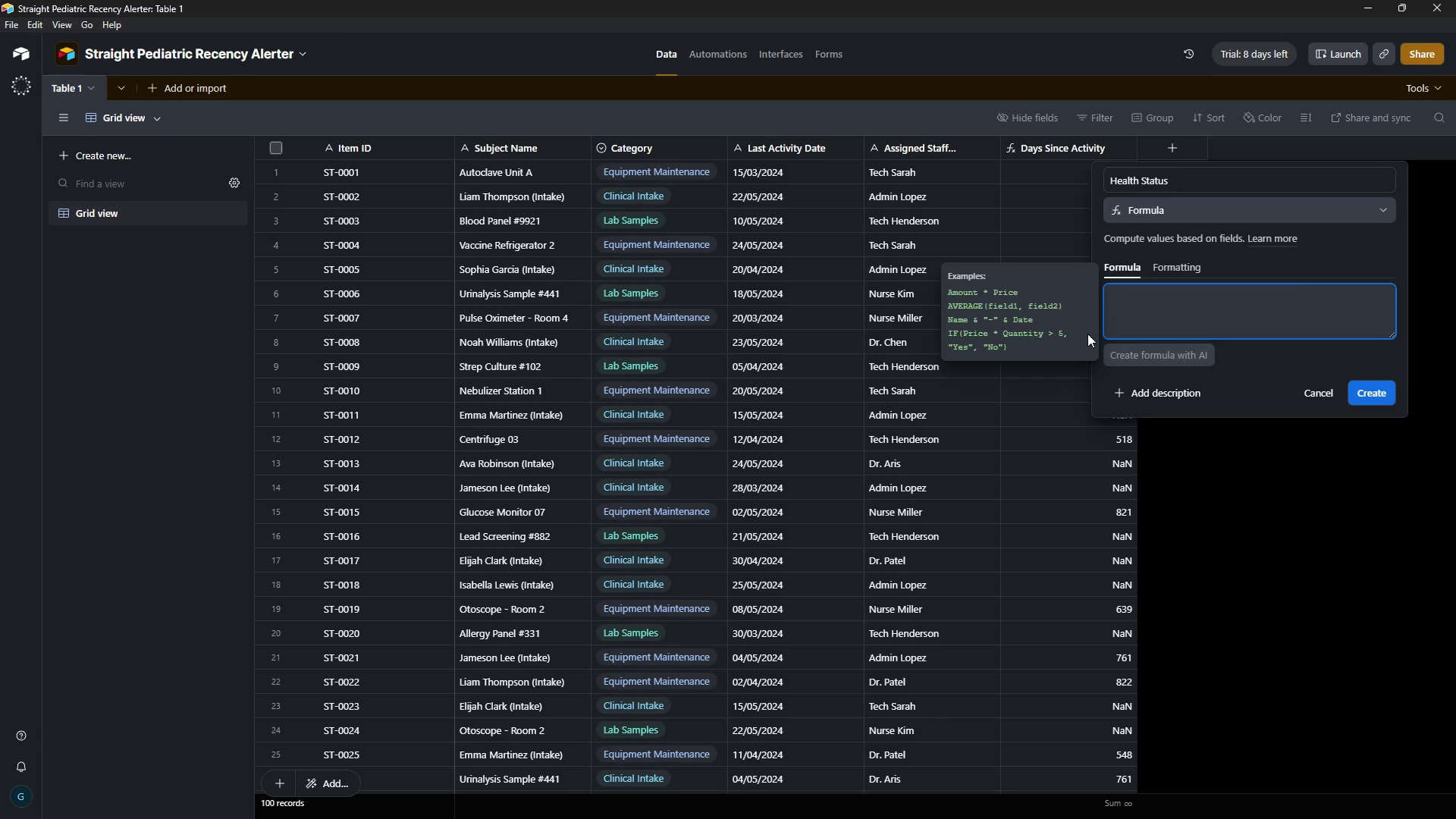 
key(Control+V)
 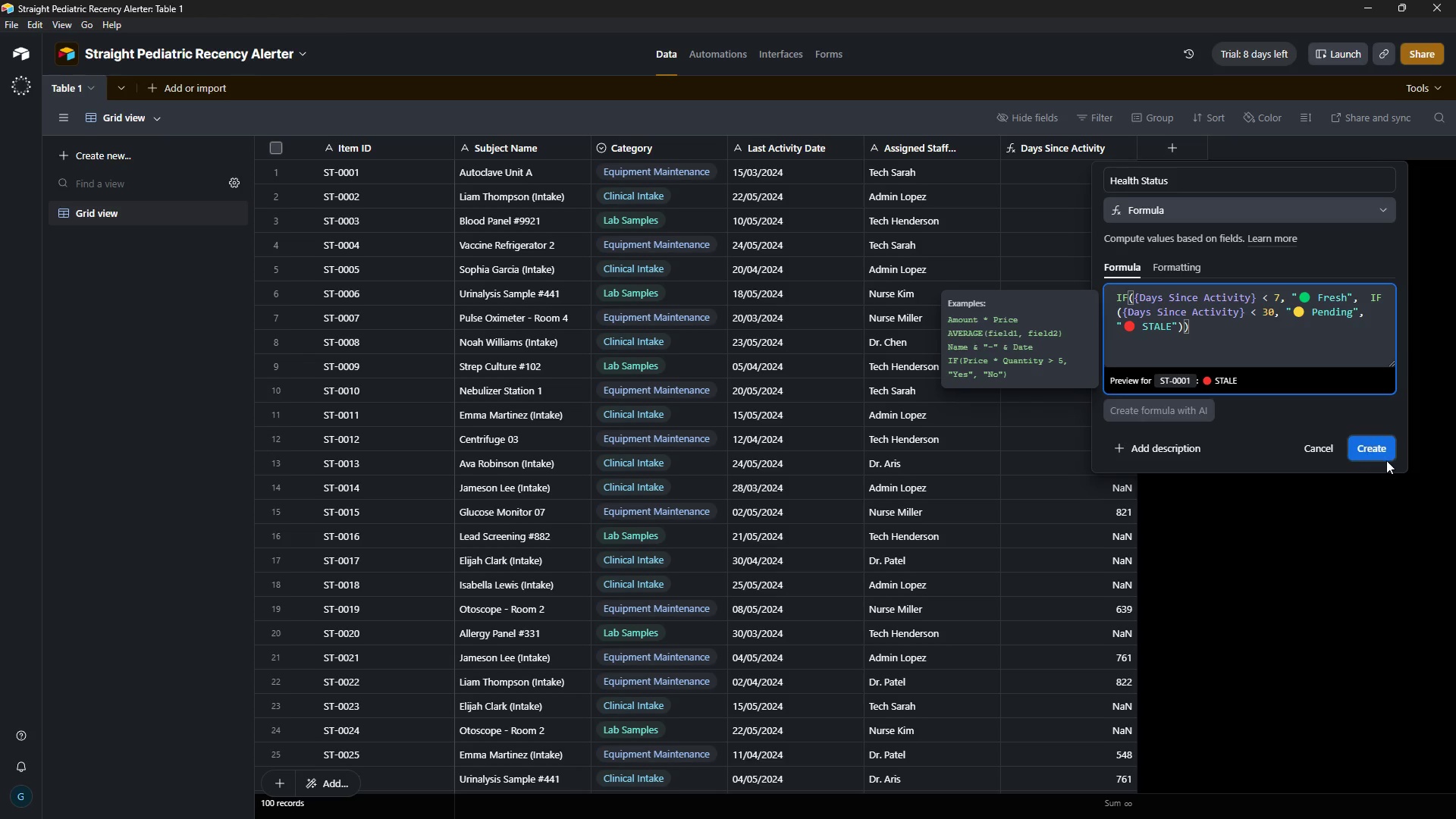 
wait(6.59)
 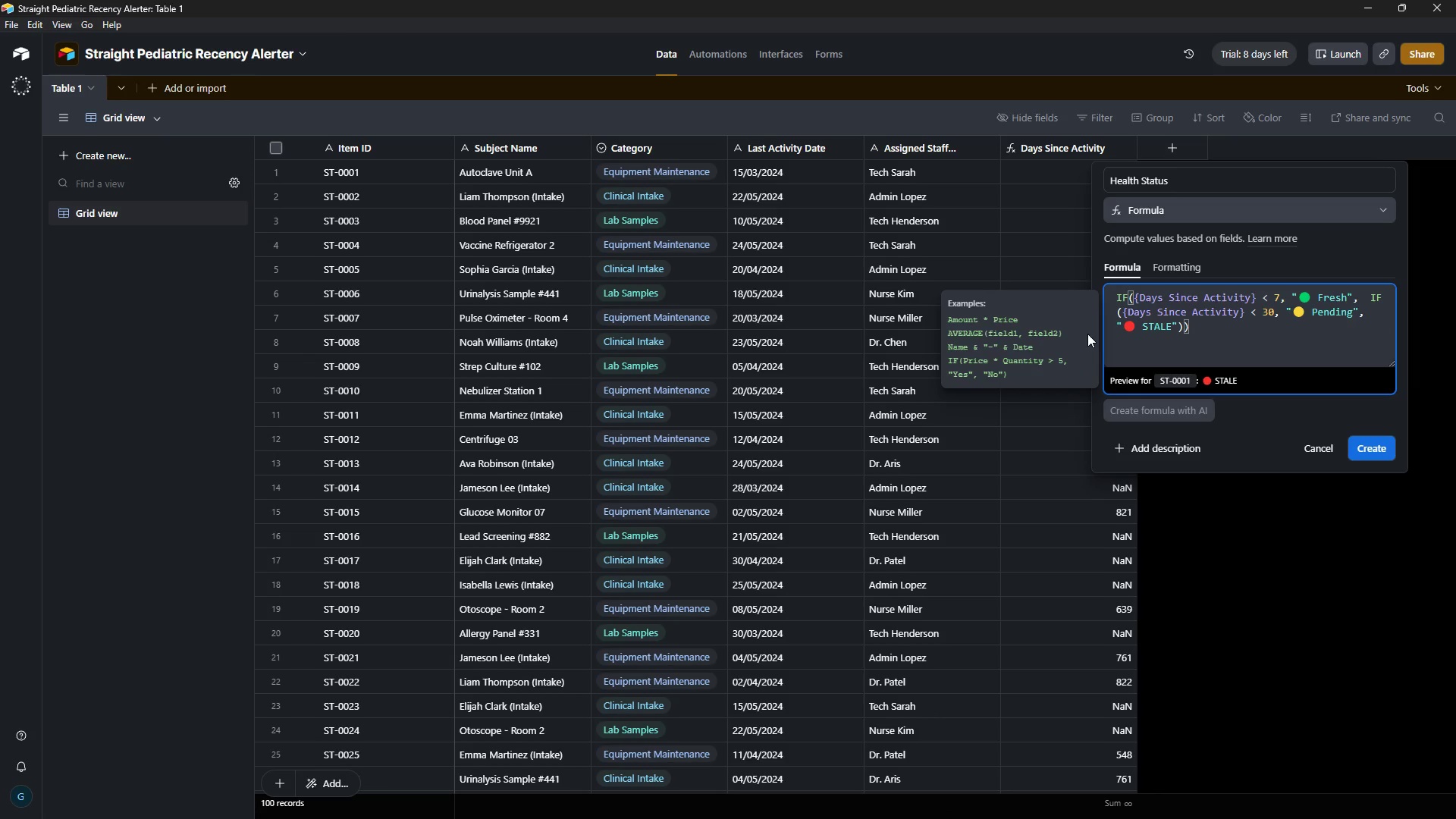 
left_click([1377, 450])
 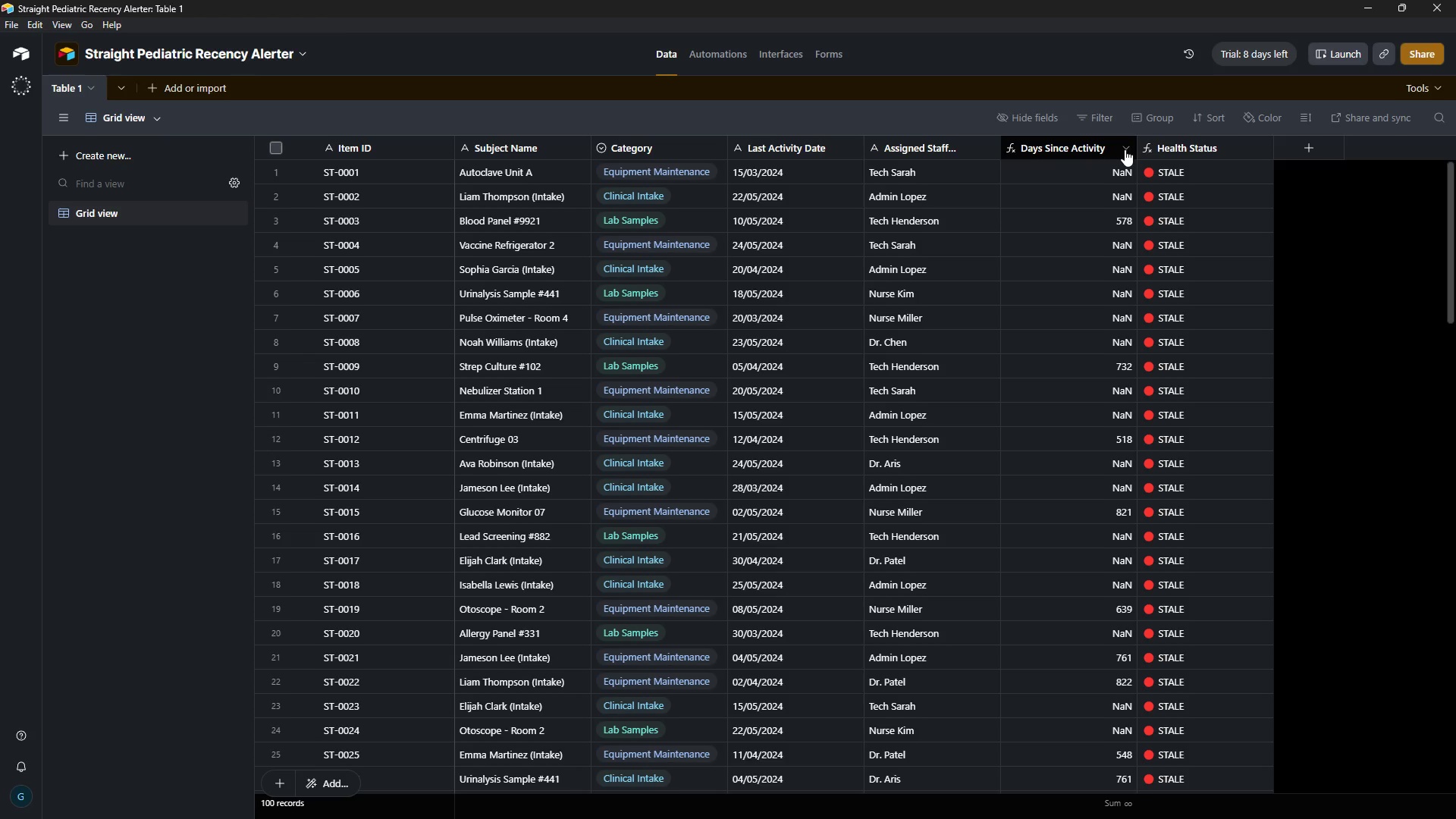 
wait(115.61)
 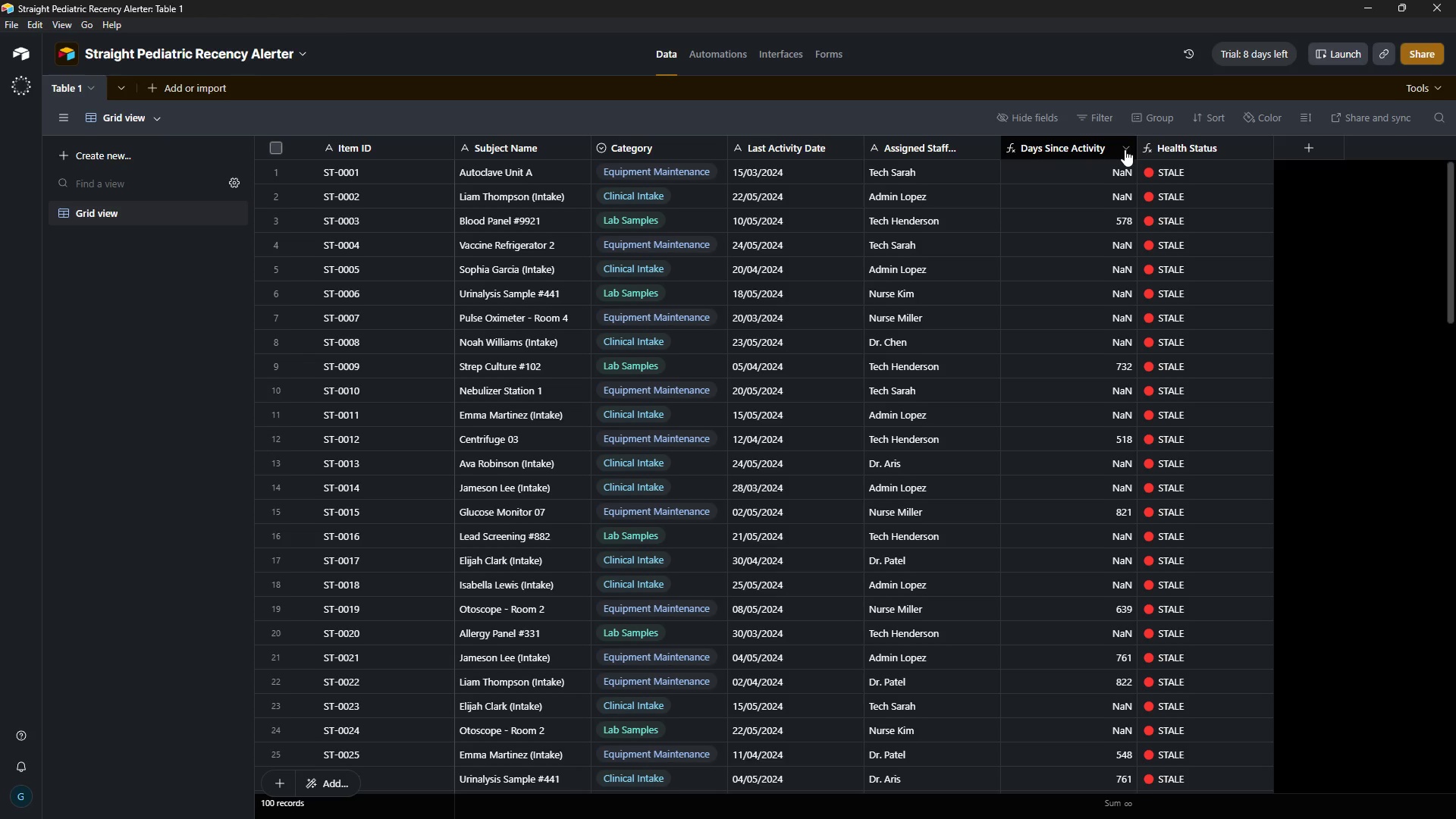 
left_click([1123, 148])
 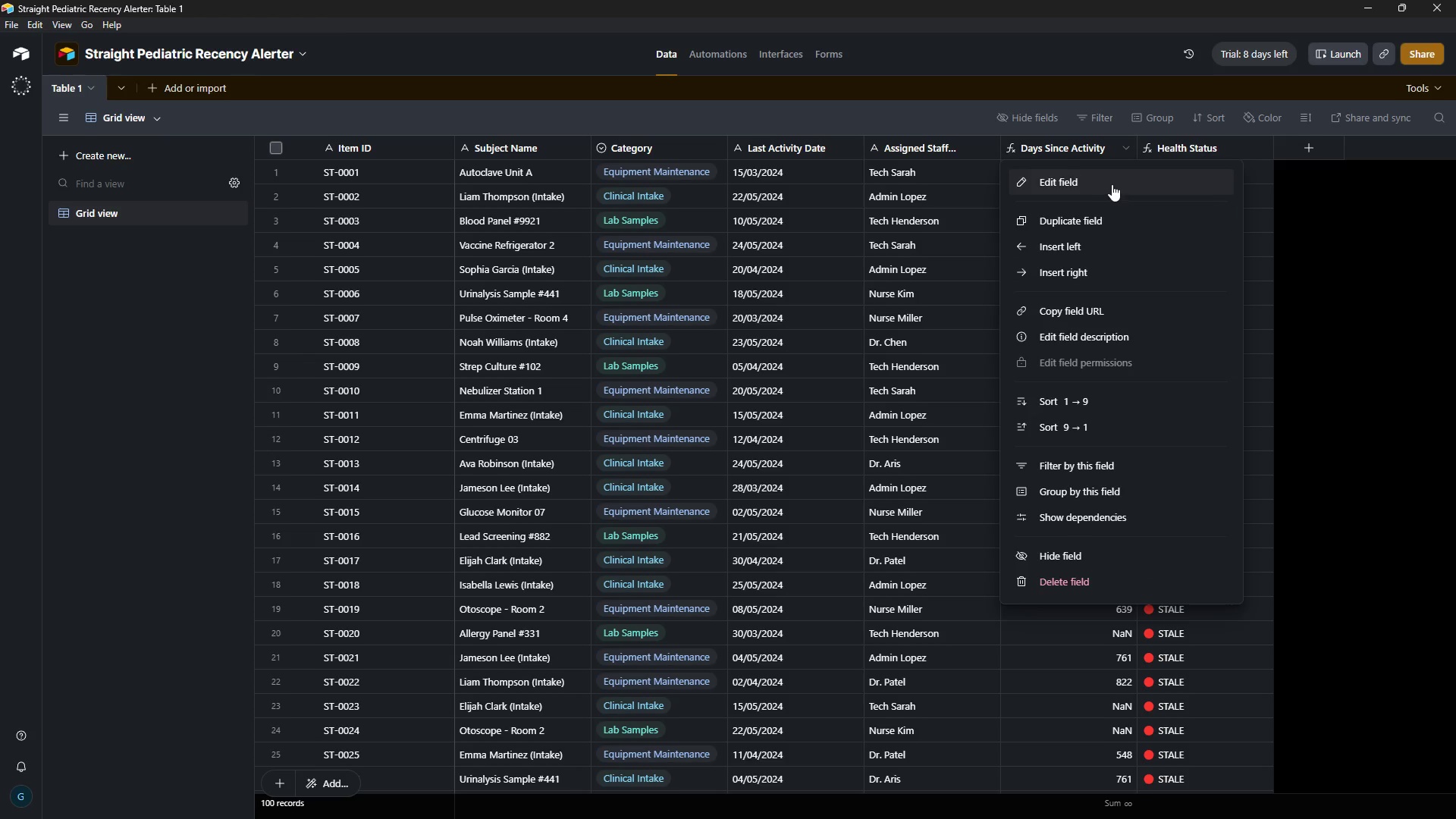 
left_click([1112, 184])
 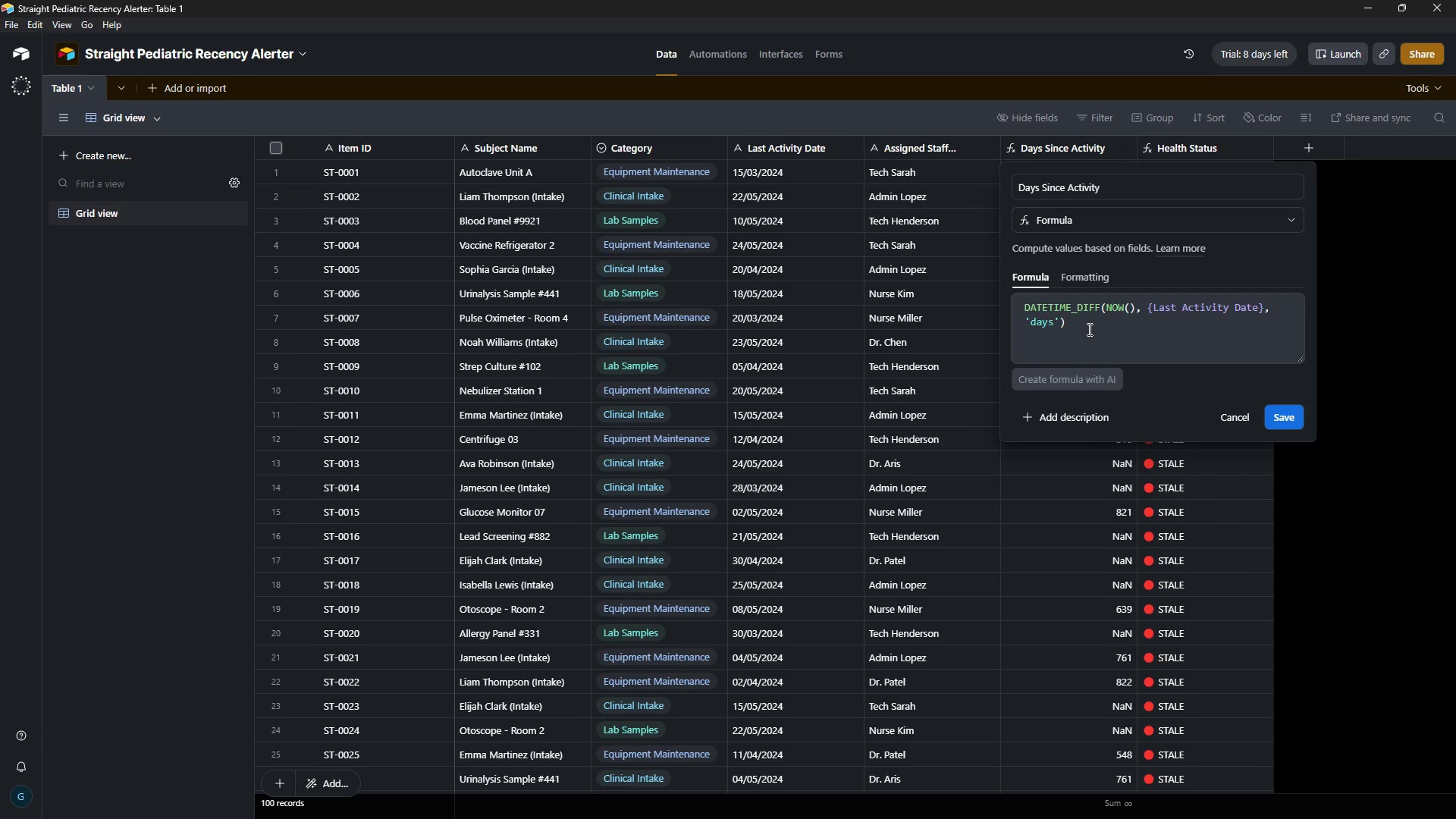 
wait(14.23)
 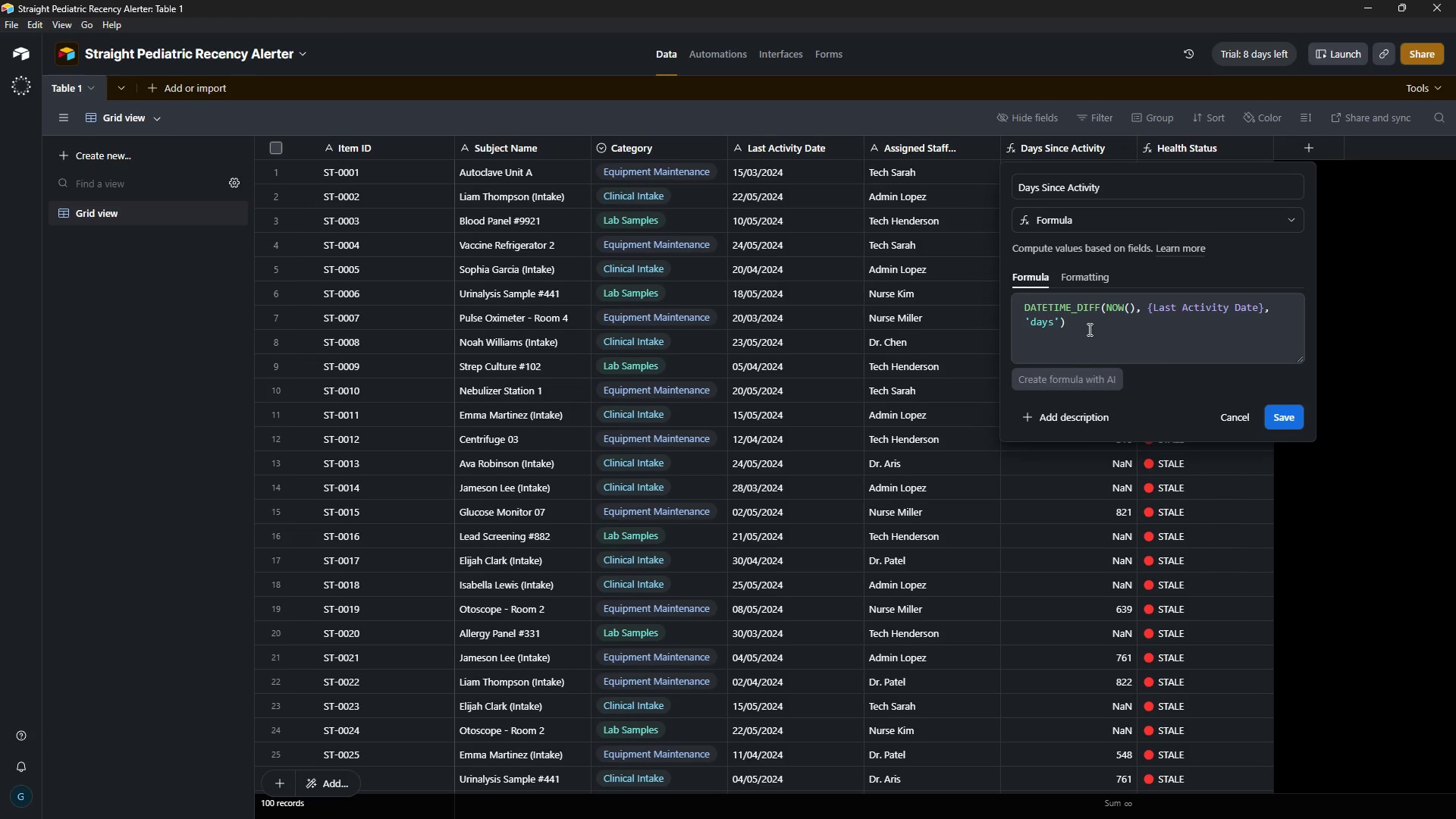 
left_click([1072, 271])
 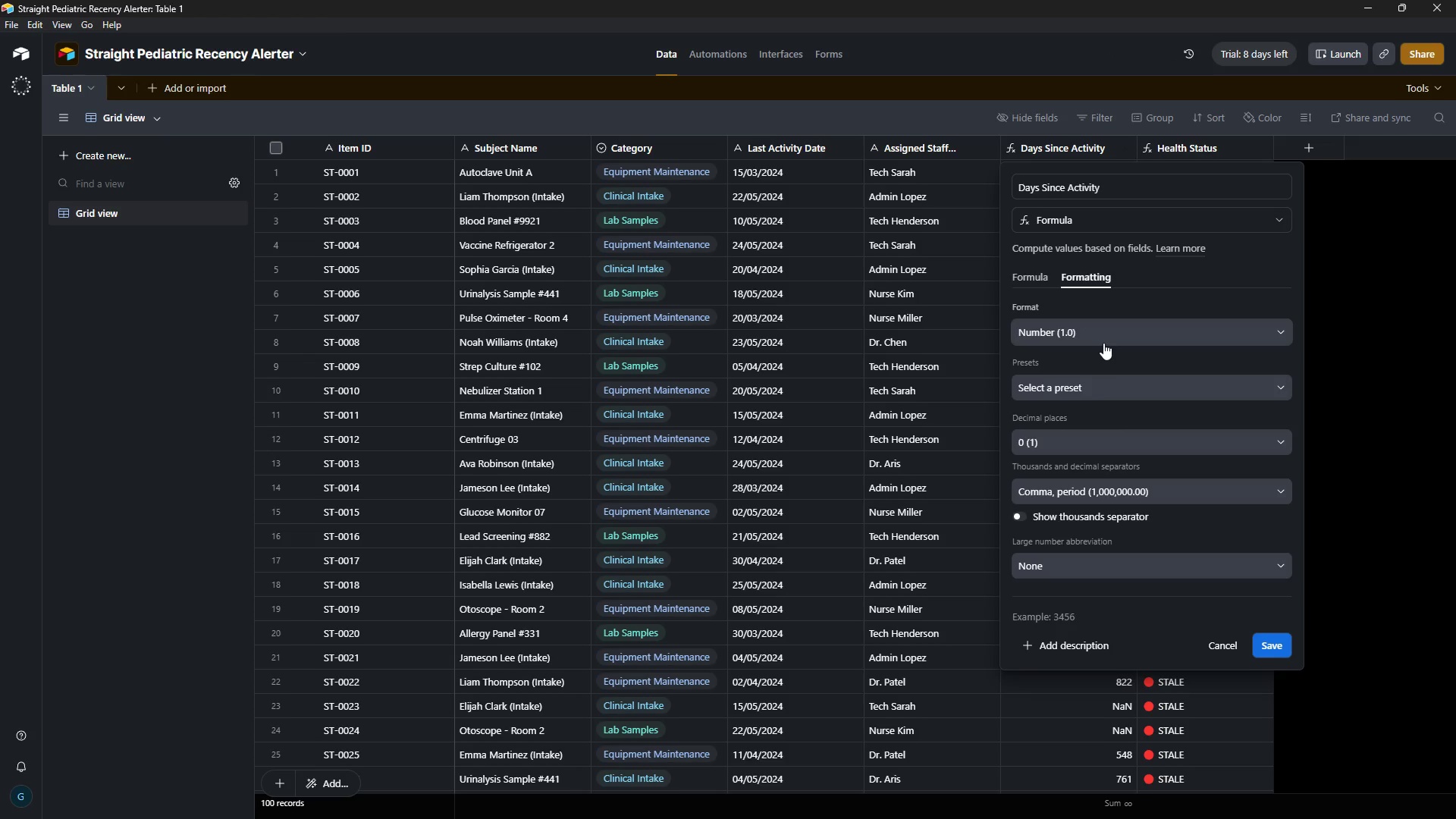 
wait(14.89)
 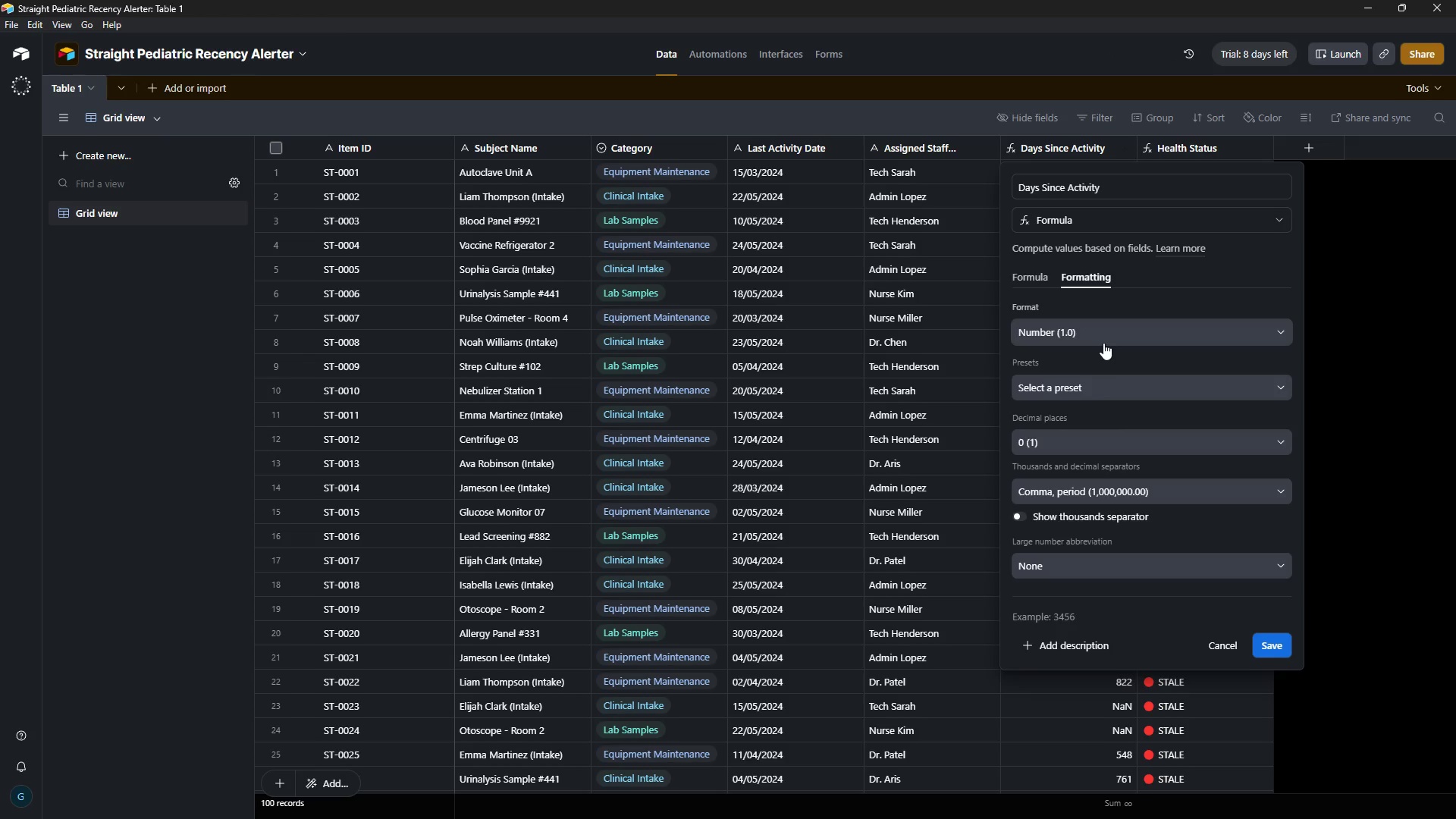 
left_click([1103, 343])
 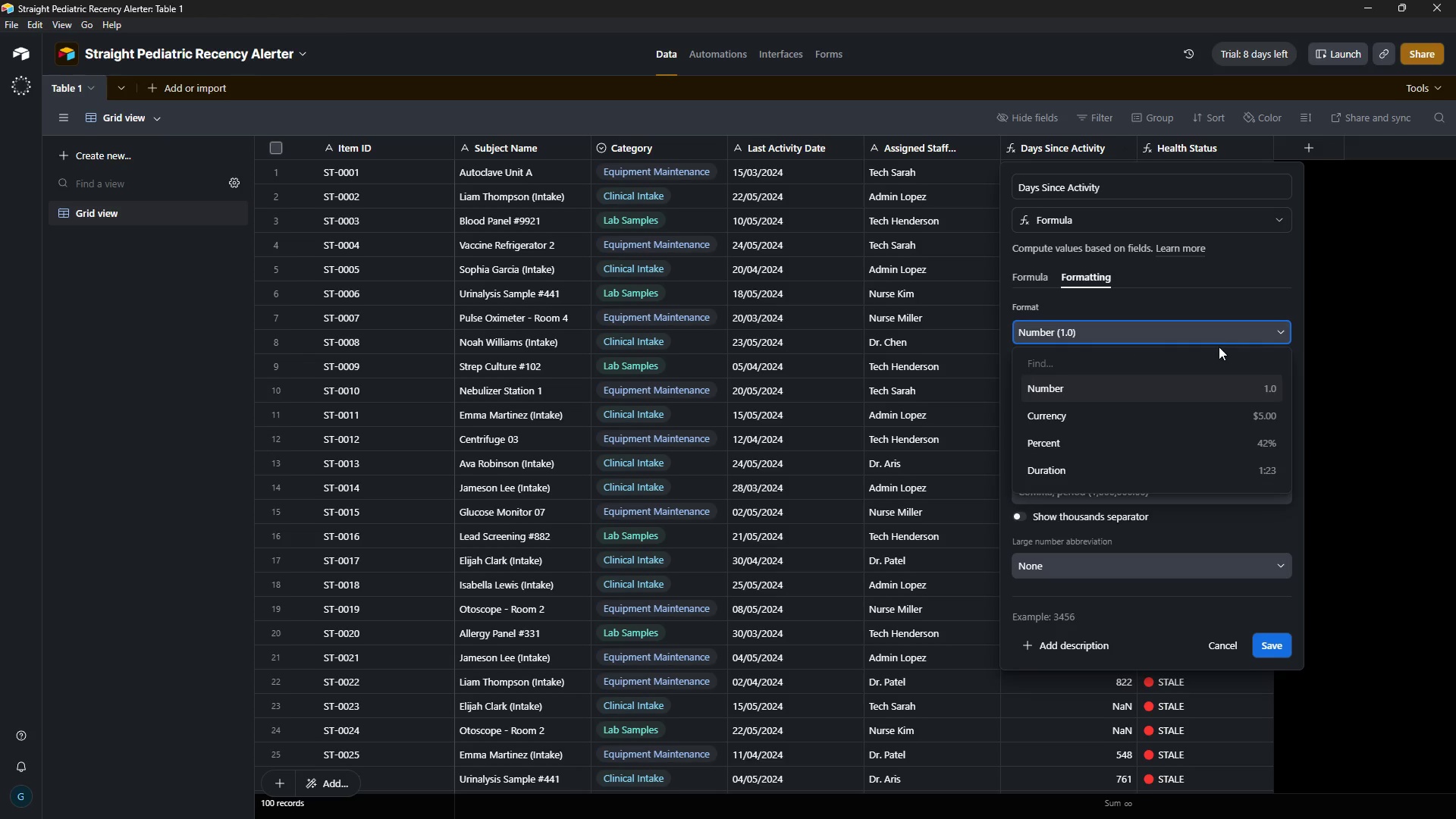 
left_click([1216, 347])
 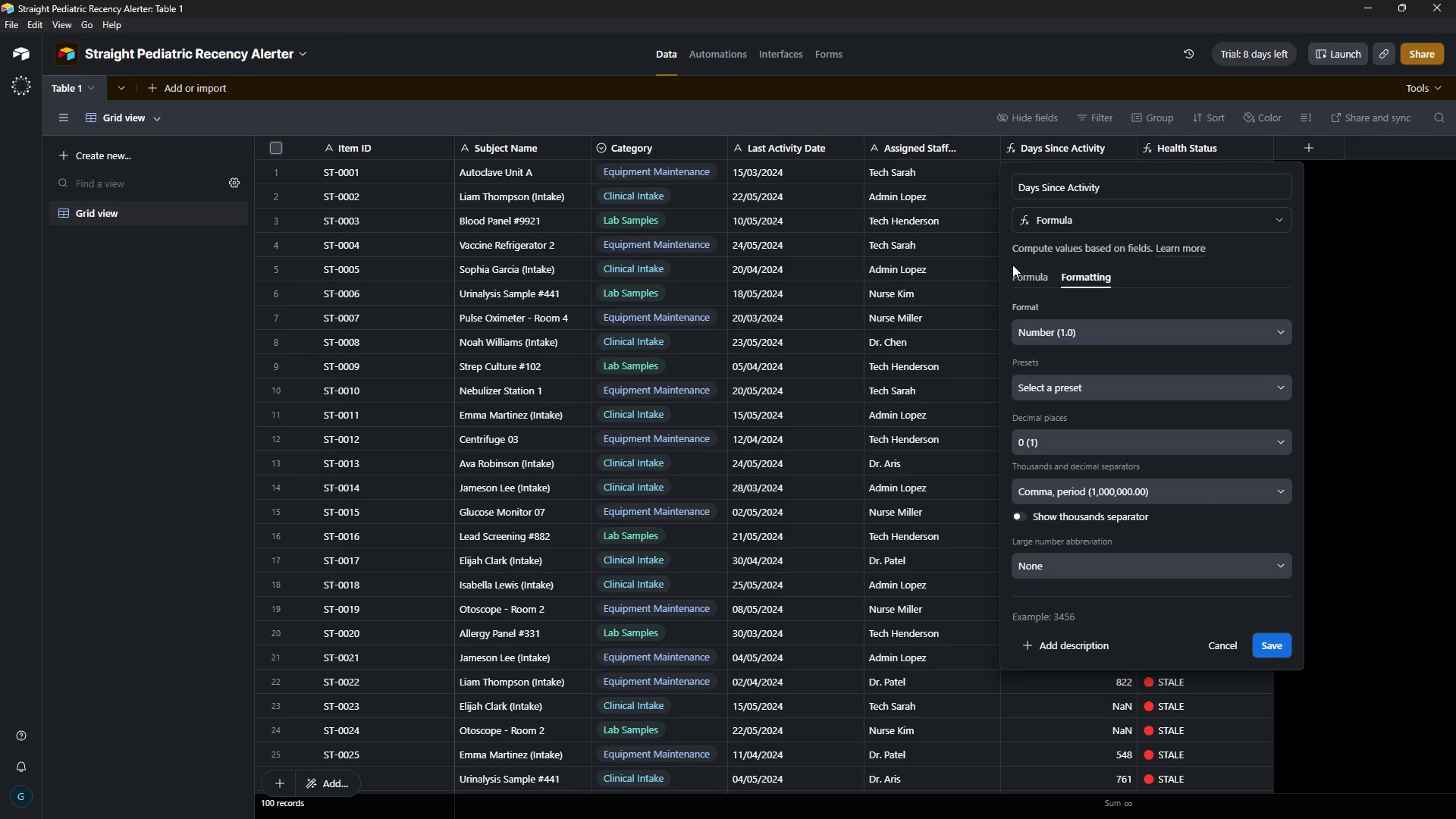 
left_click([1016, 273])
 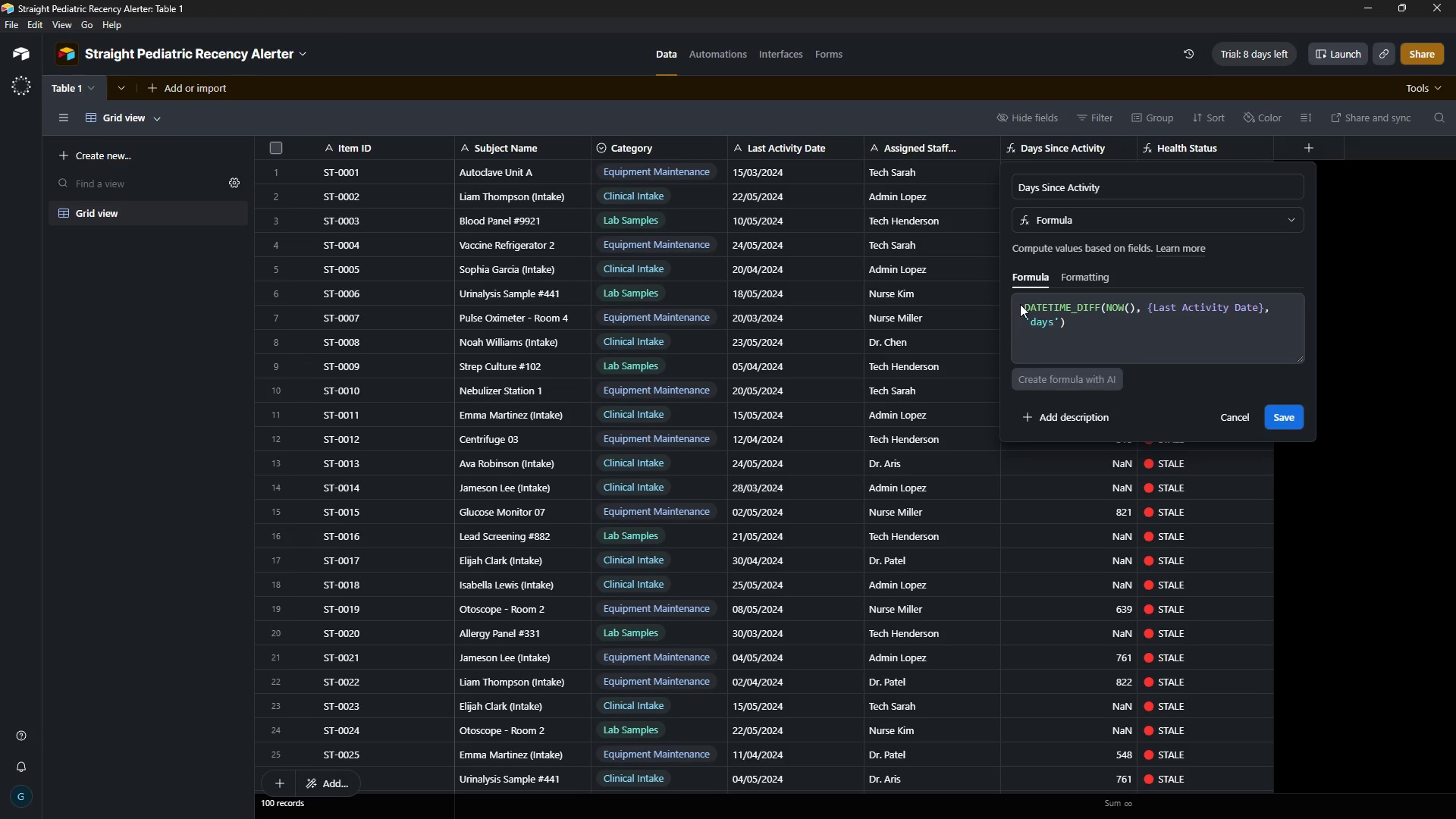 
wait(7.83)
 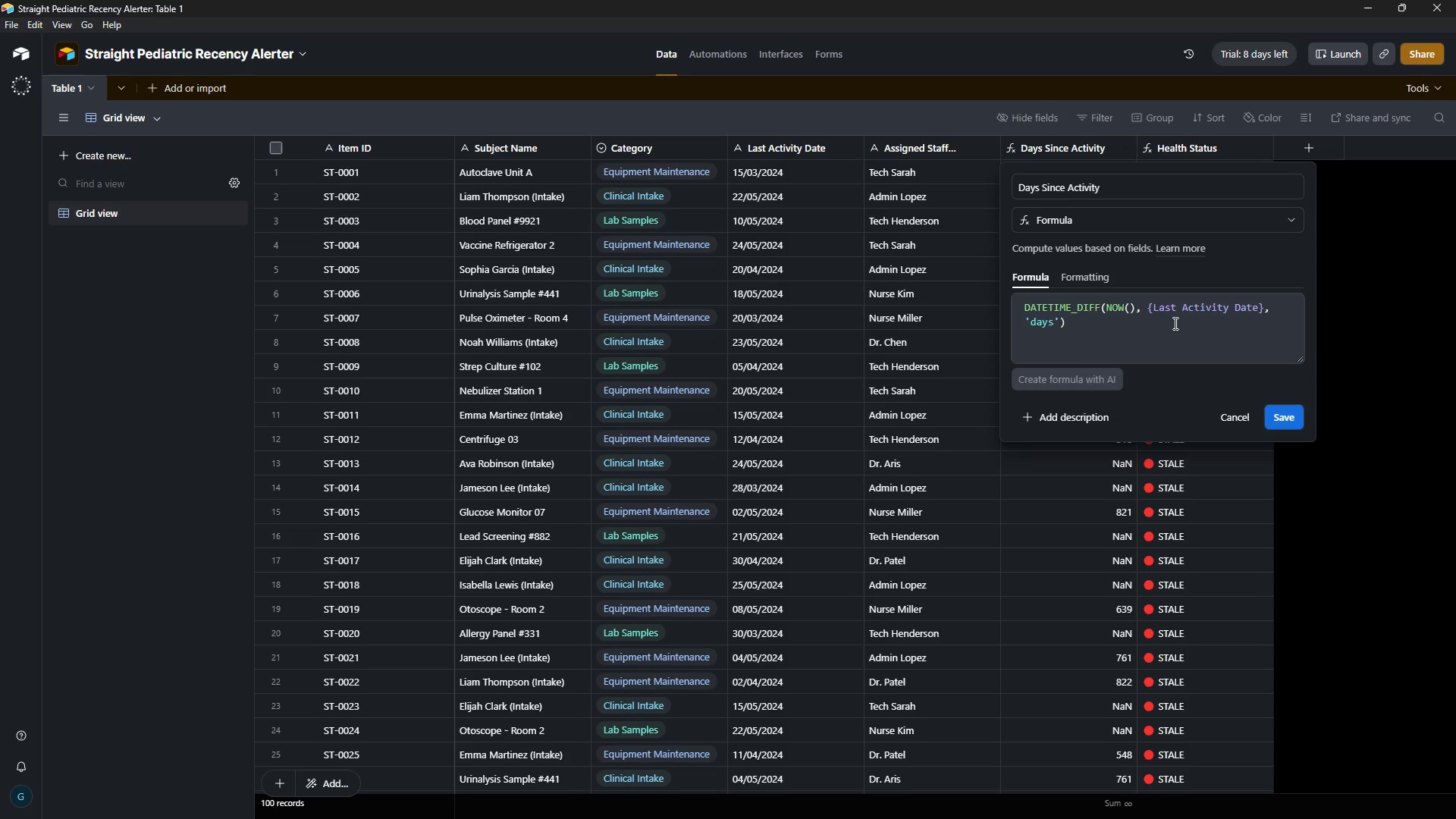 
left_click([1025, 305])
 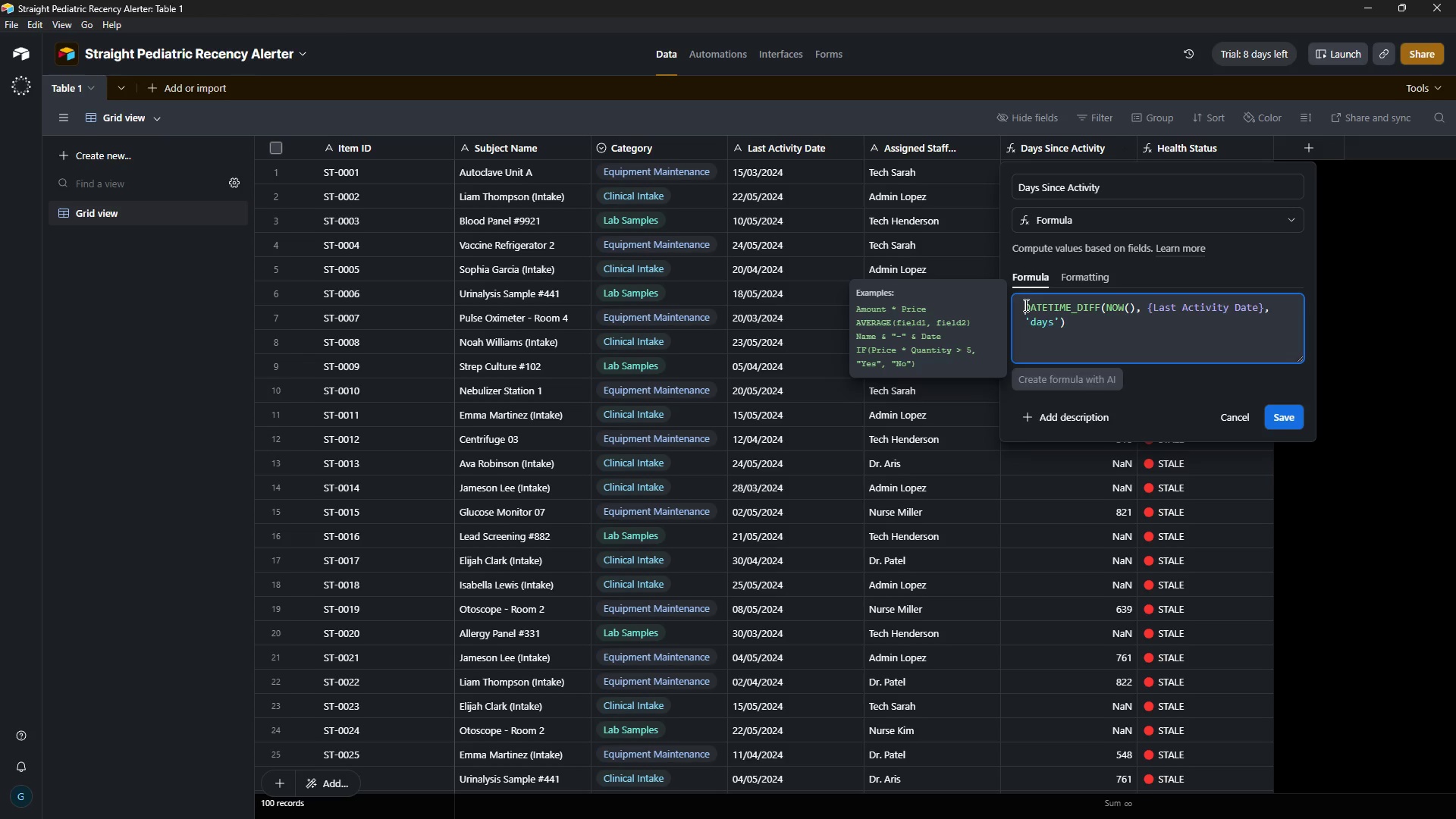 
type(IF)
 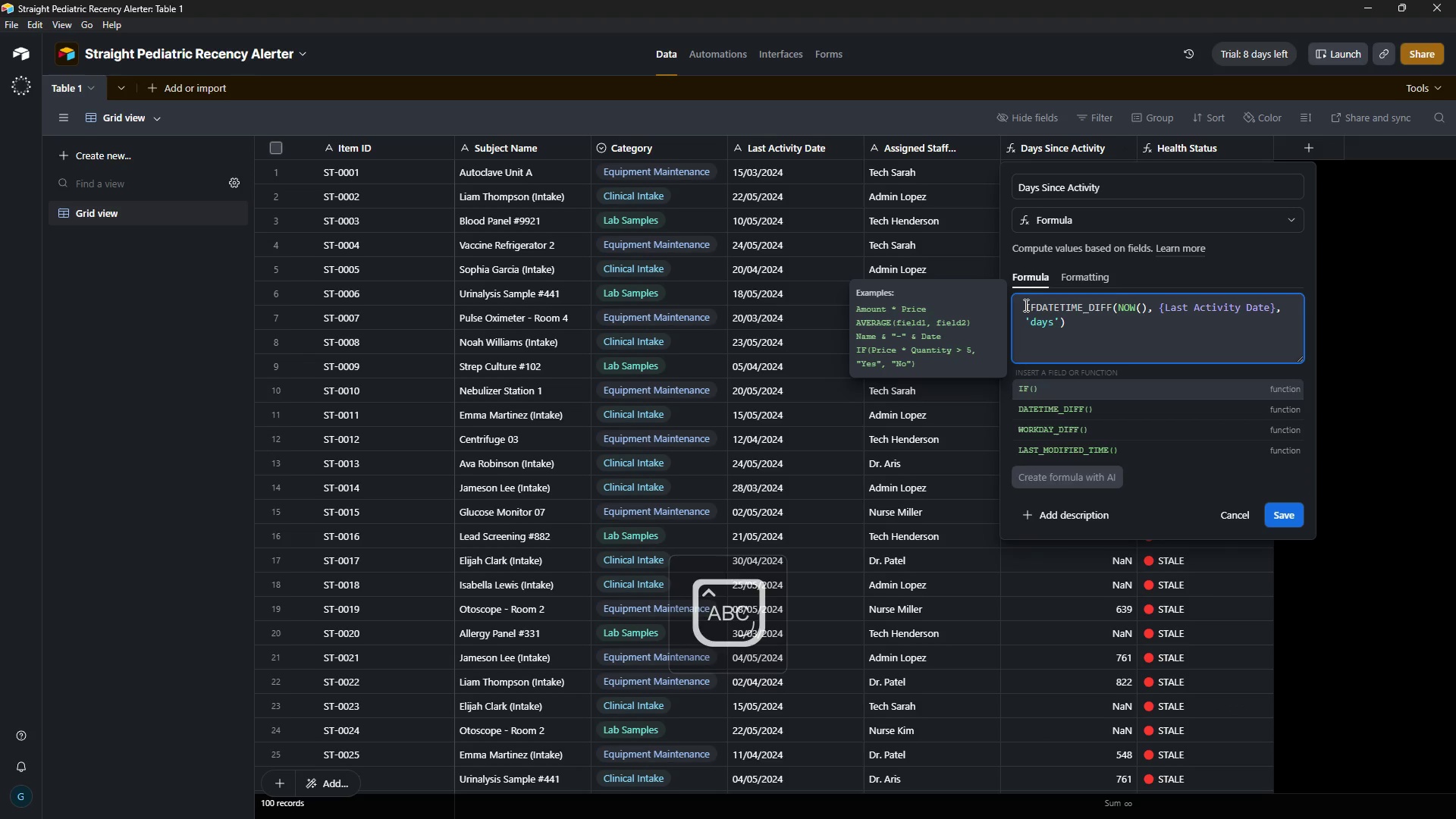 
key(Shift+0)
 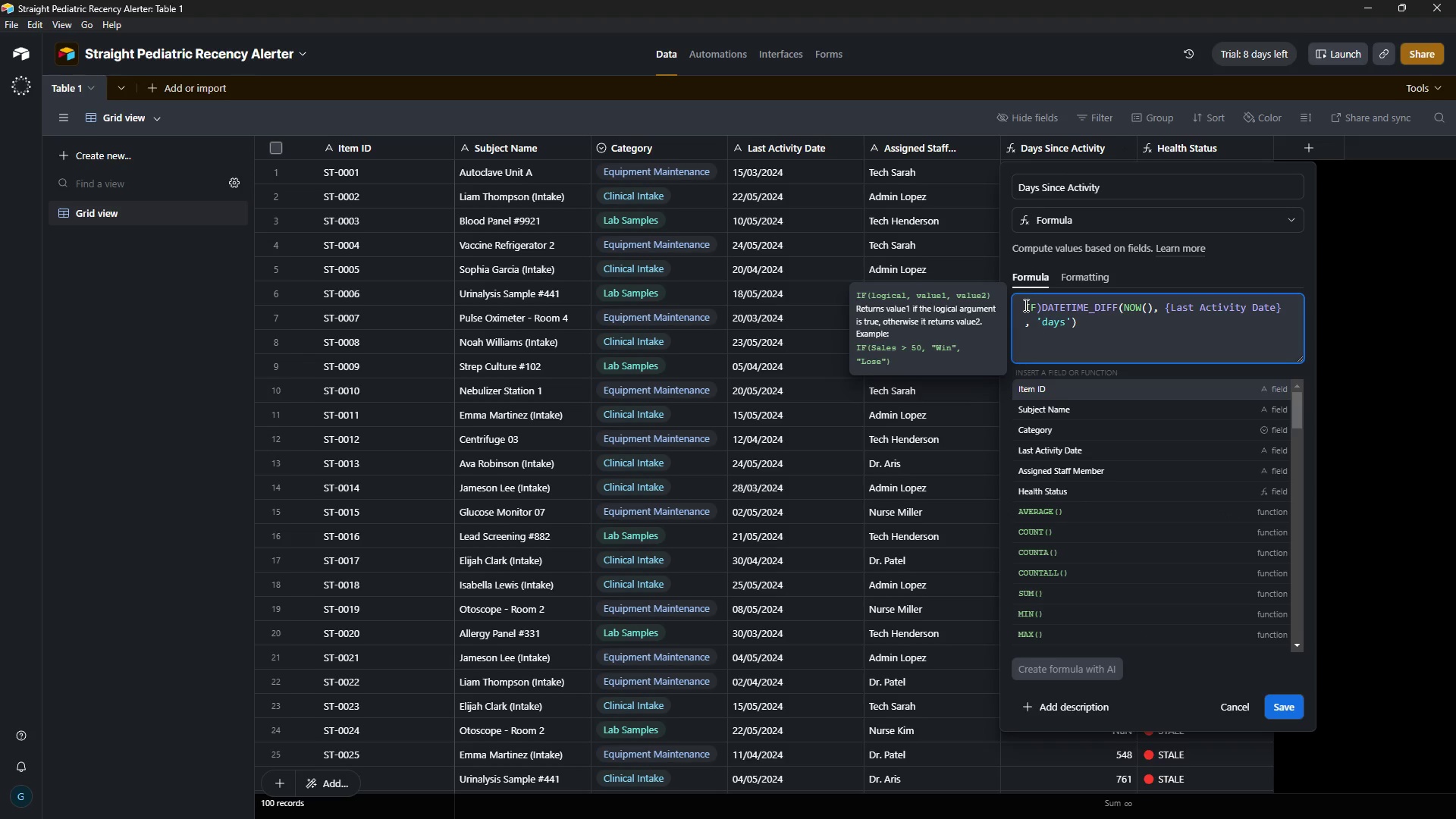 
key(Shift+Backspace)
 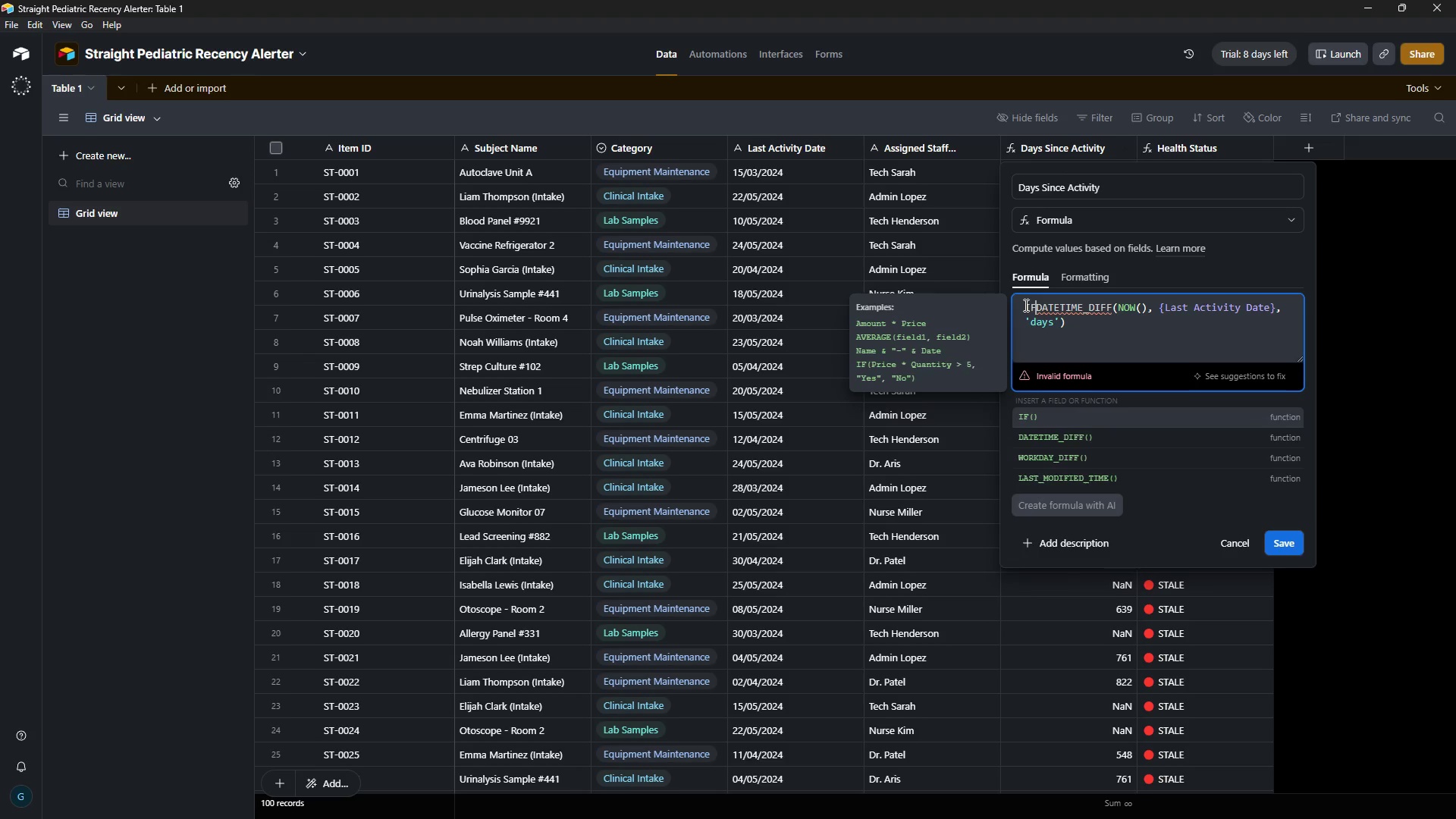 
key(Shift+9)
 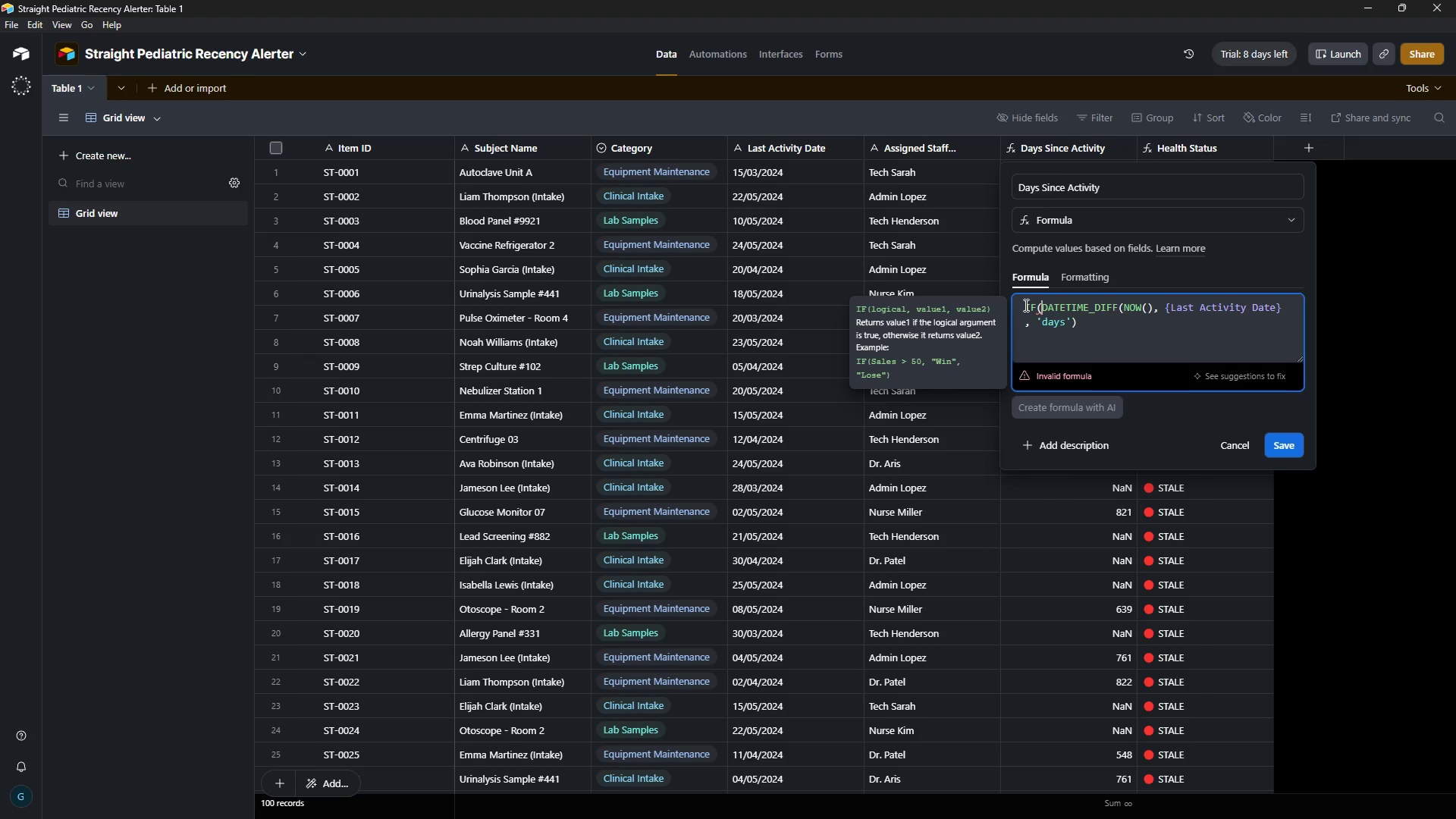 
key(Shift+BracketLeft)
 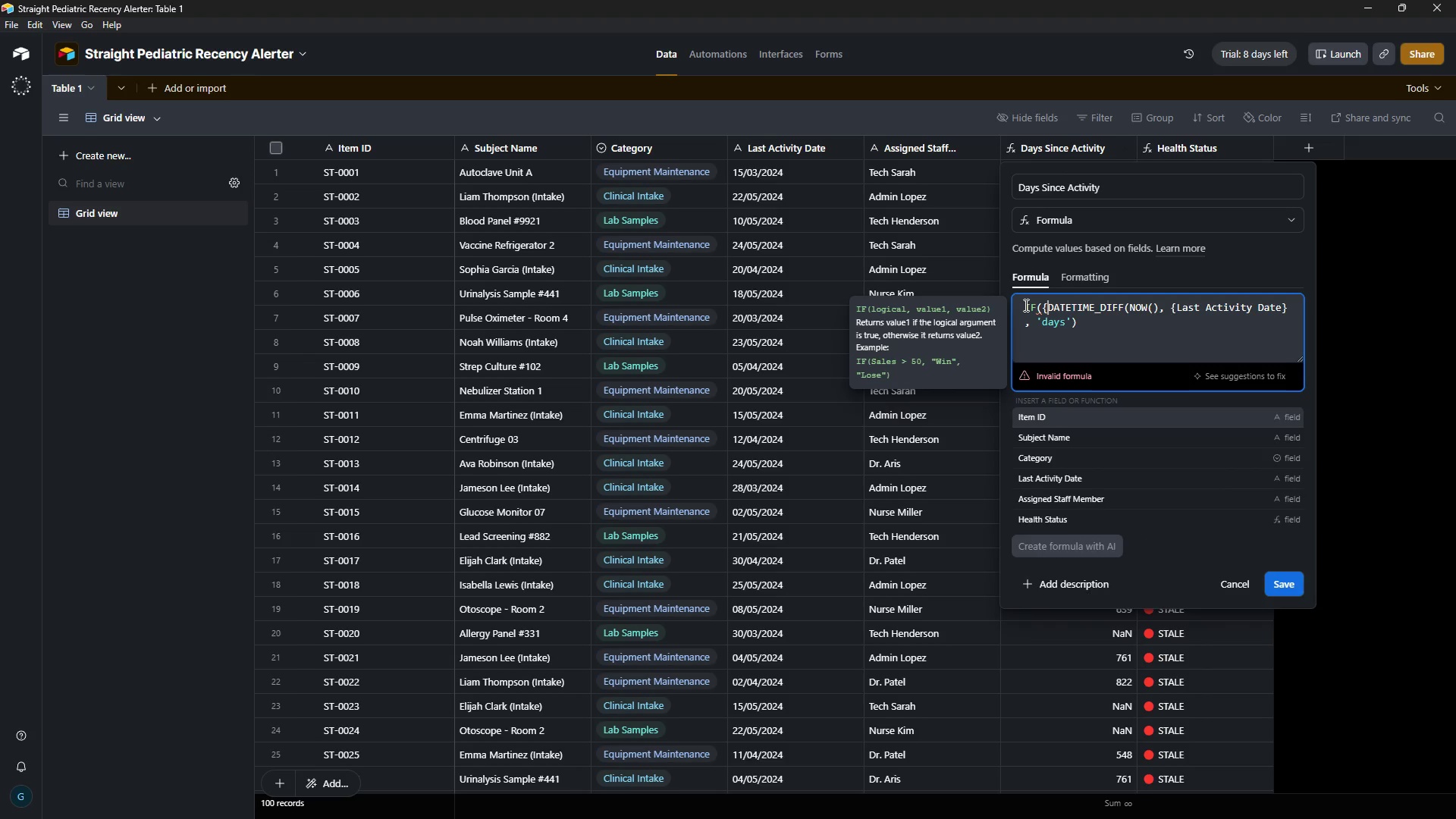 
key(ArrowDown)
 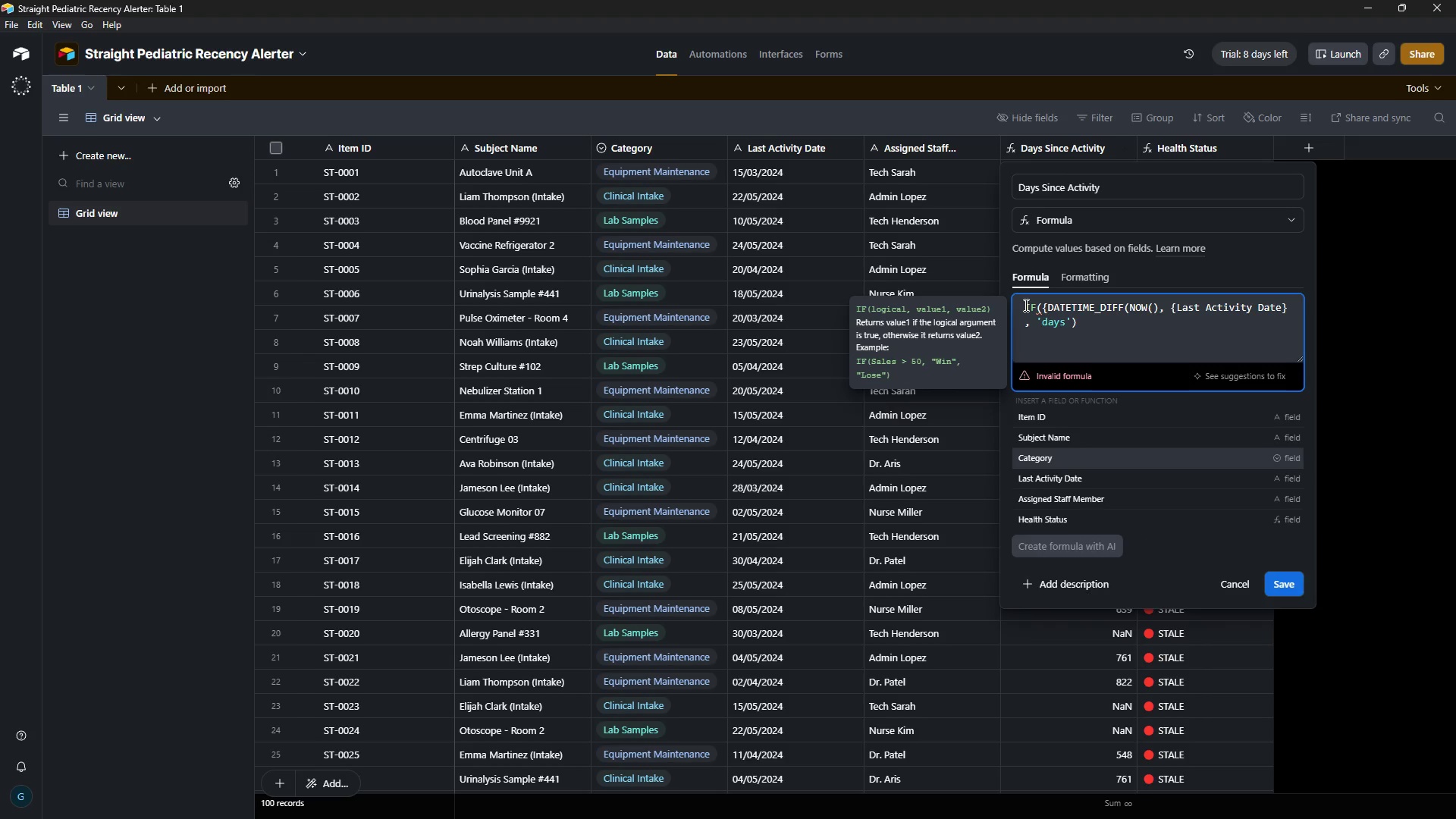 
key(ArrowDown)
 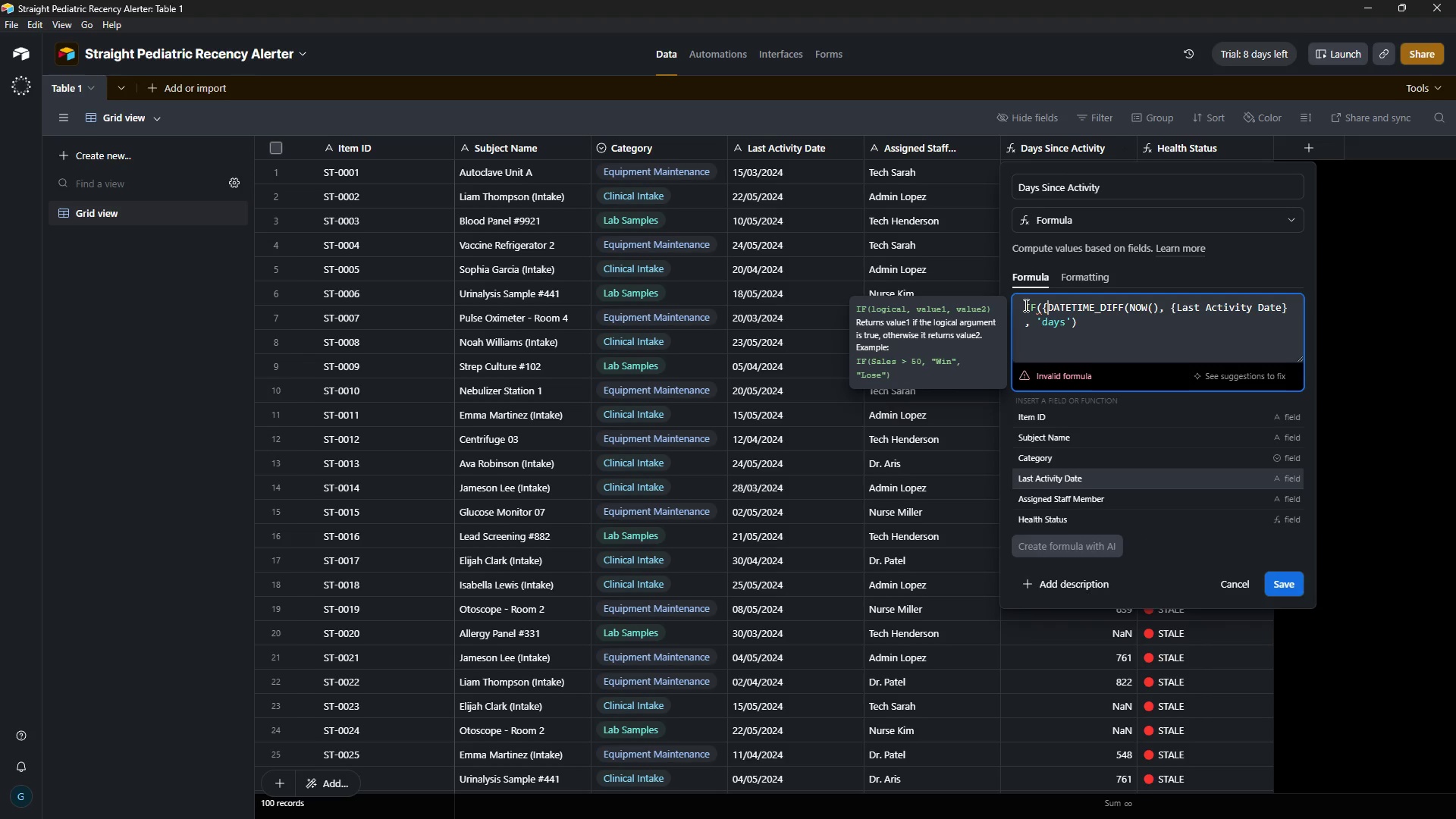 
key(ArrowDown)
 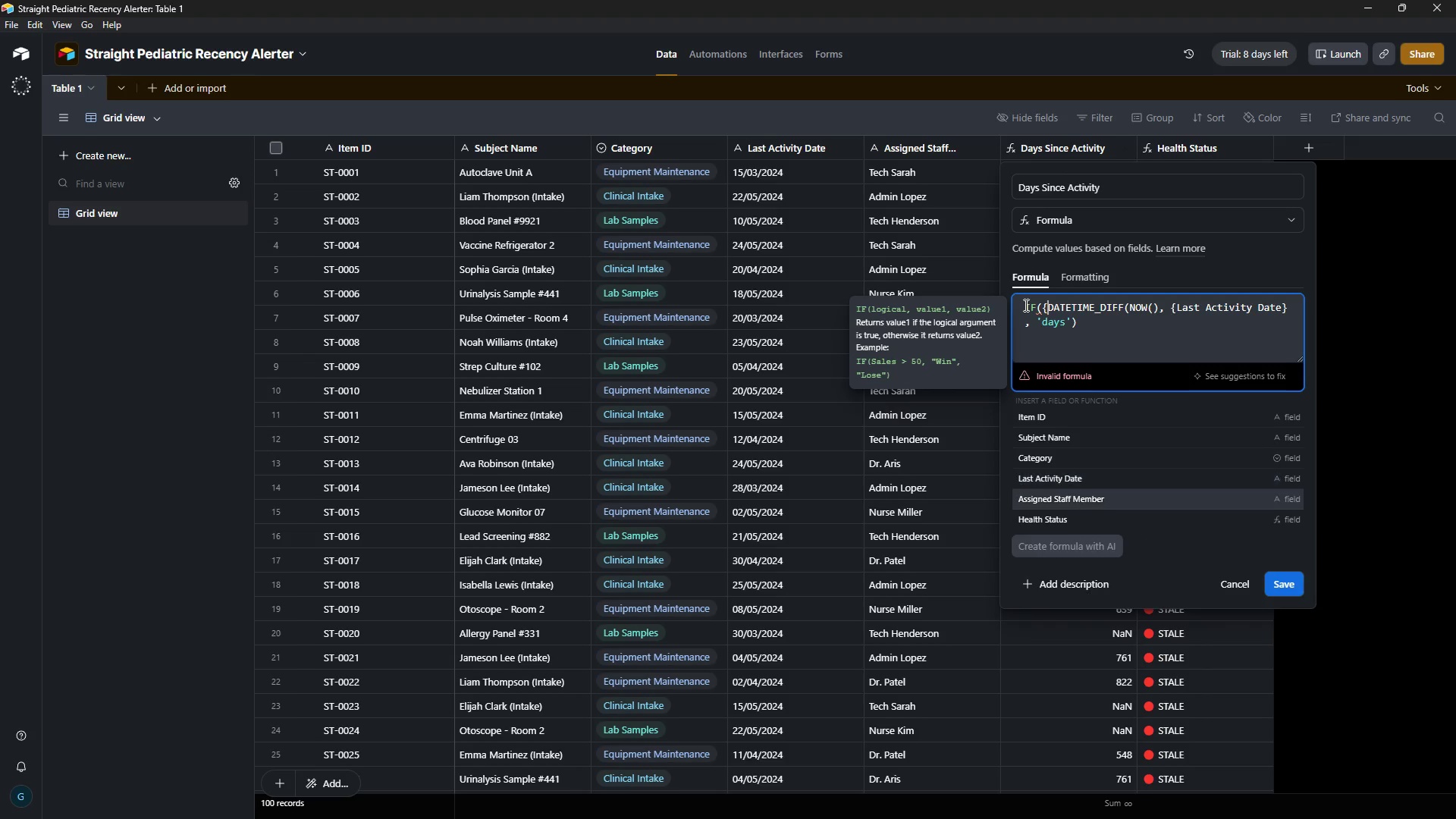 
key(ArrowDown)
 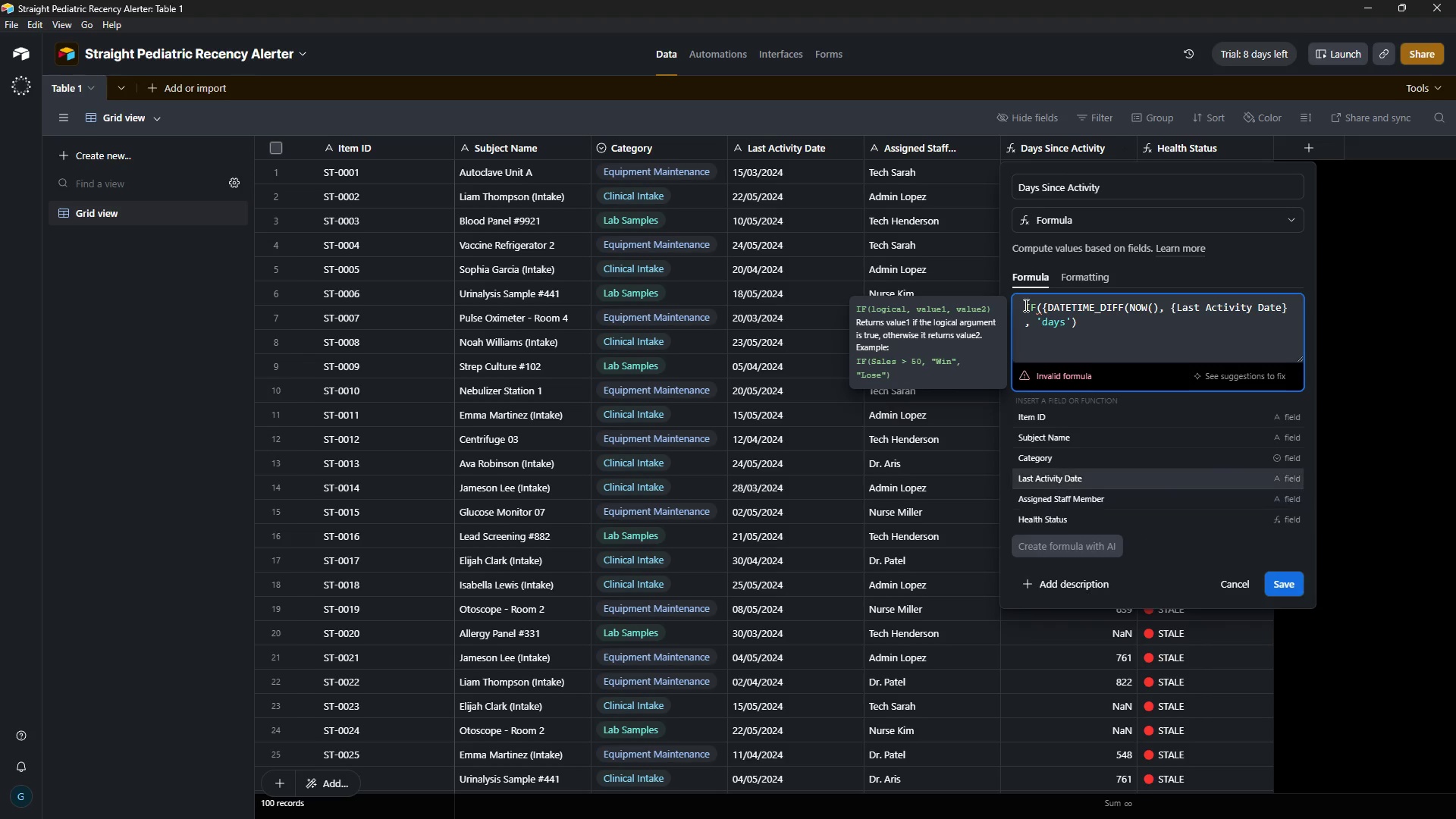 
key(ArrowUp)
 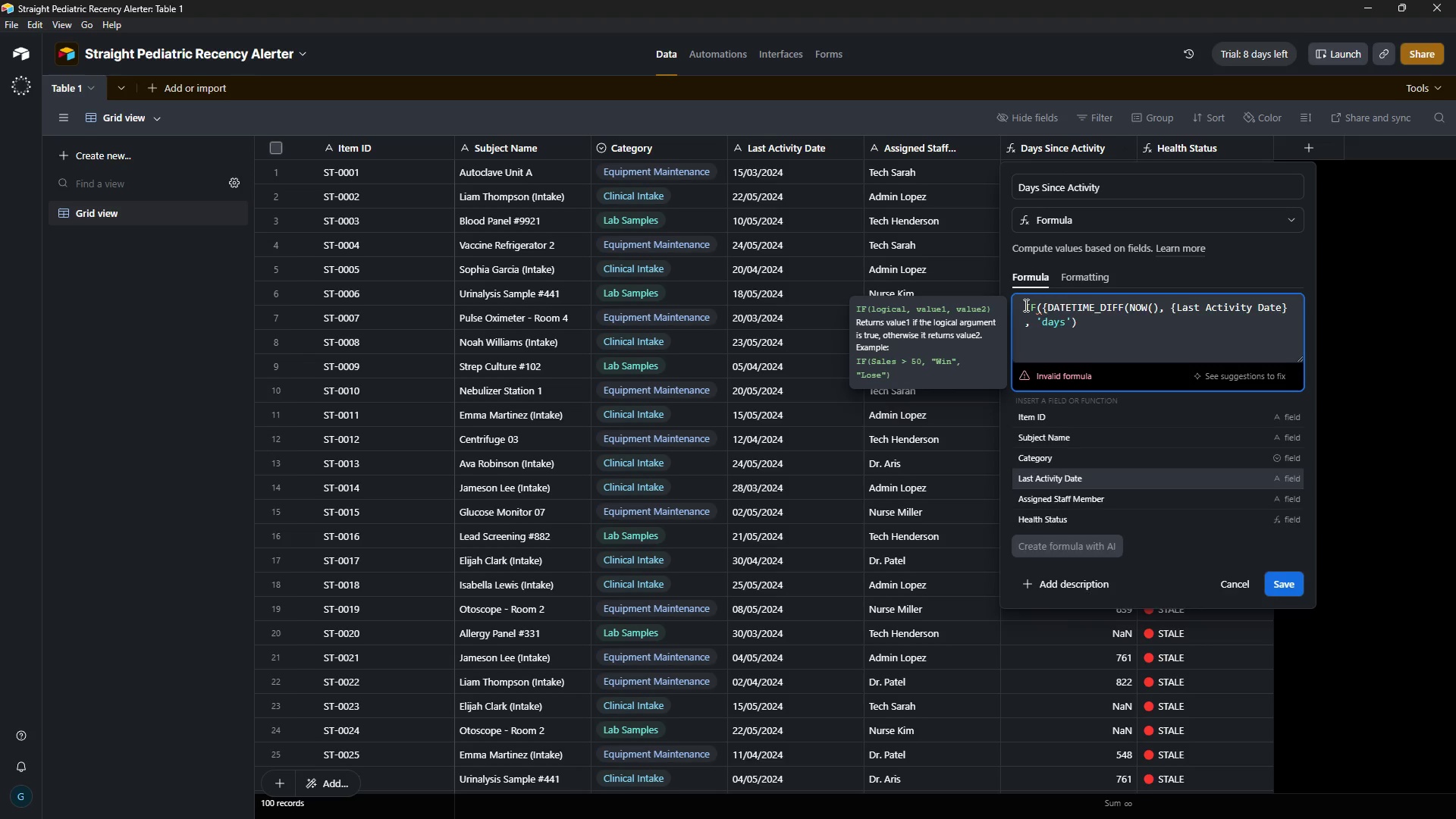 
key(Tab)
 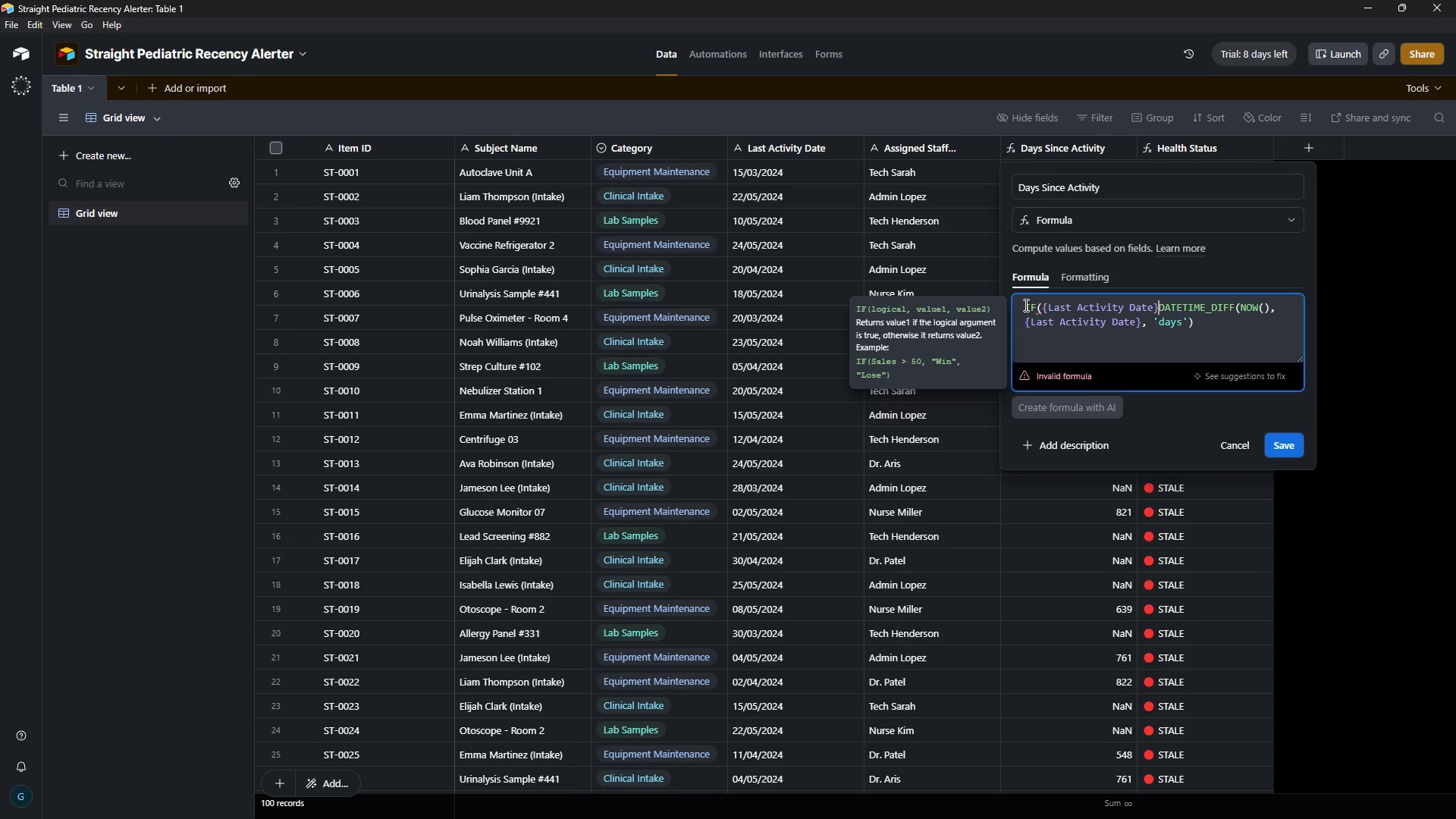 
wait(5.41)
 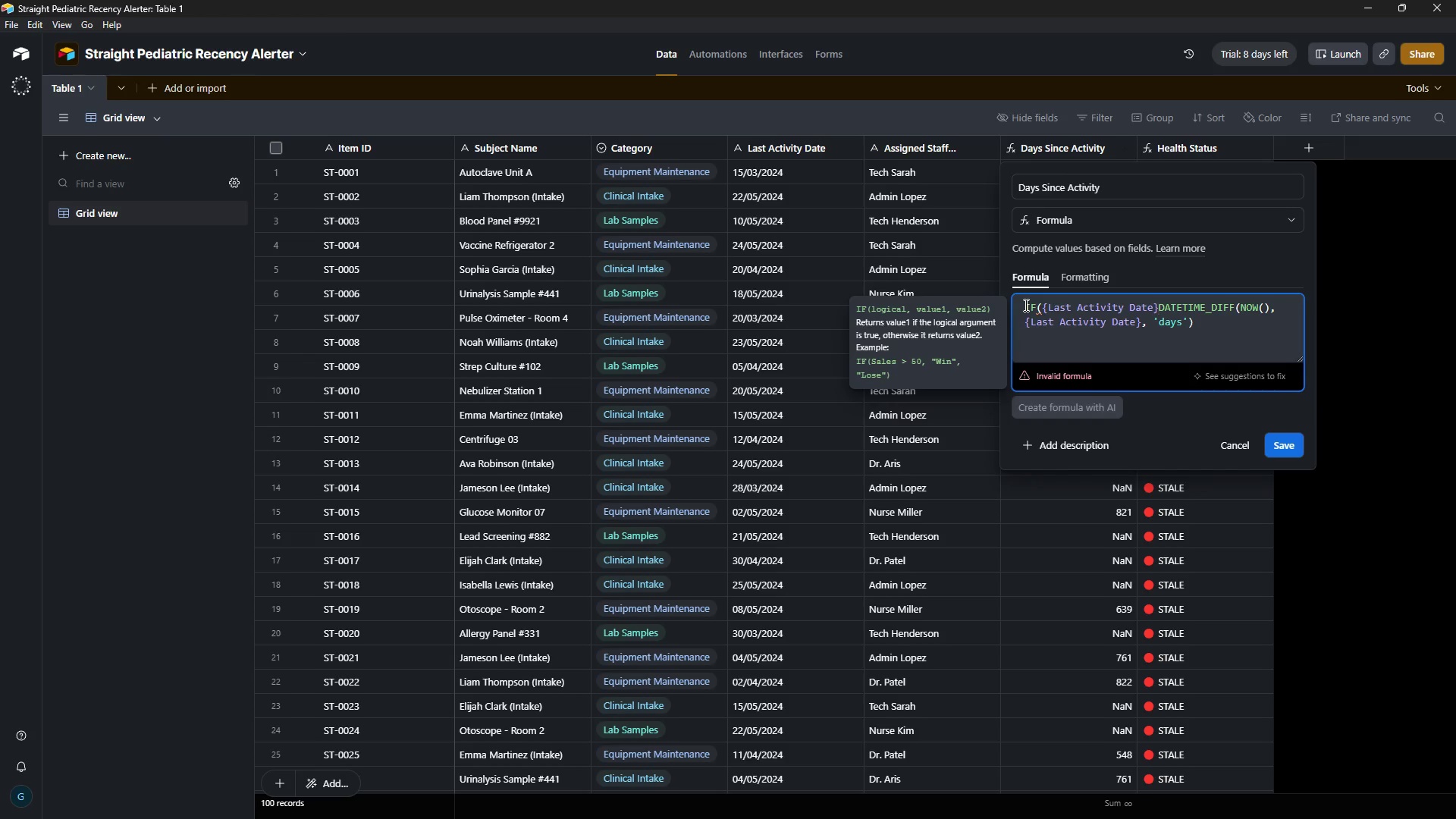 
key(Comma)
 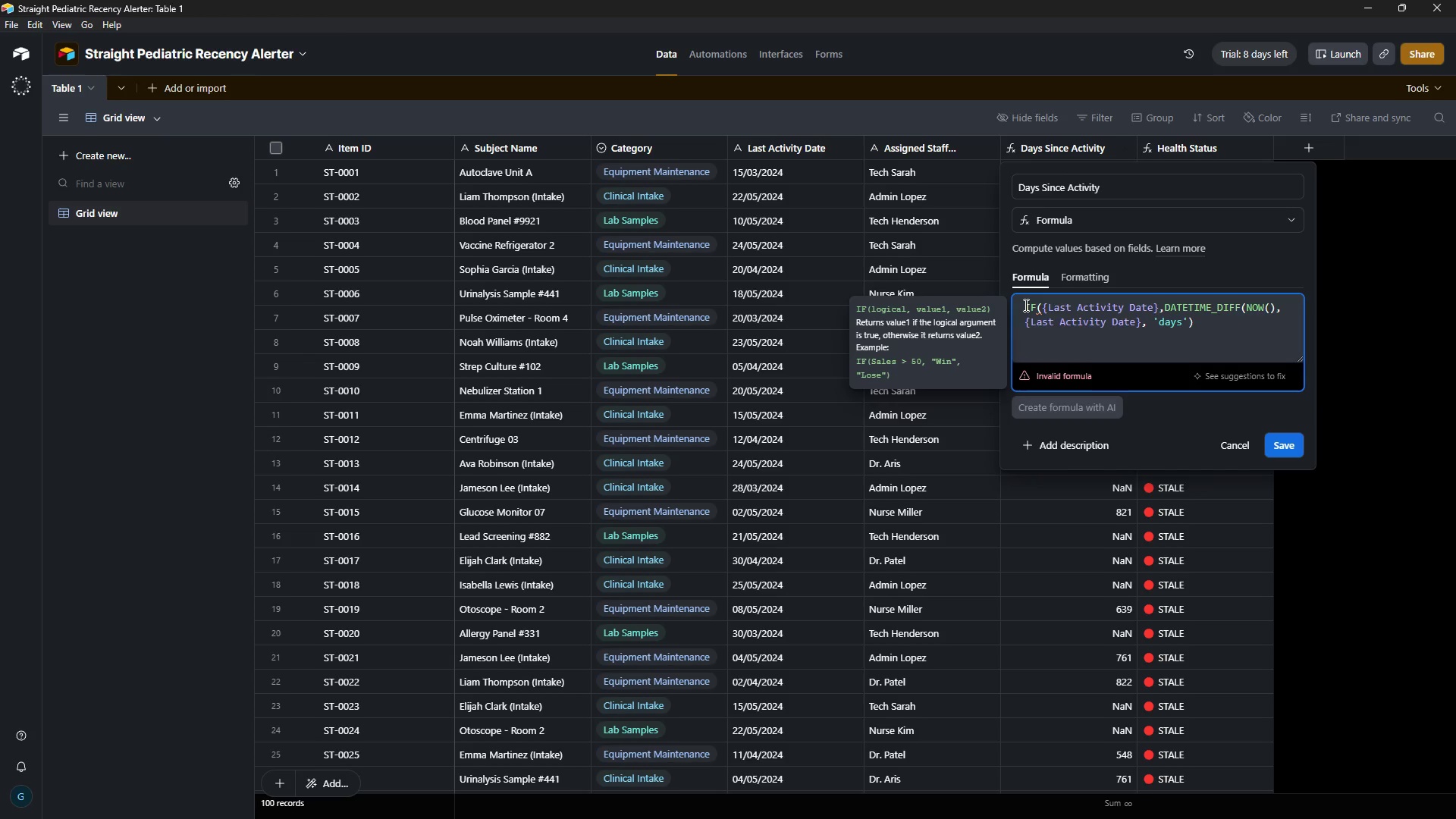 
key(Space)
 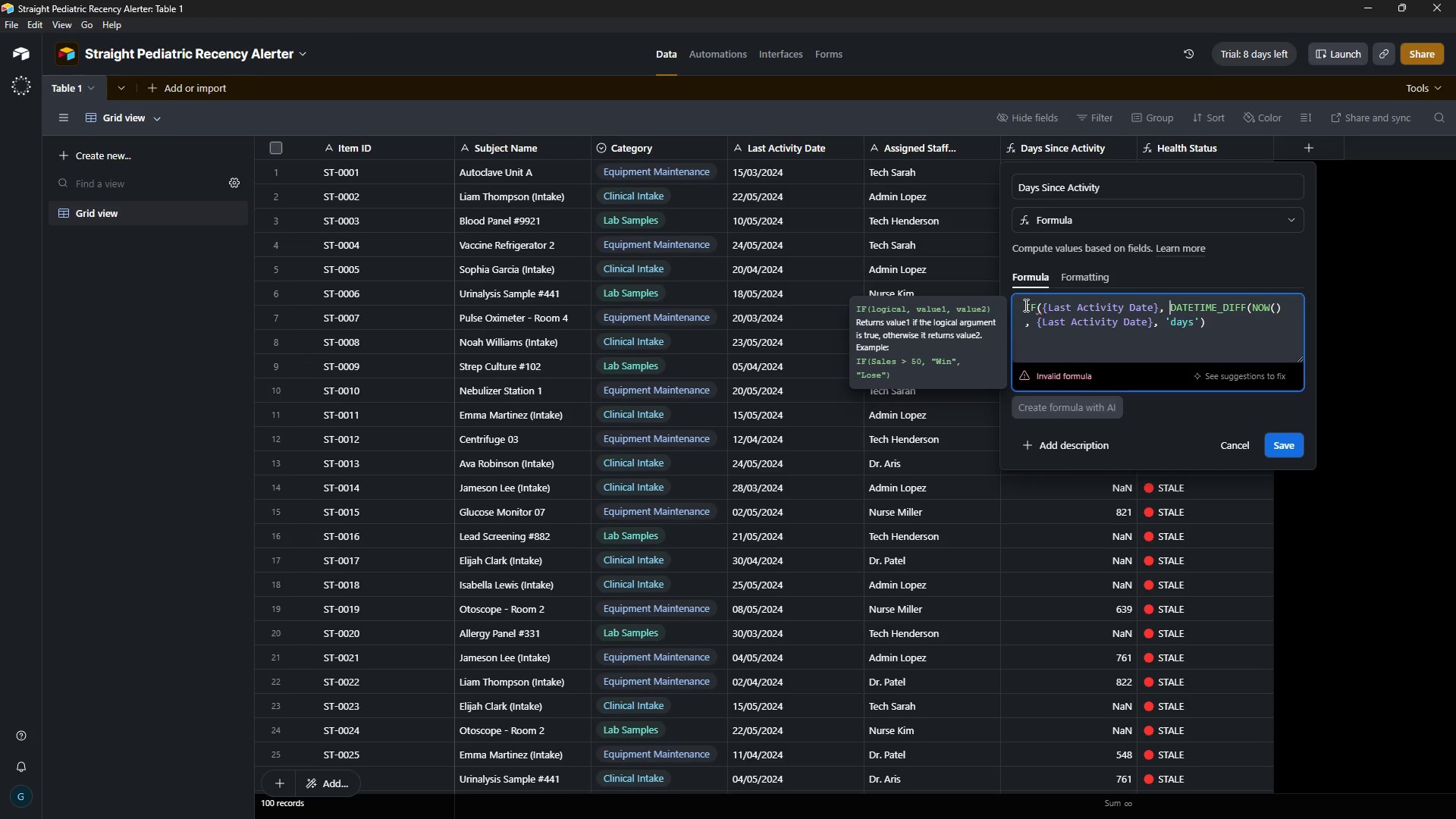 
key(ArrowRight)
 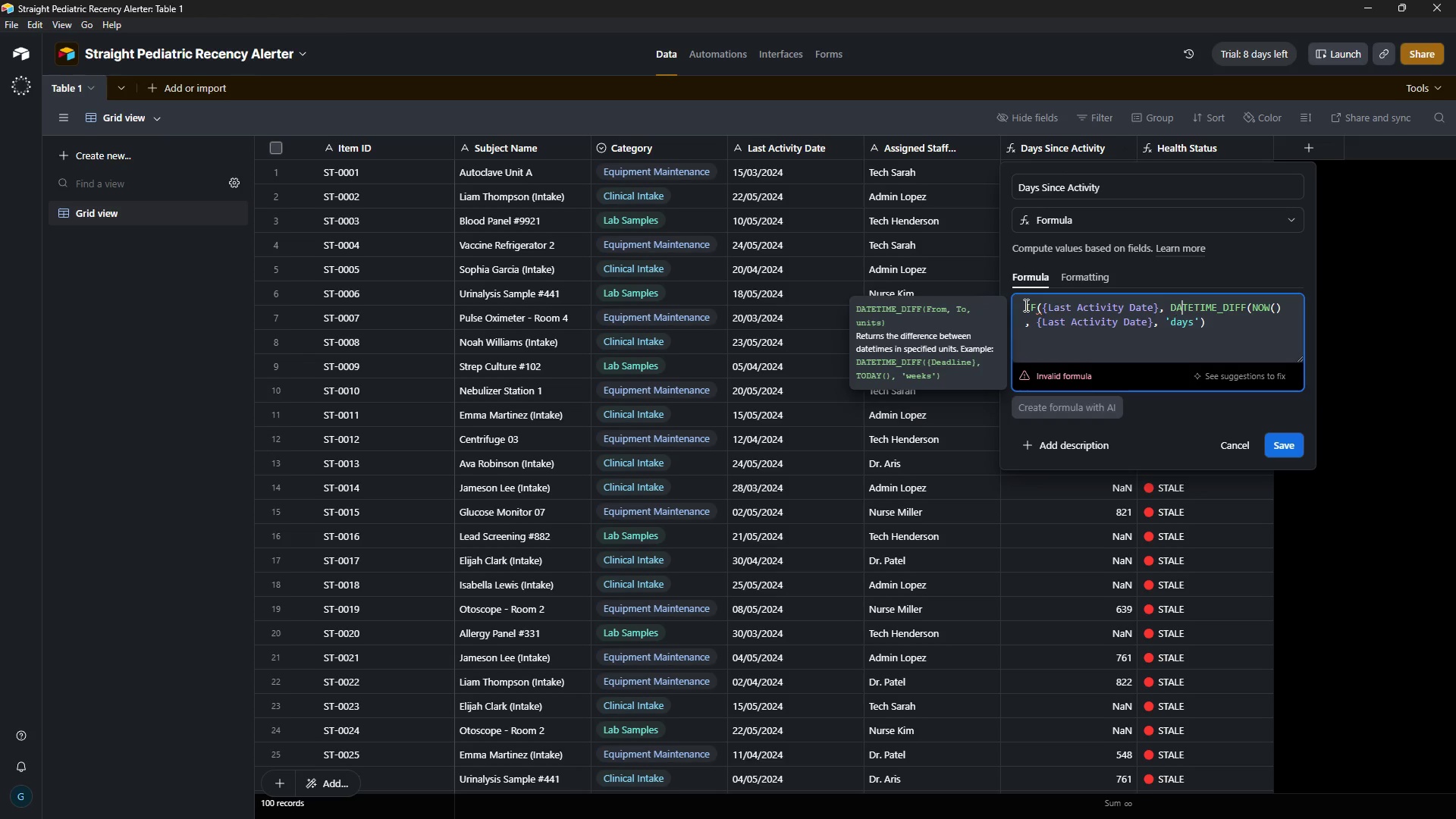 
key(ArrowRight)
 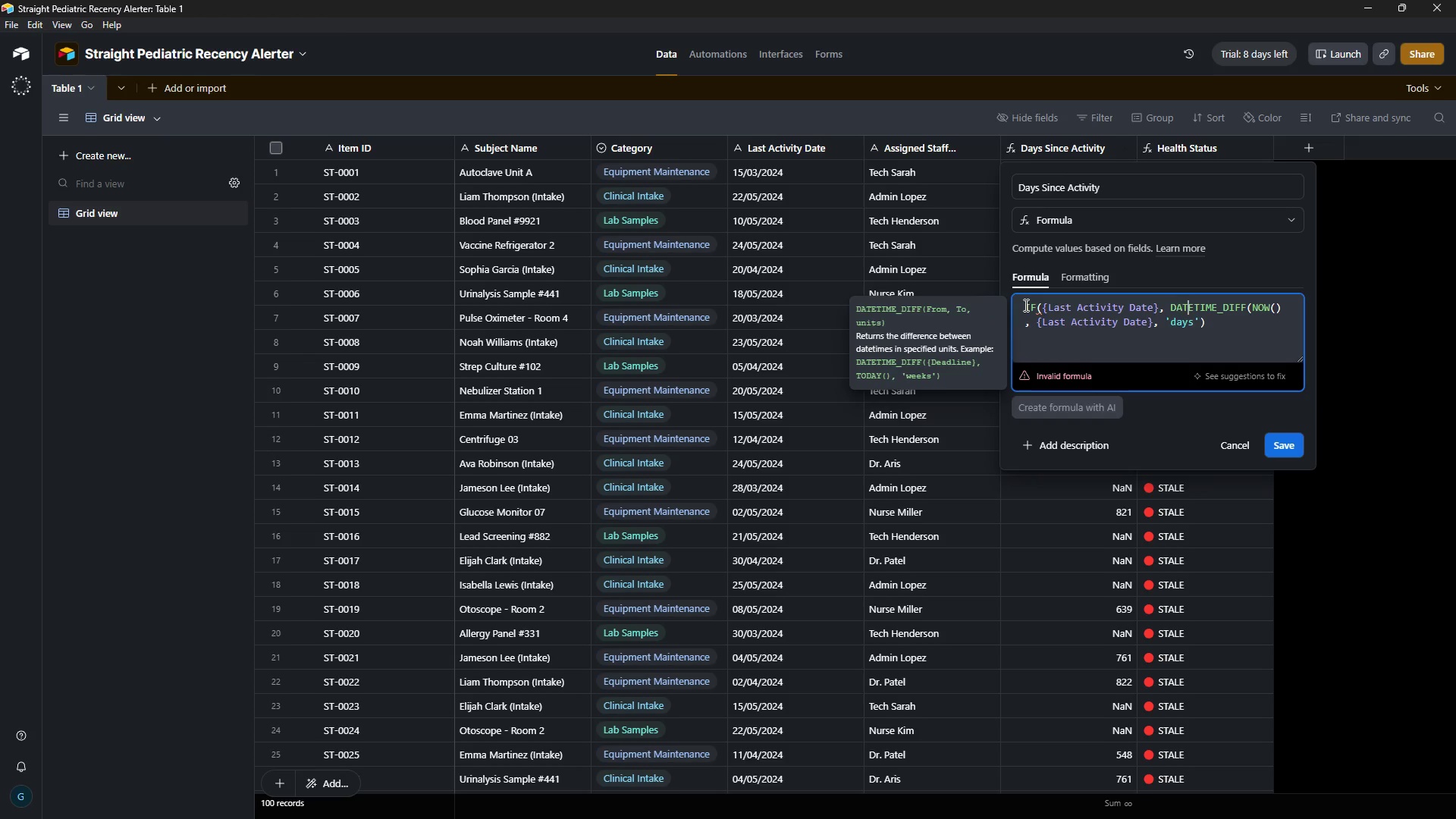 
key(ArrowRight)
 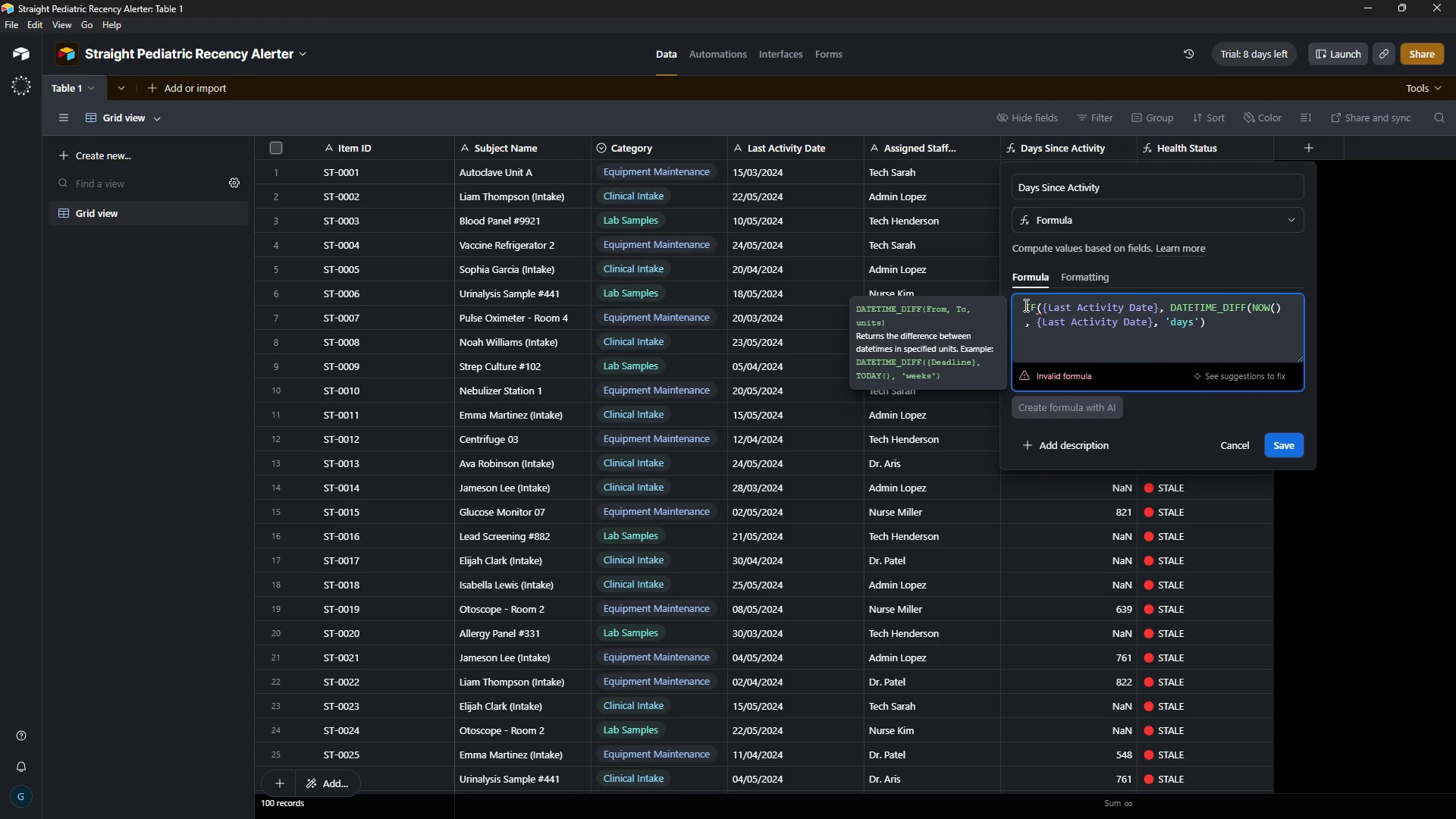 
key(ArrowRight)
 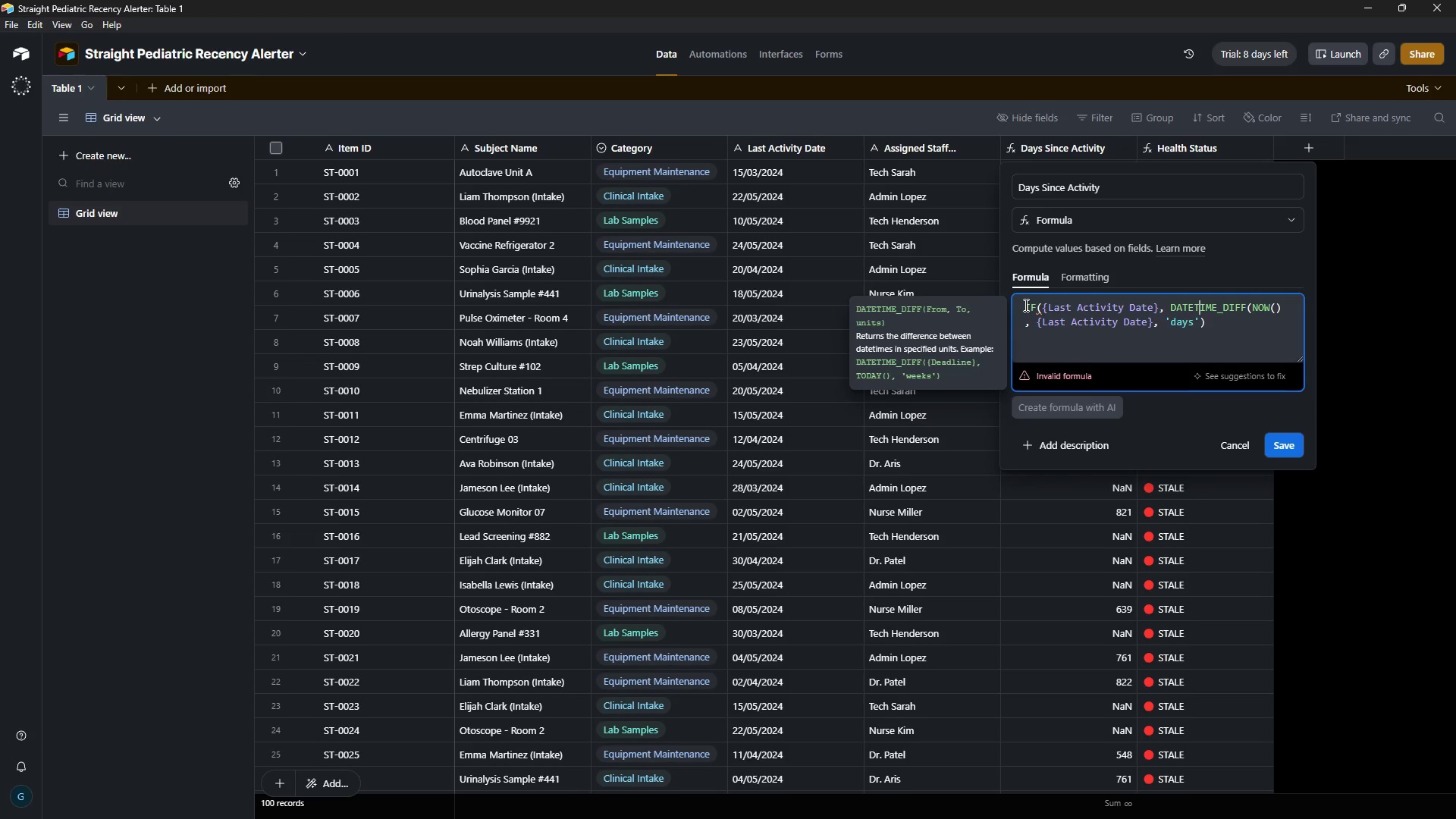 
key(ArrowRight)
 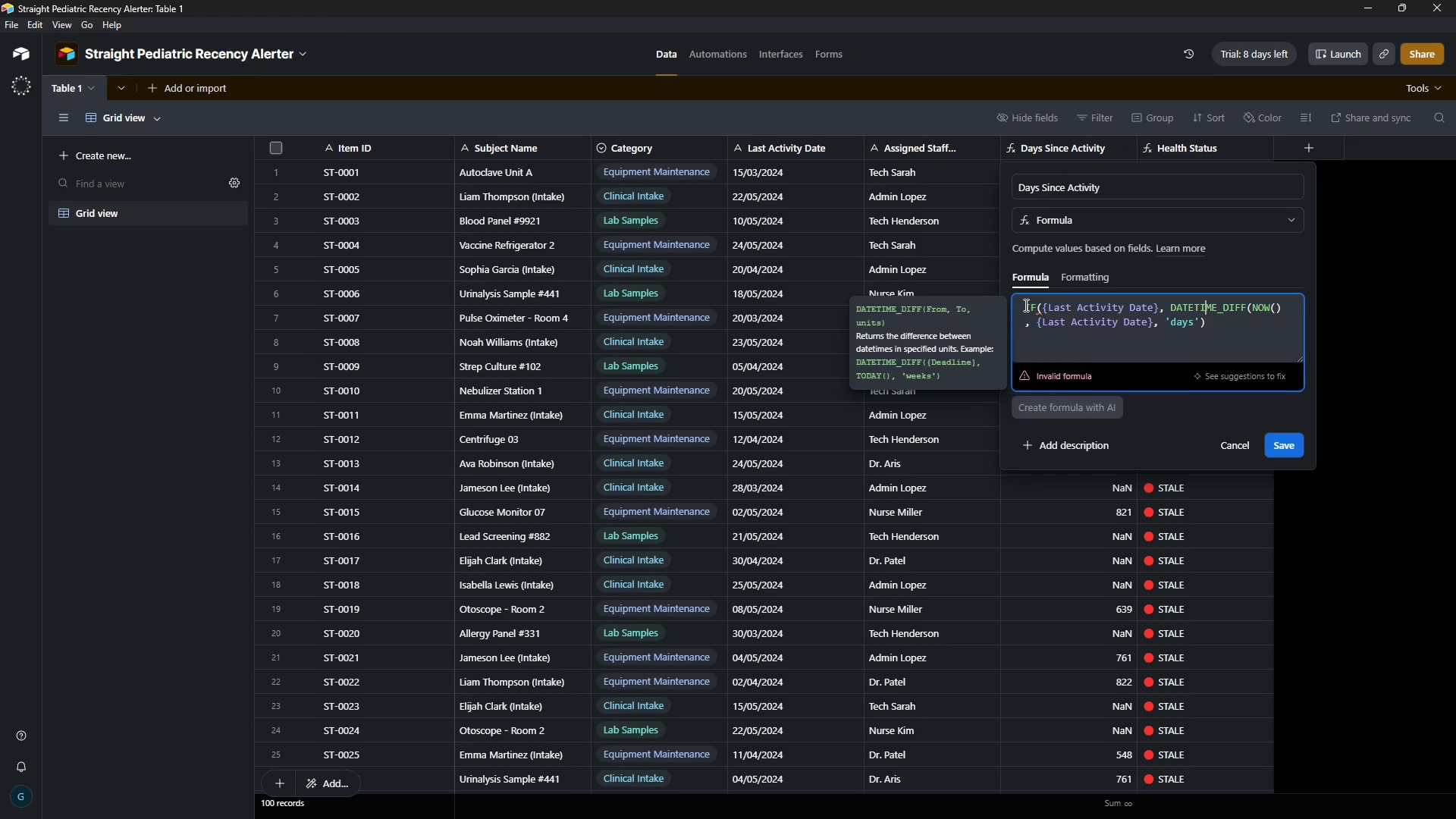 
key(ArrowRight)
 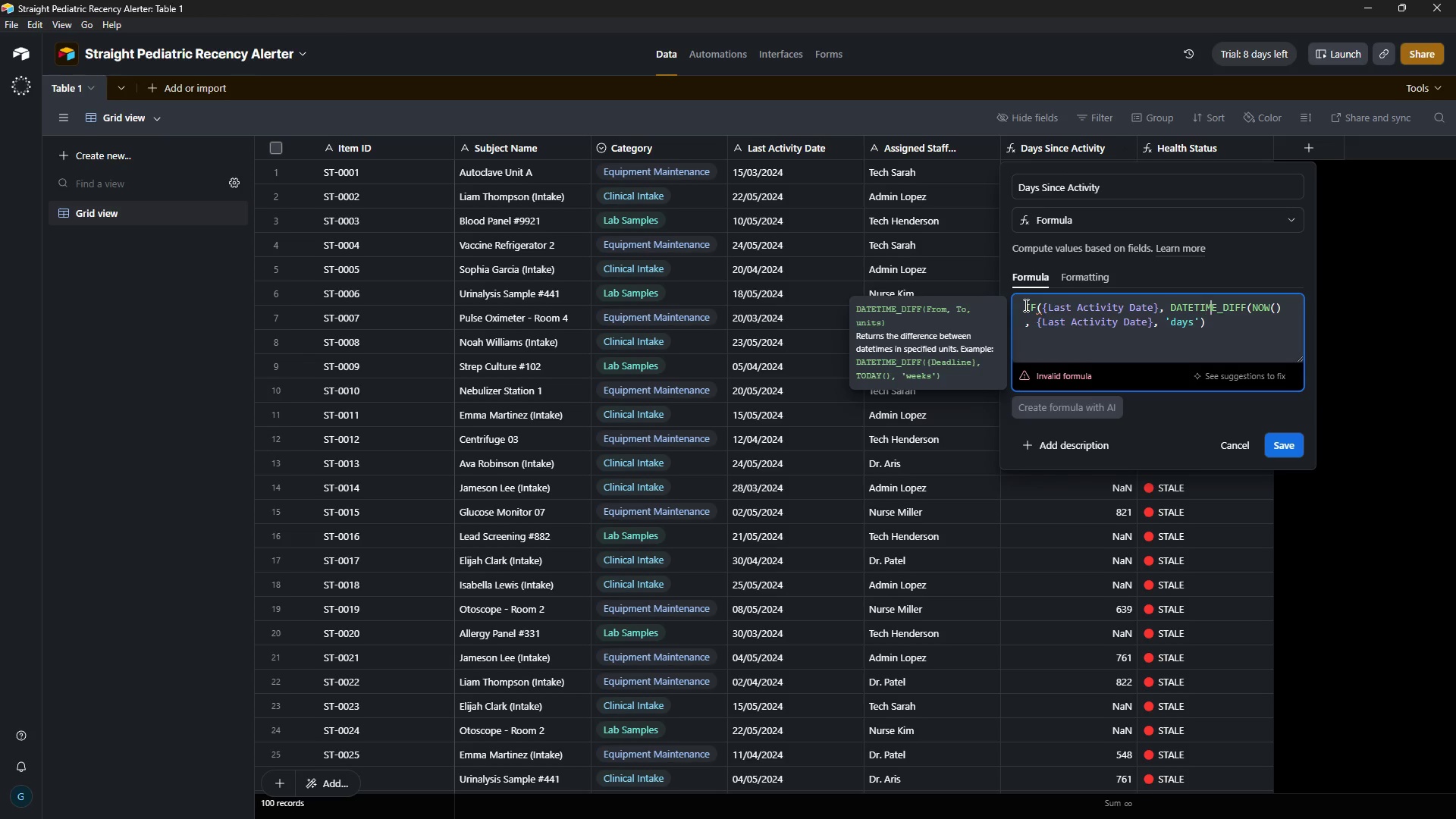 
key(ArrowRight)
 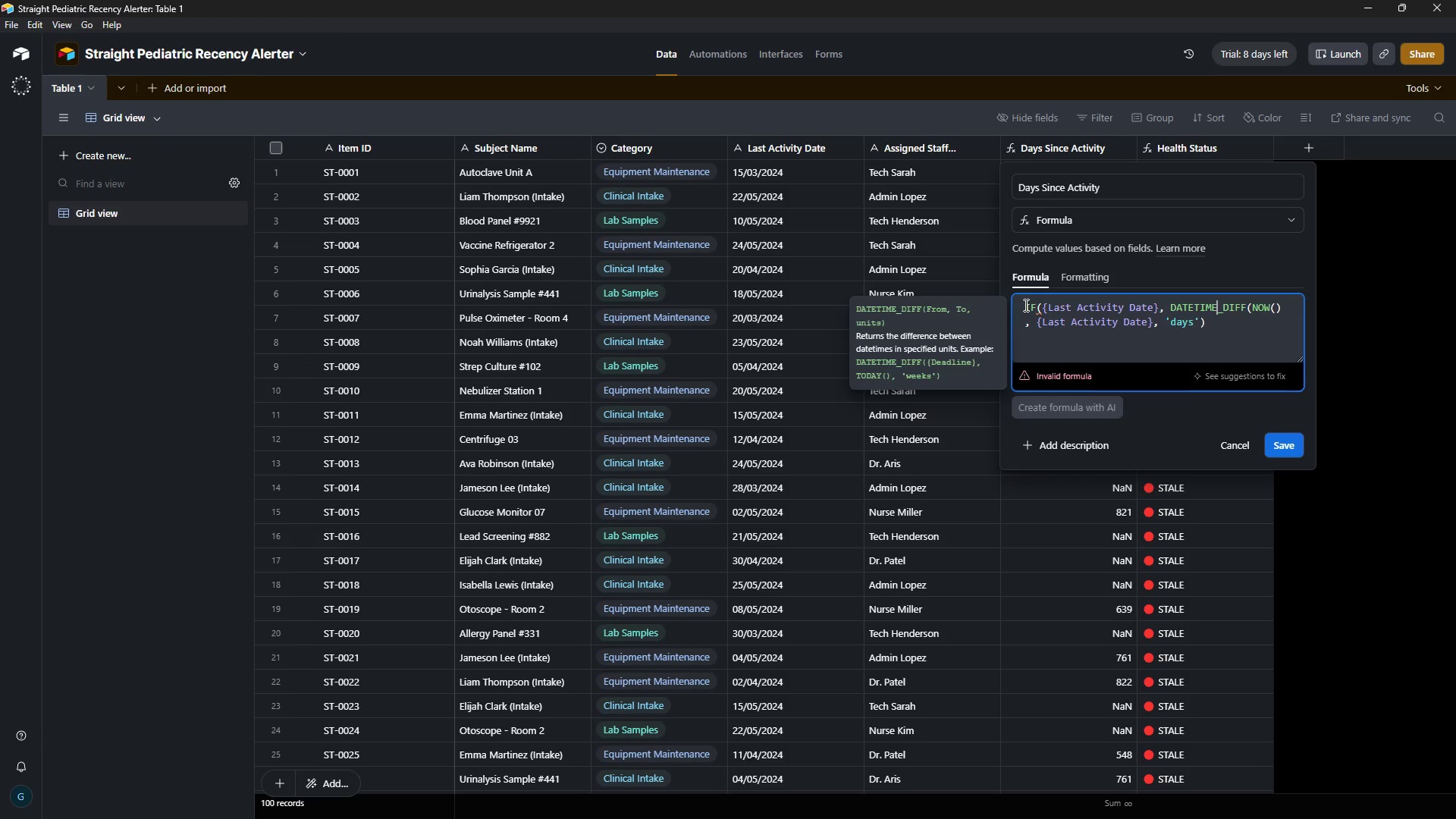 
key(ArrowRight)
 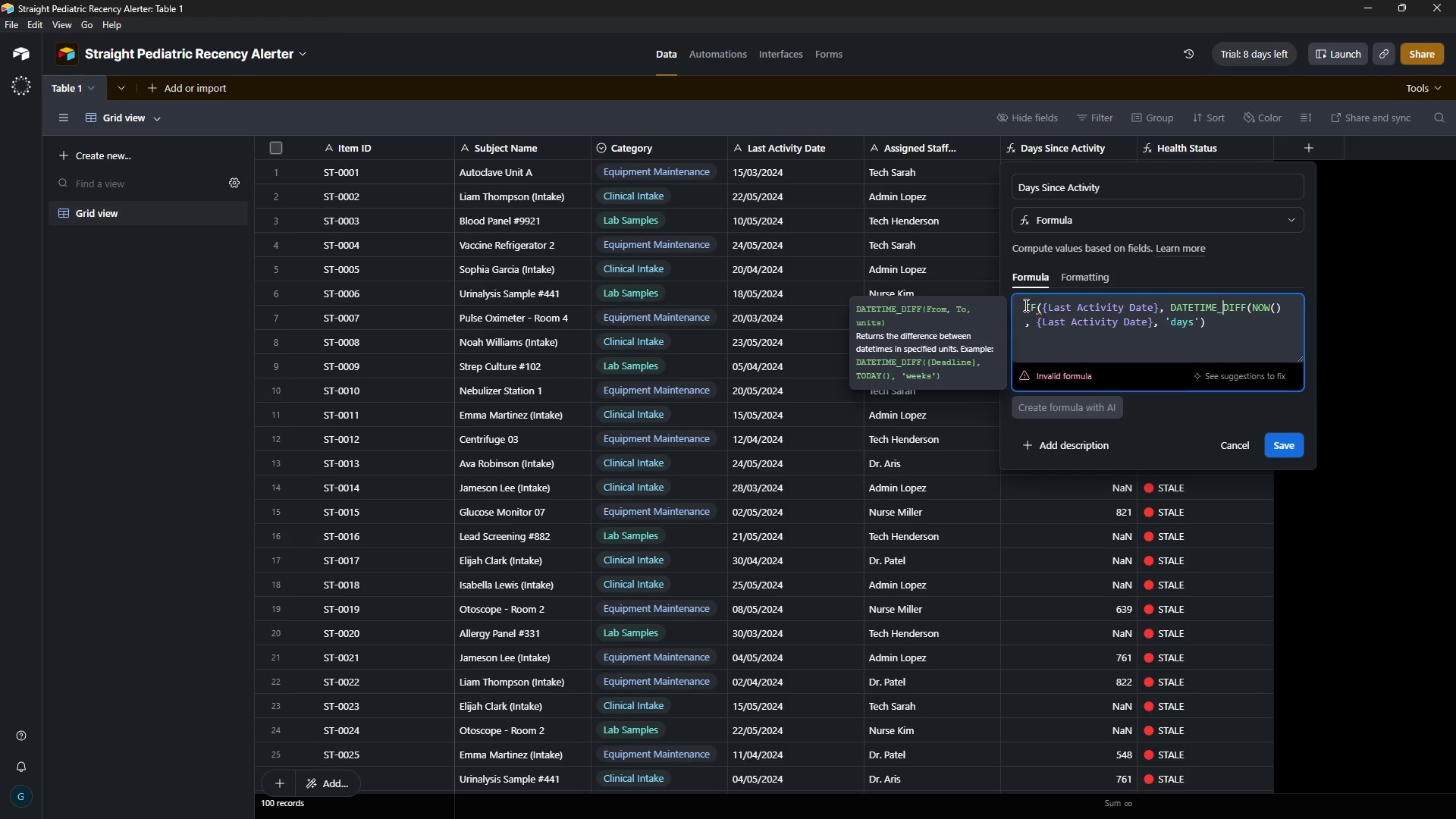 
key(ArrowRight)
 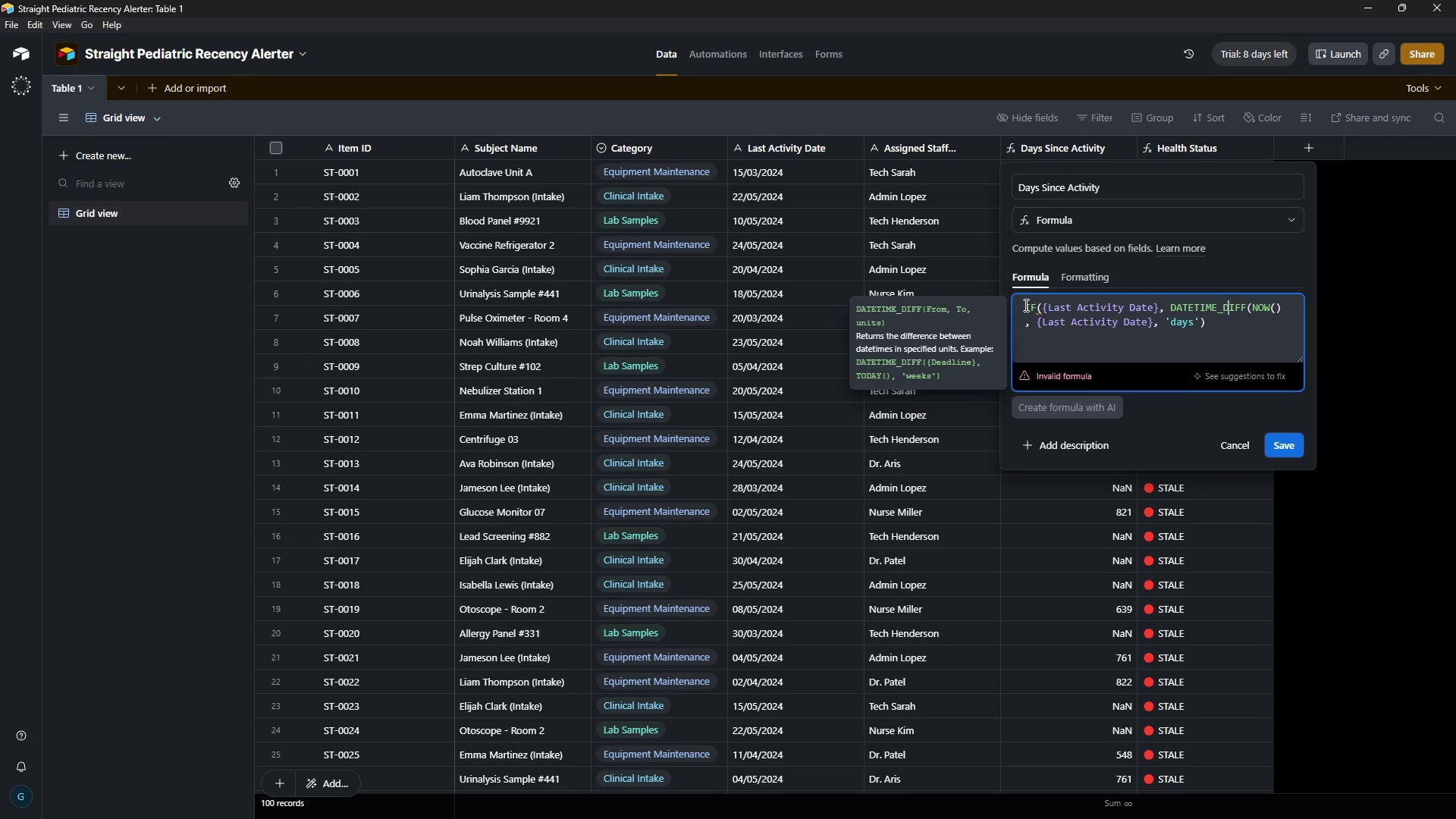 
key(ArrowRight)
 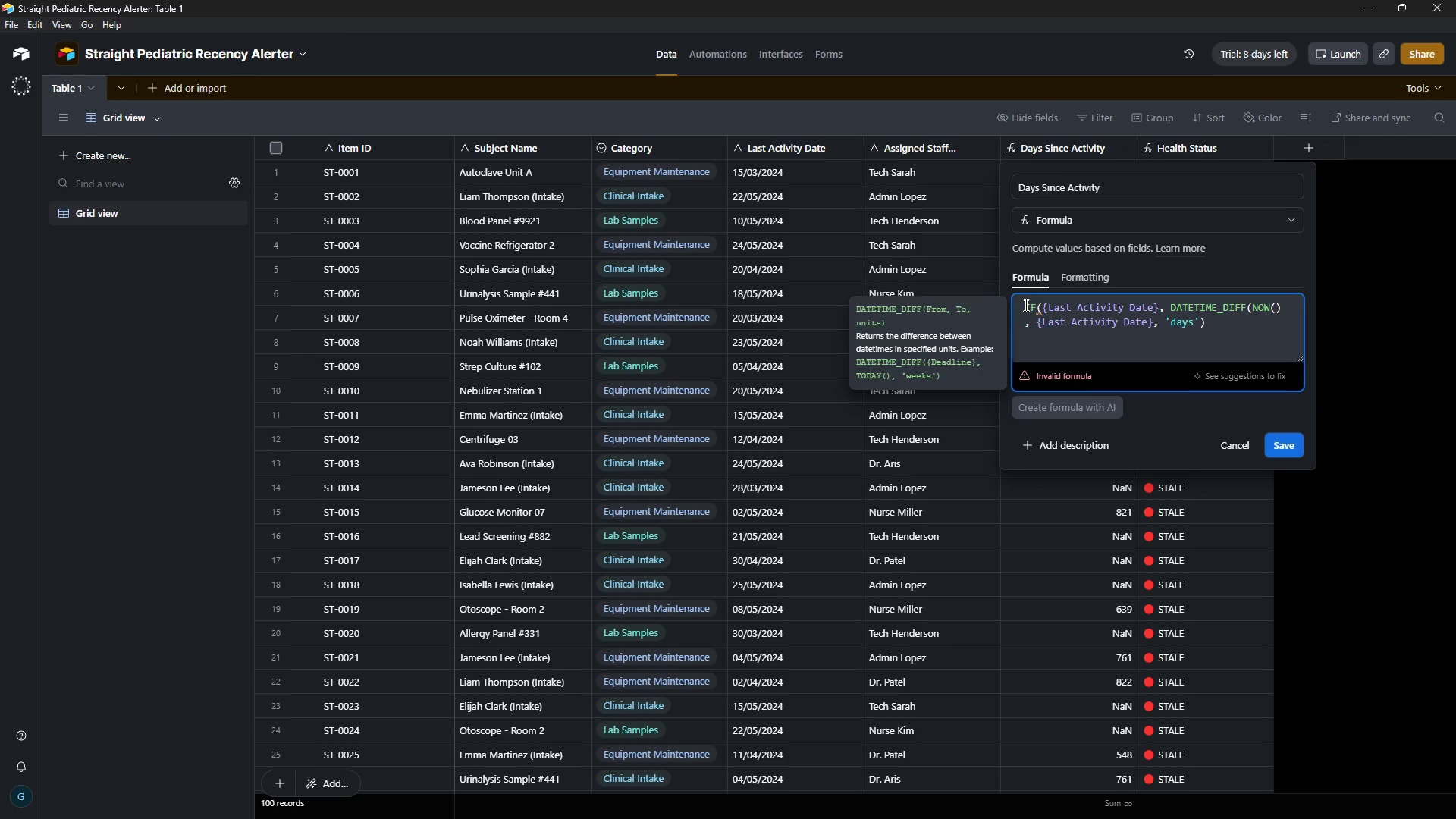 
key(ArrowDown)
 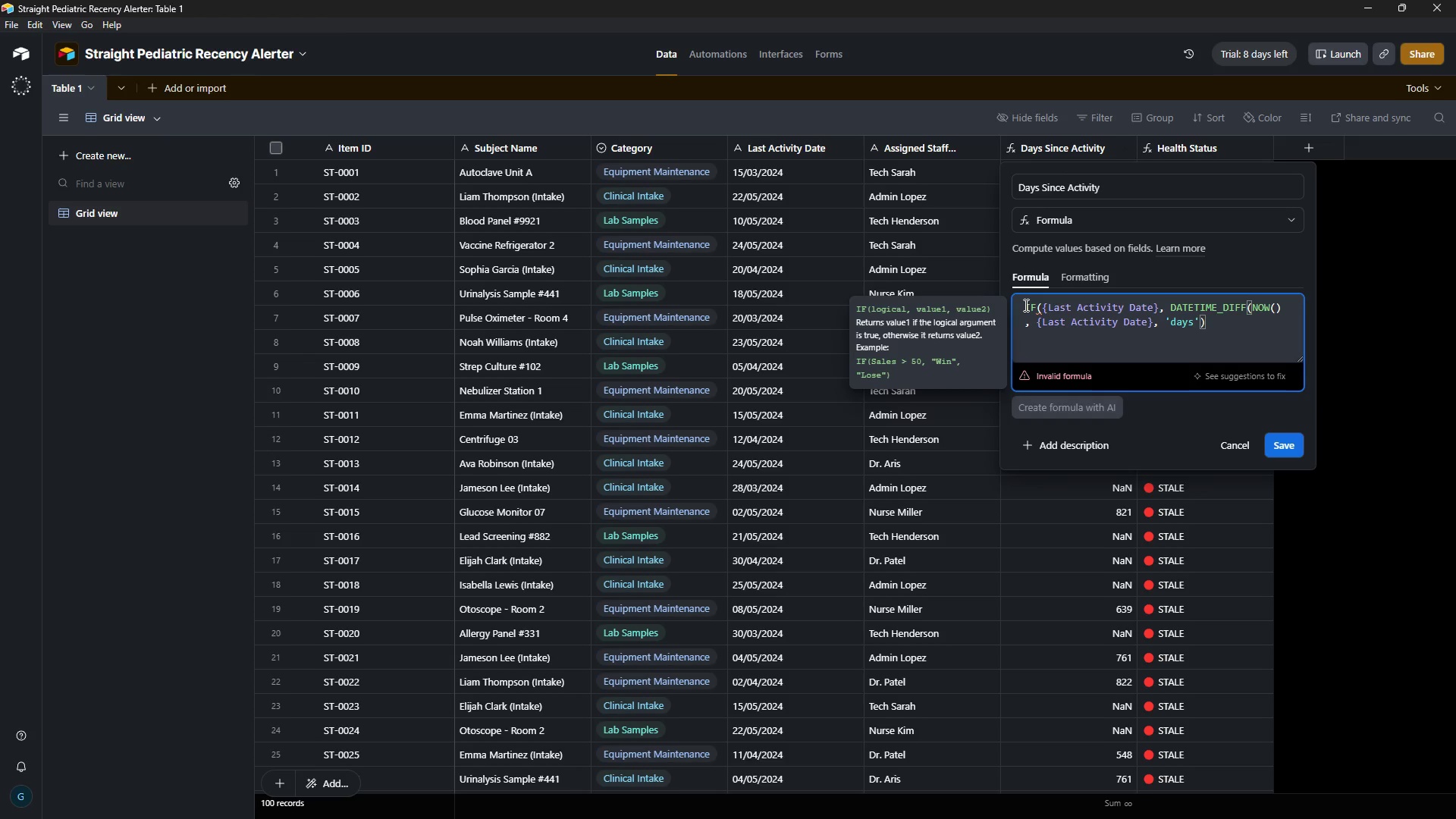 
key(ArrowLeft)
 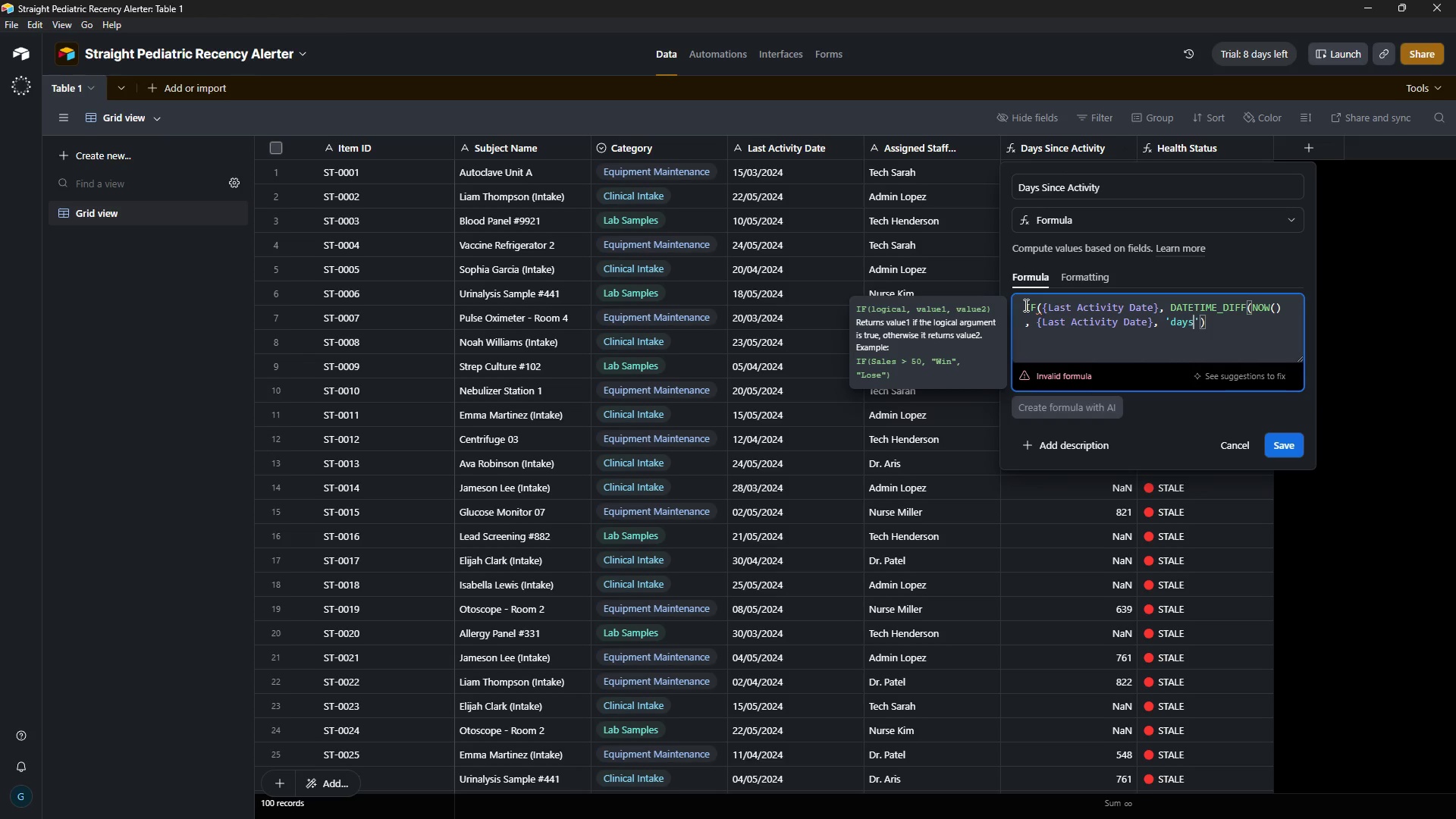 
key(ArrowLeft)
 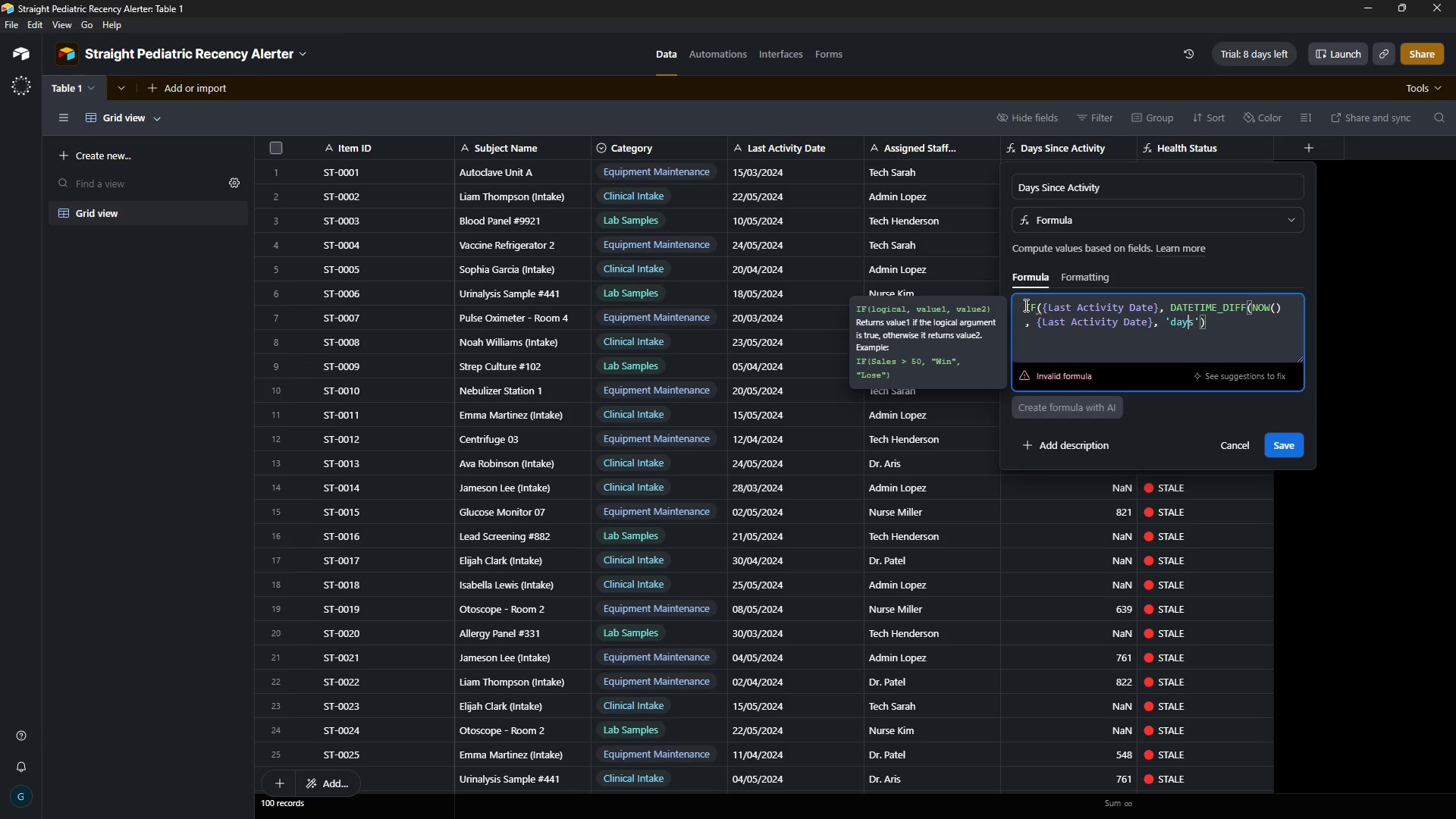 
hold_key(key=ArrowLeft, duration=1.09)
 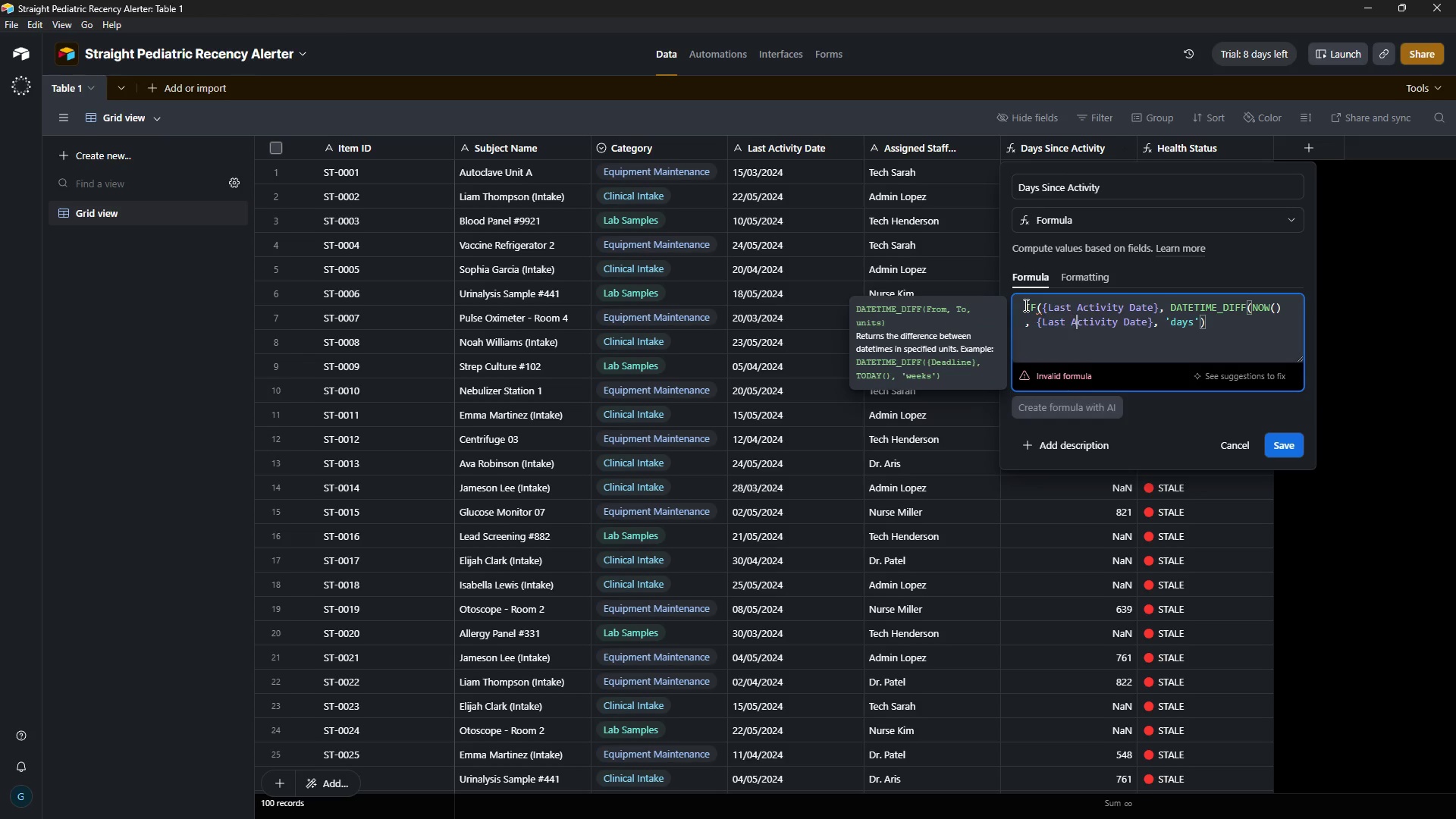 
key(ArrowRight)
 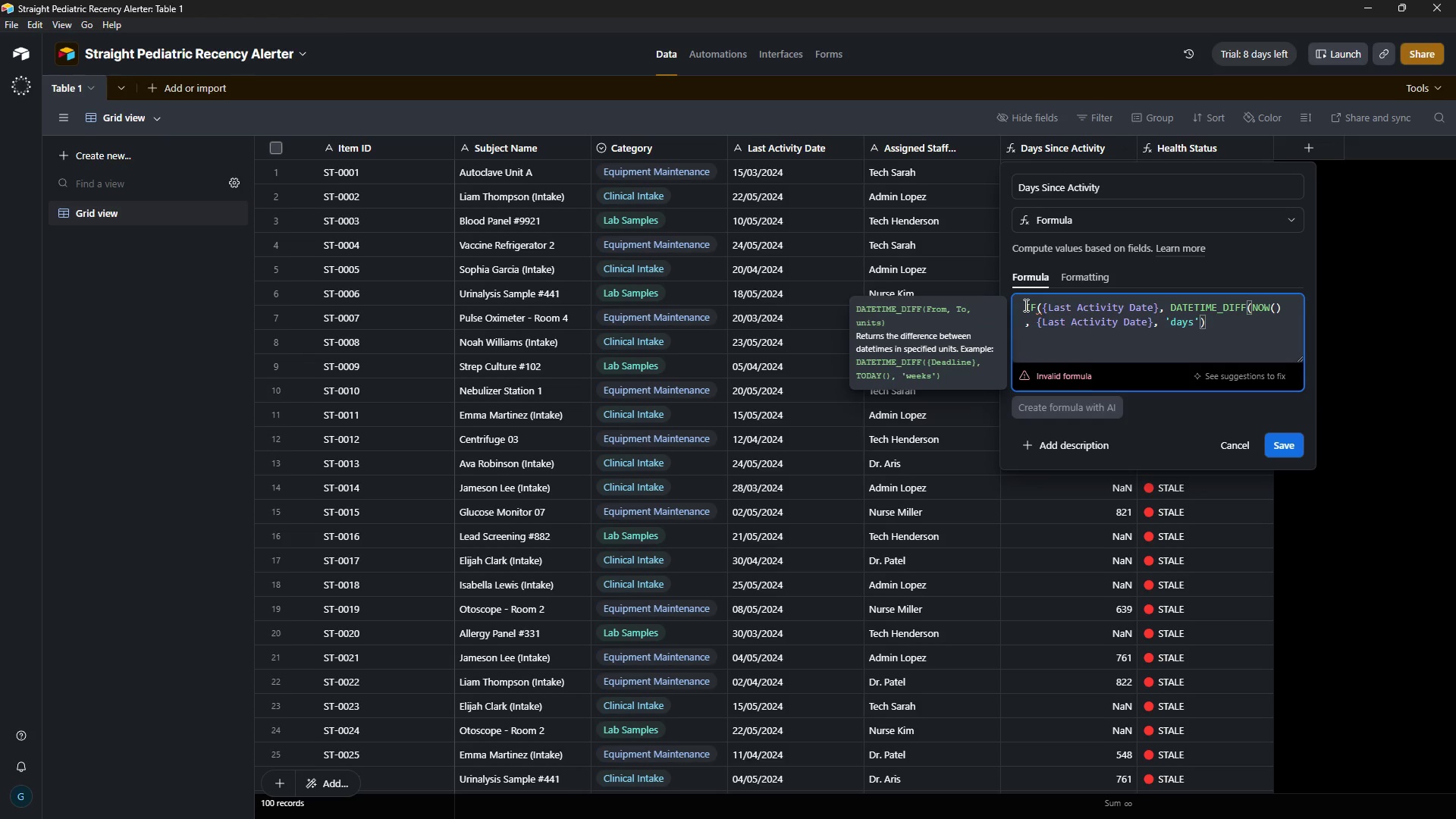 
key(ArrowRight)
 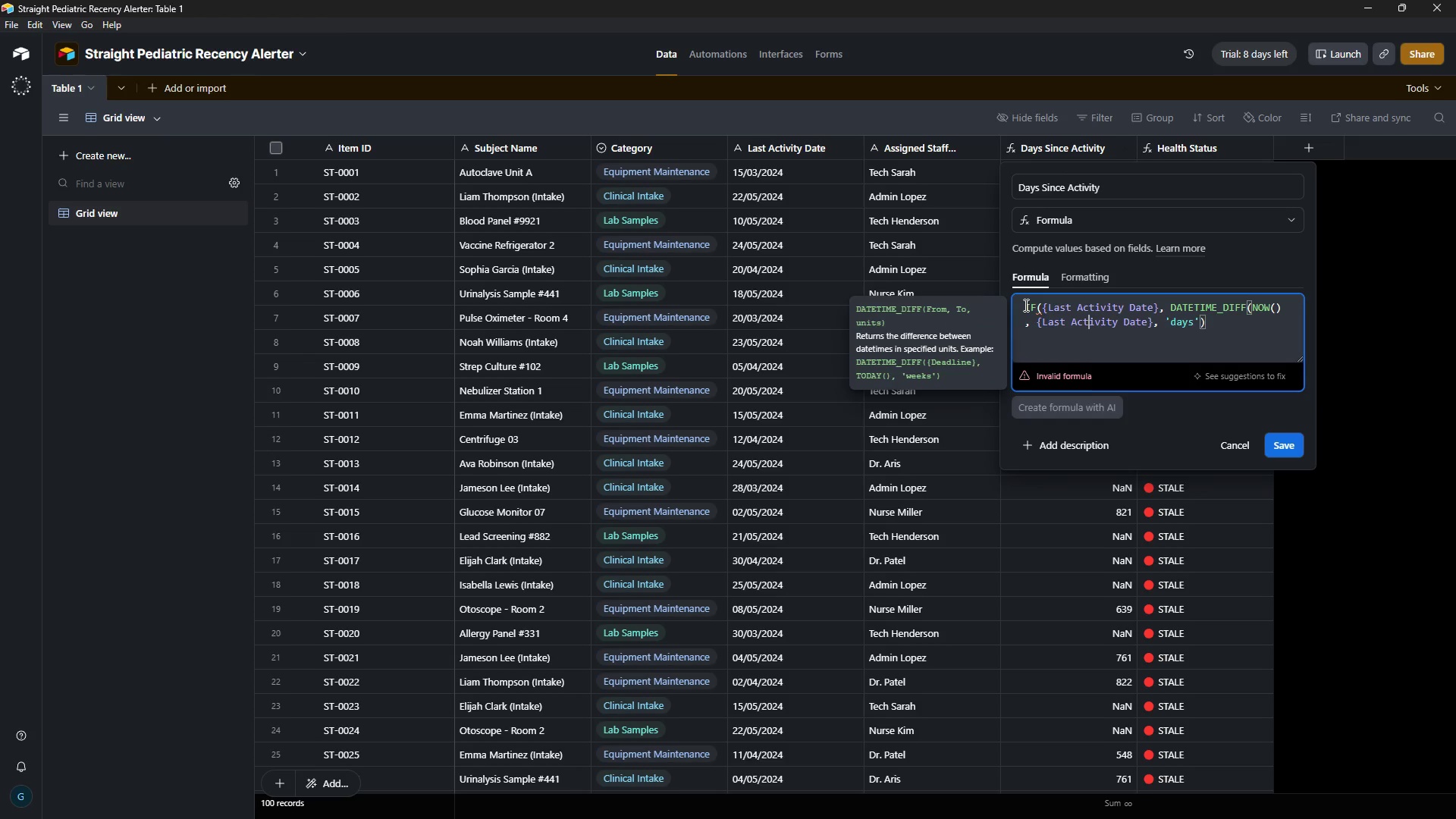 
key(ArrowRight)
 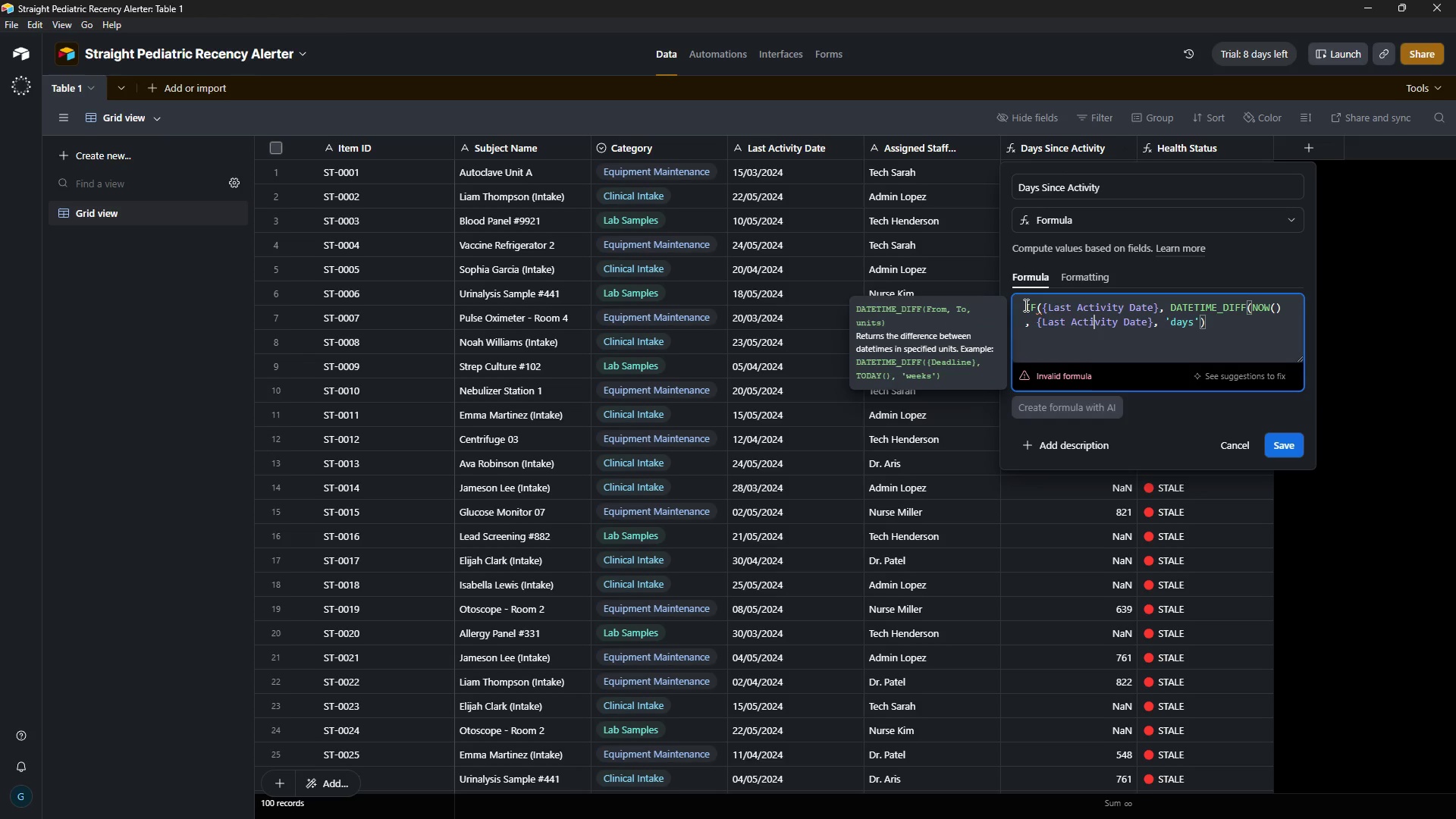 
key(ArrowRight)
 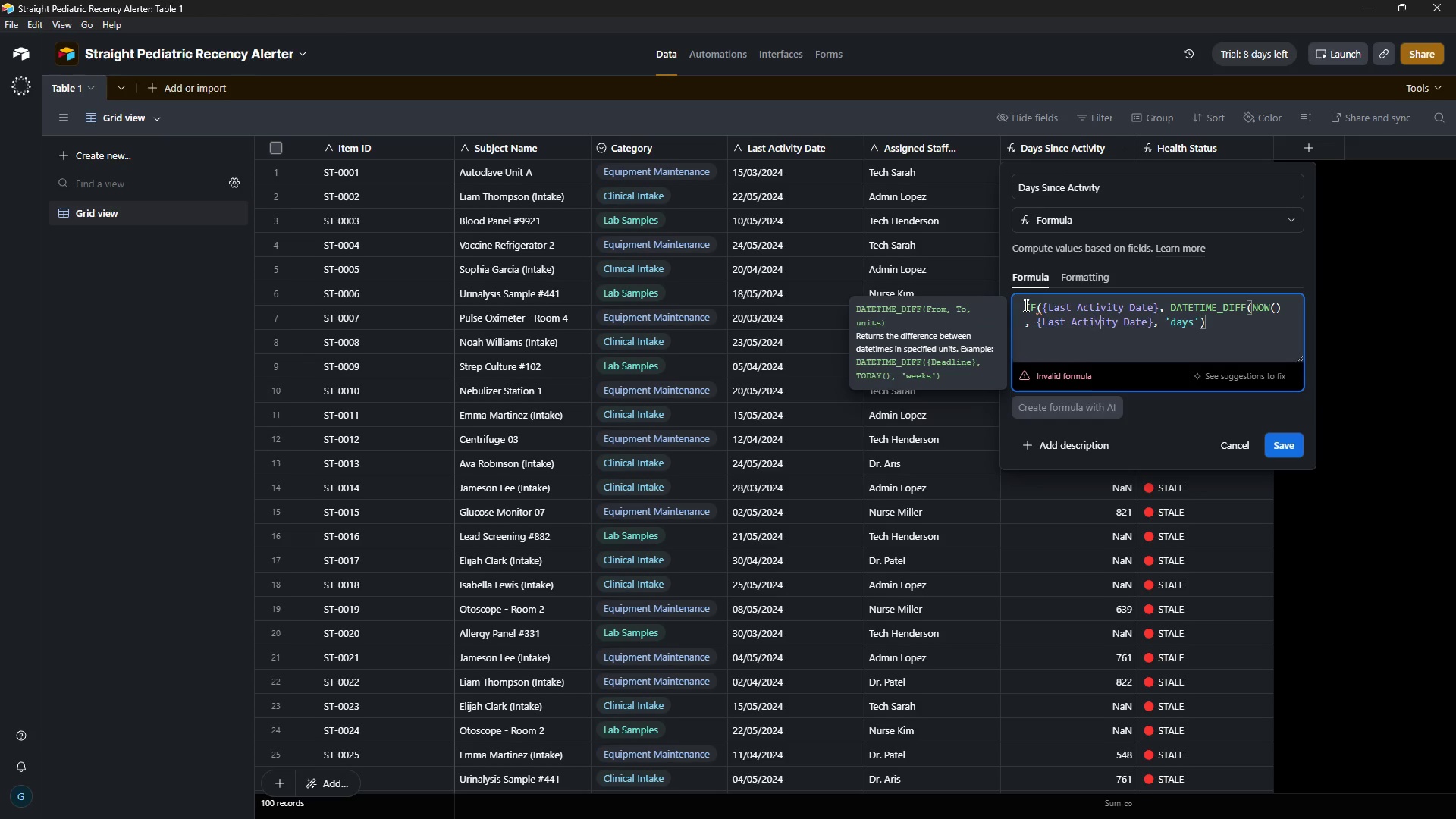 
key(ArrowRight)
 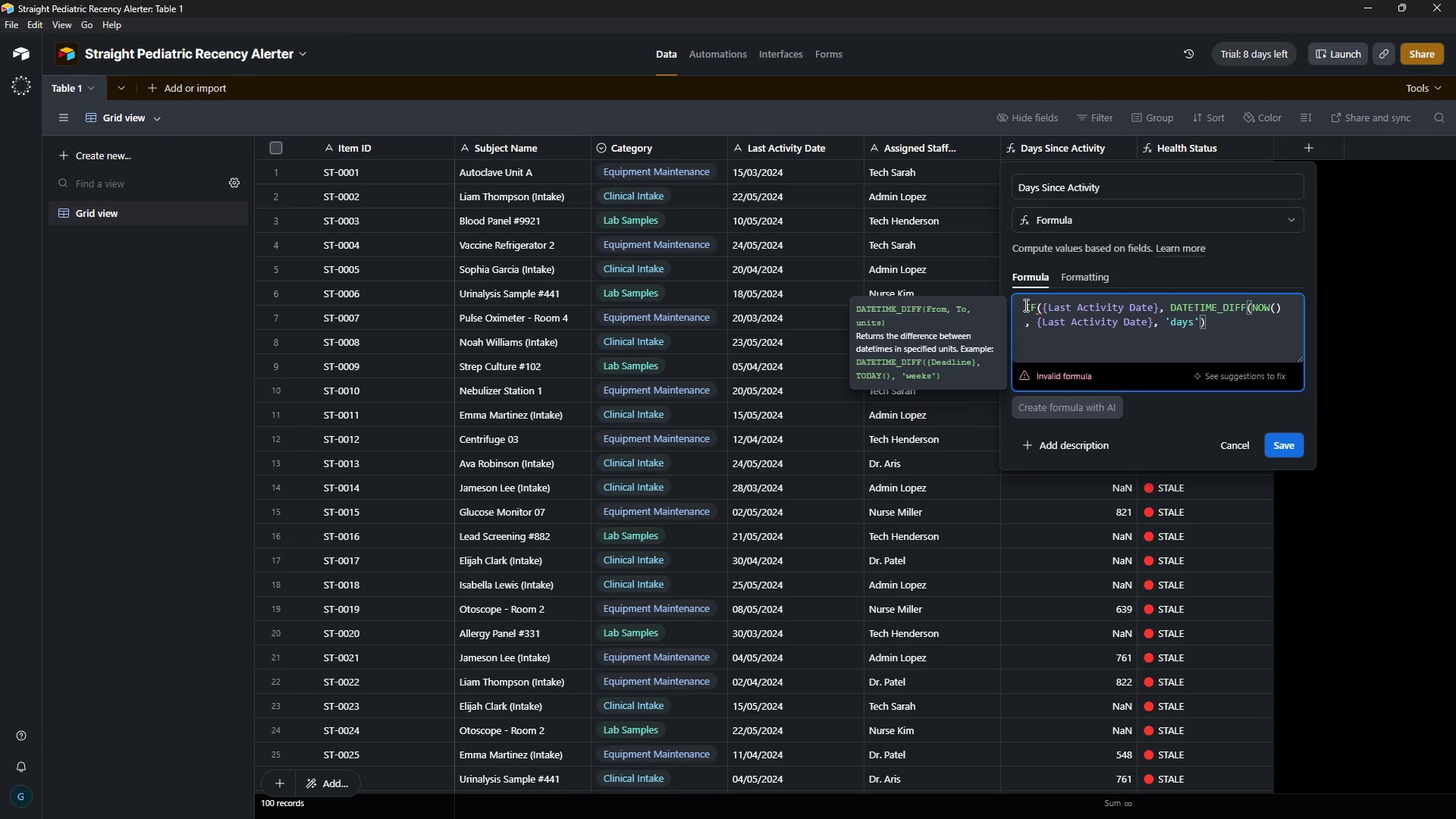 
hold_key(key=ArrowRight, duration=0.78)
 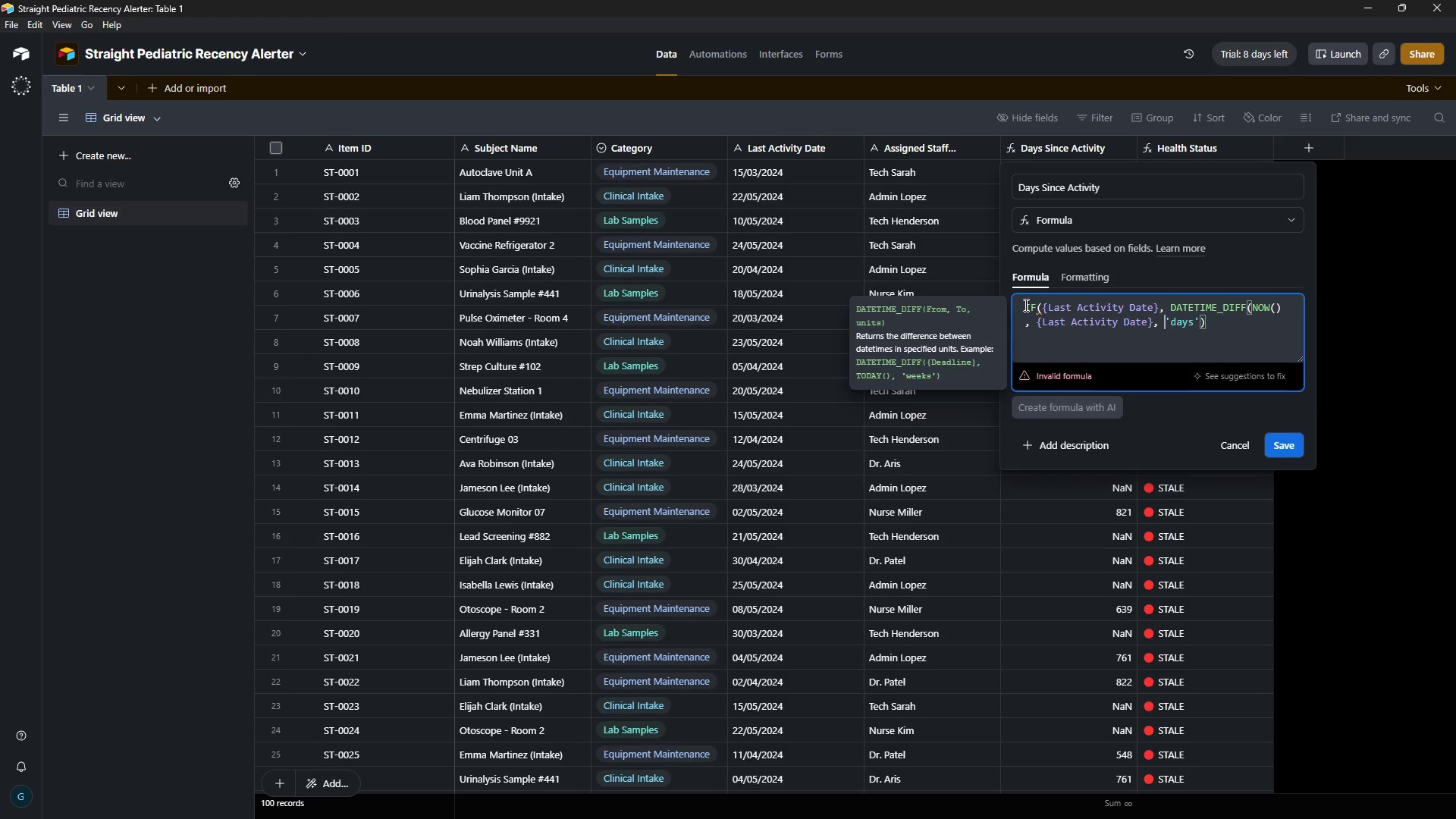 
key(ArrowRight)
 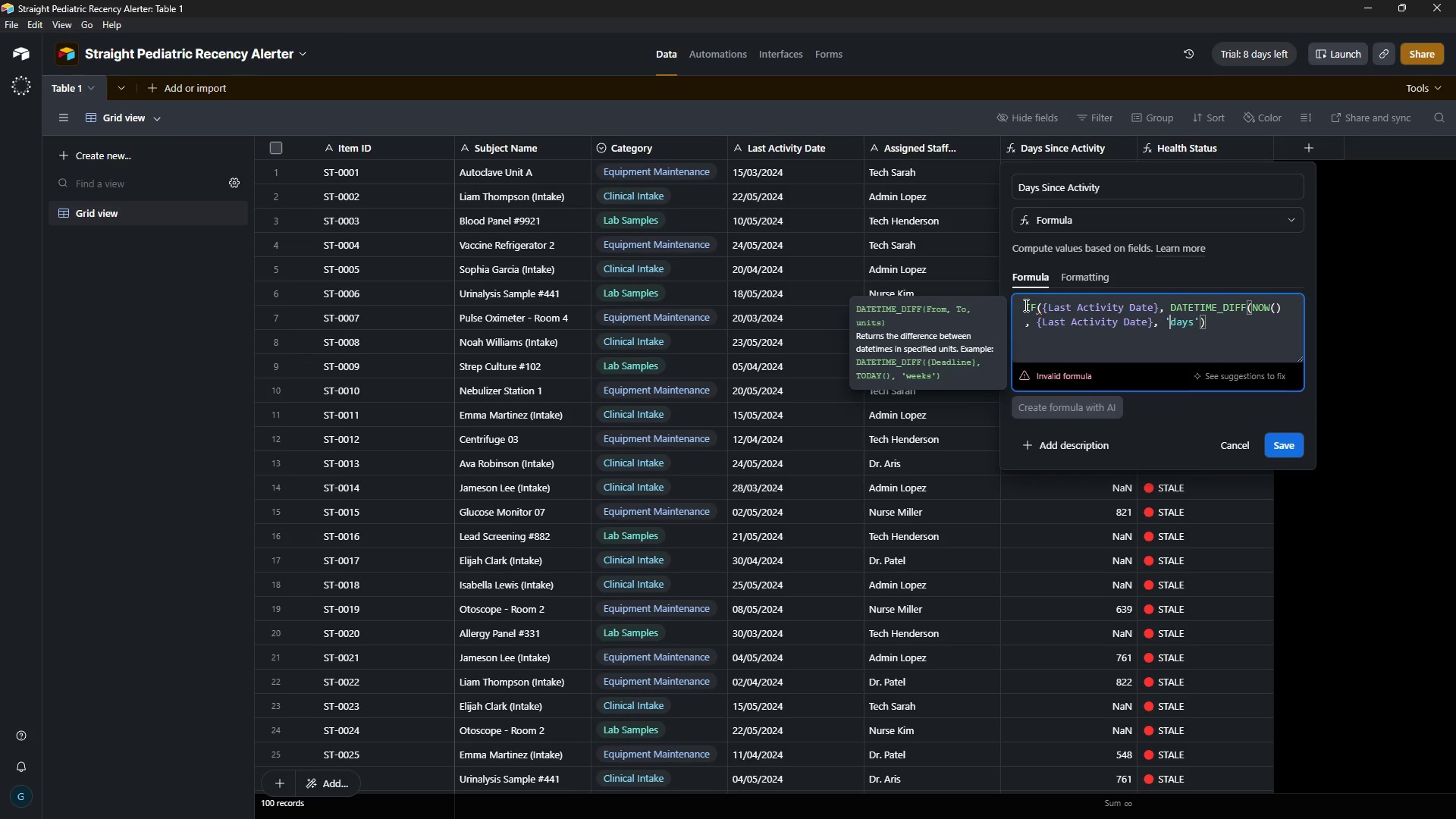 
hold_key(key=ArrowRight, duration=0.83)
 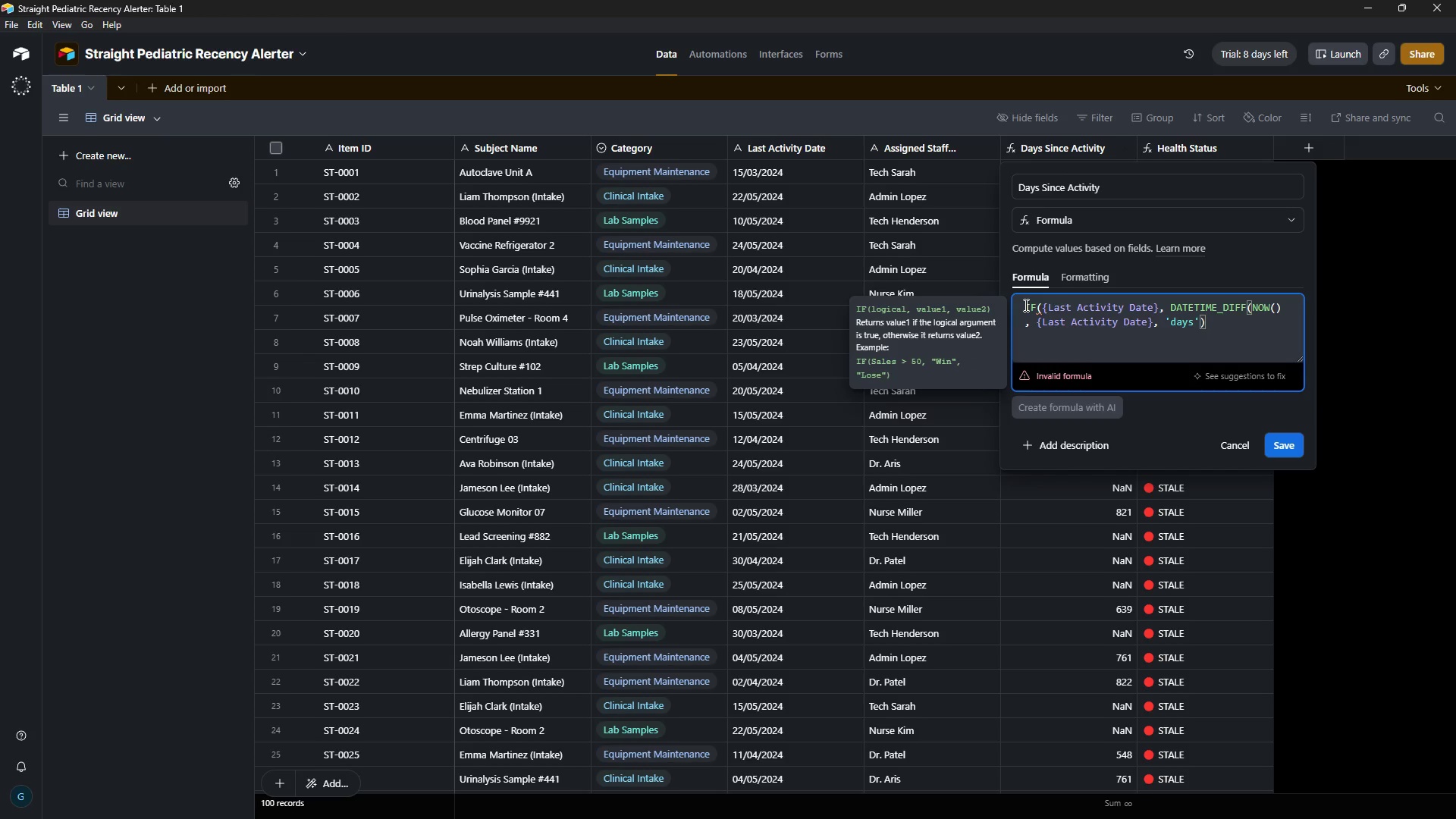 
key(Shift+Minus)
 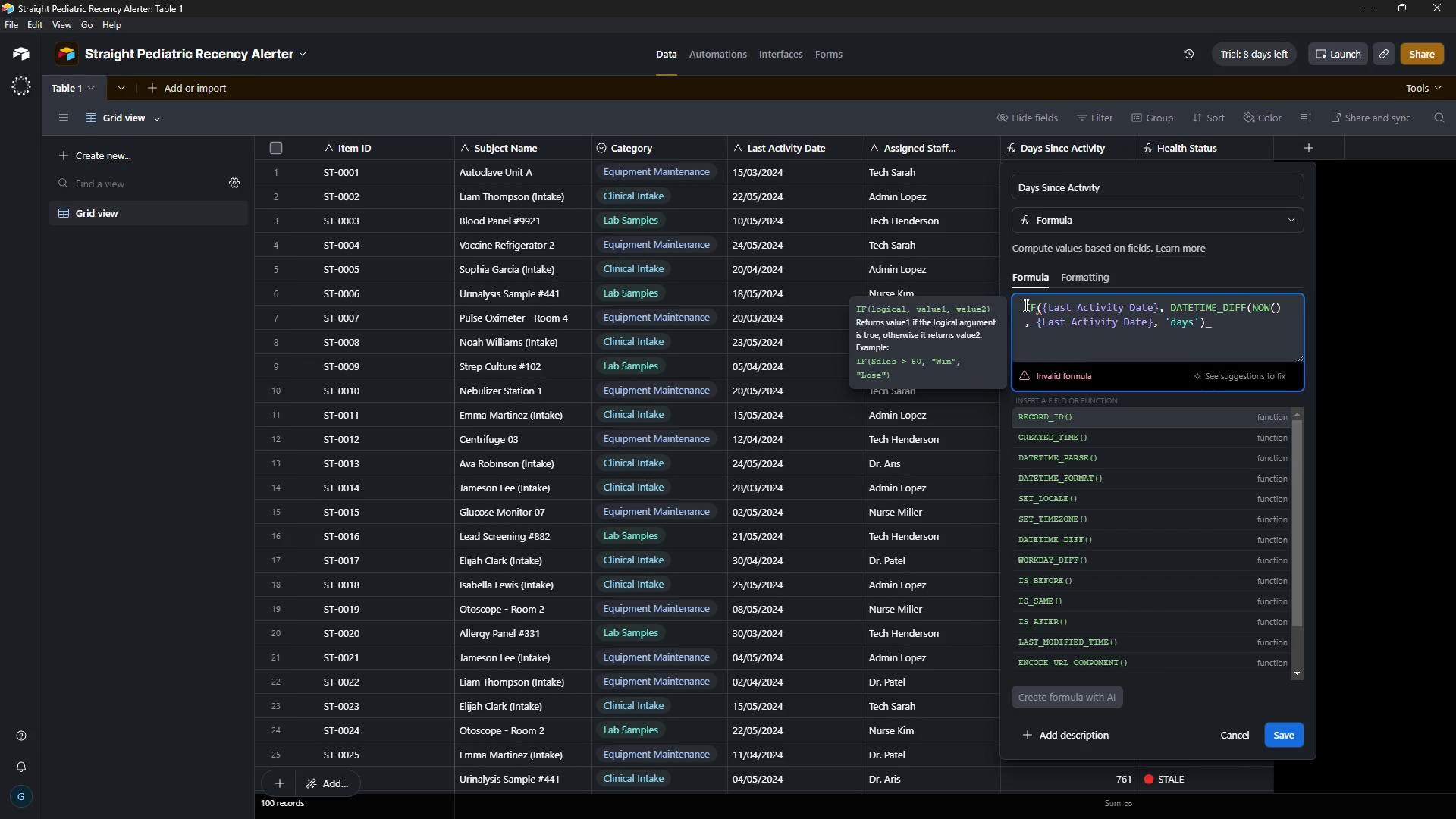 
key(Shift+Backspace)
 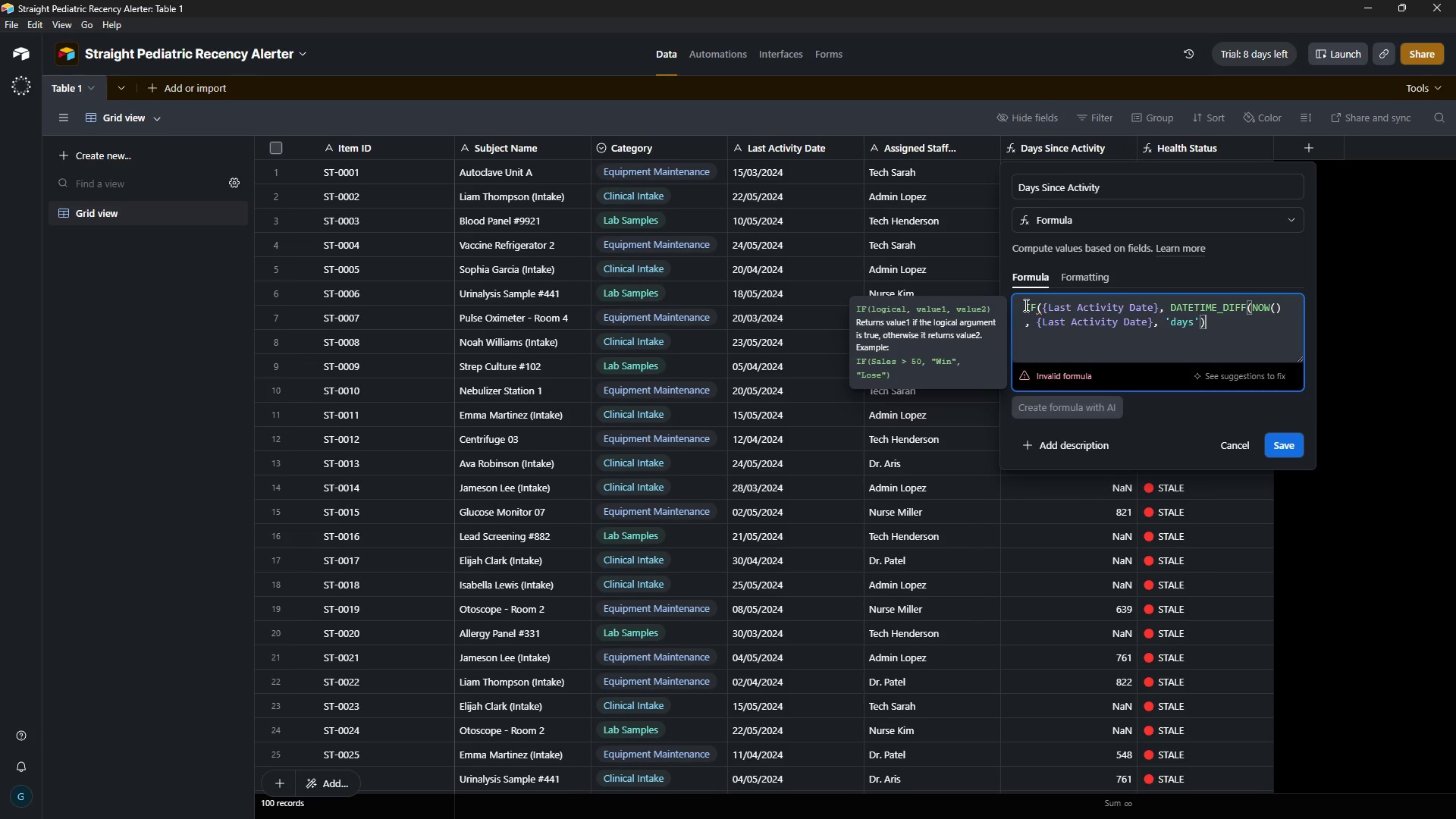 
key(Shift+0)
 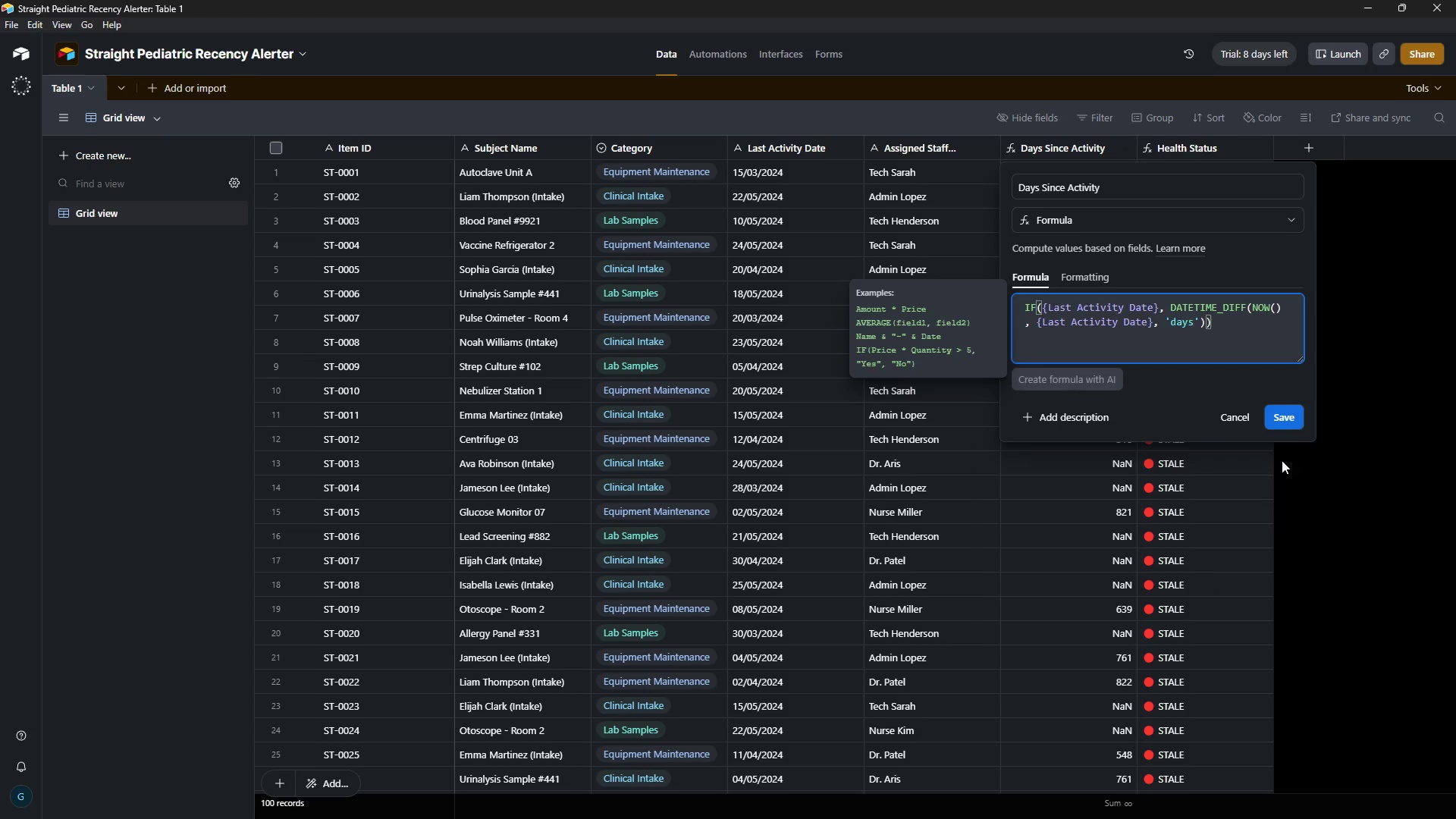 
left_click([1281, 421])
 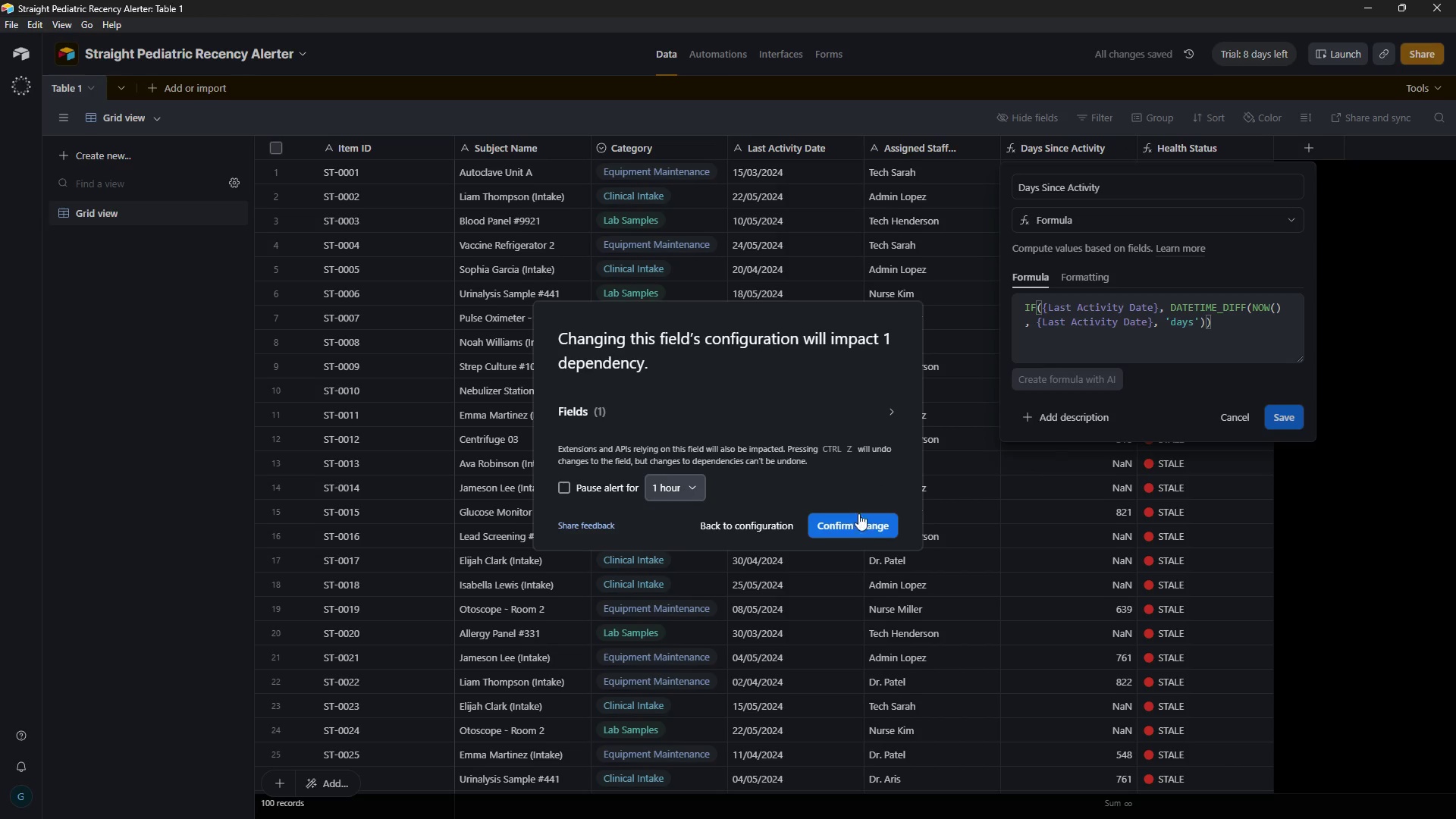 
left_click([859, 529])
 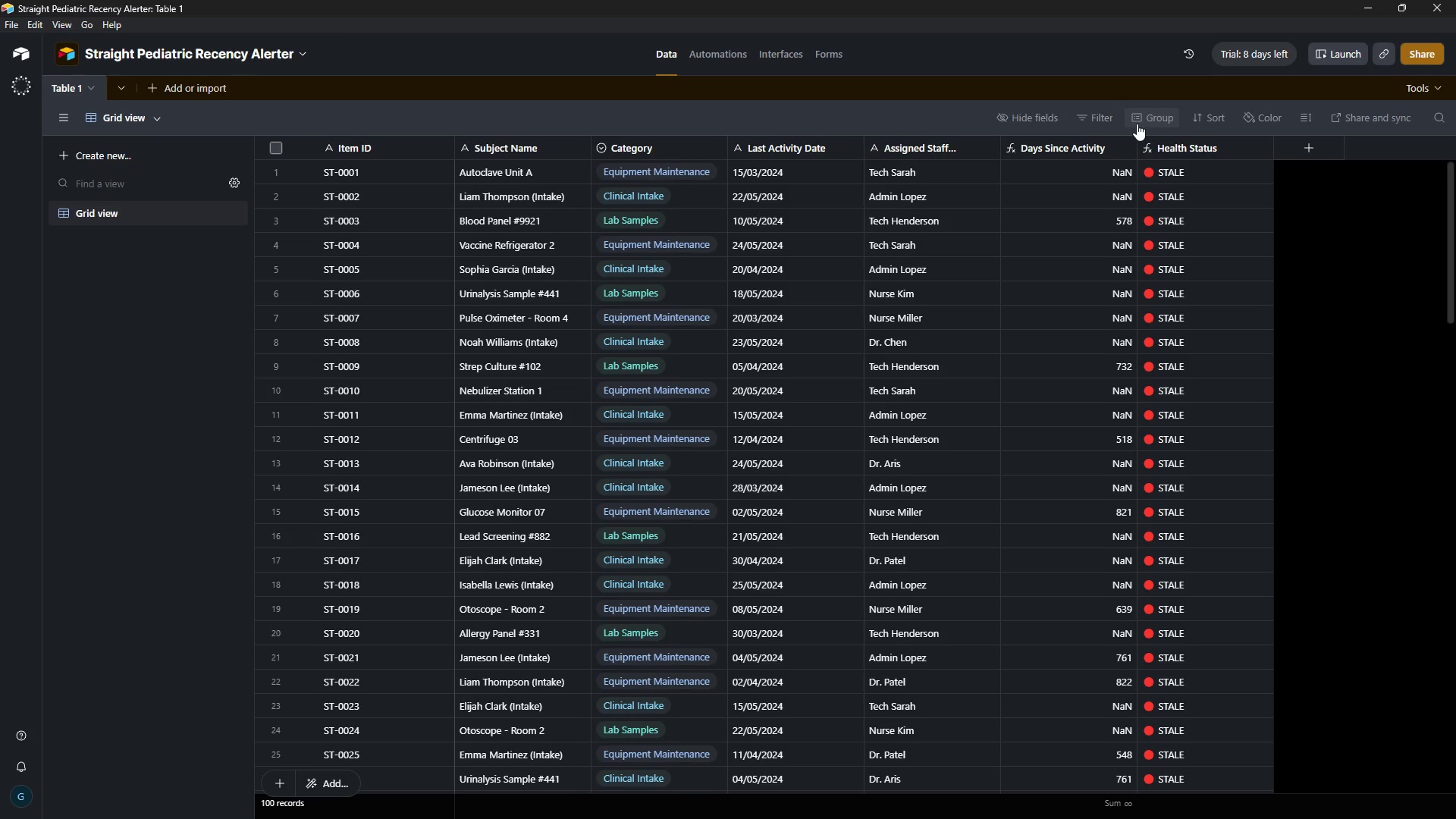 
wait(62.84)
 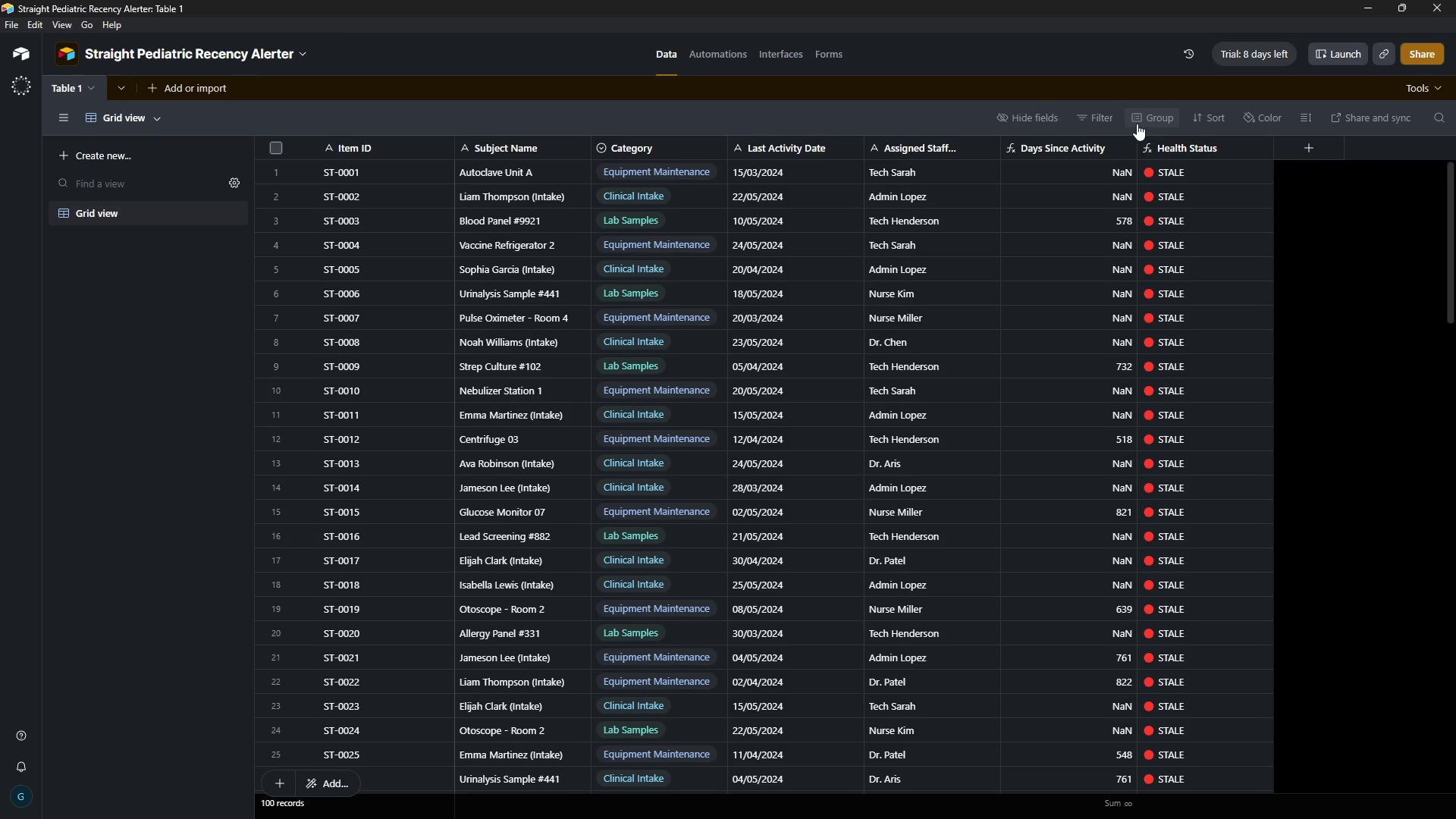 
left_click([1124, 141])
 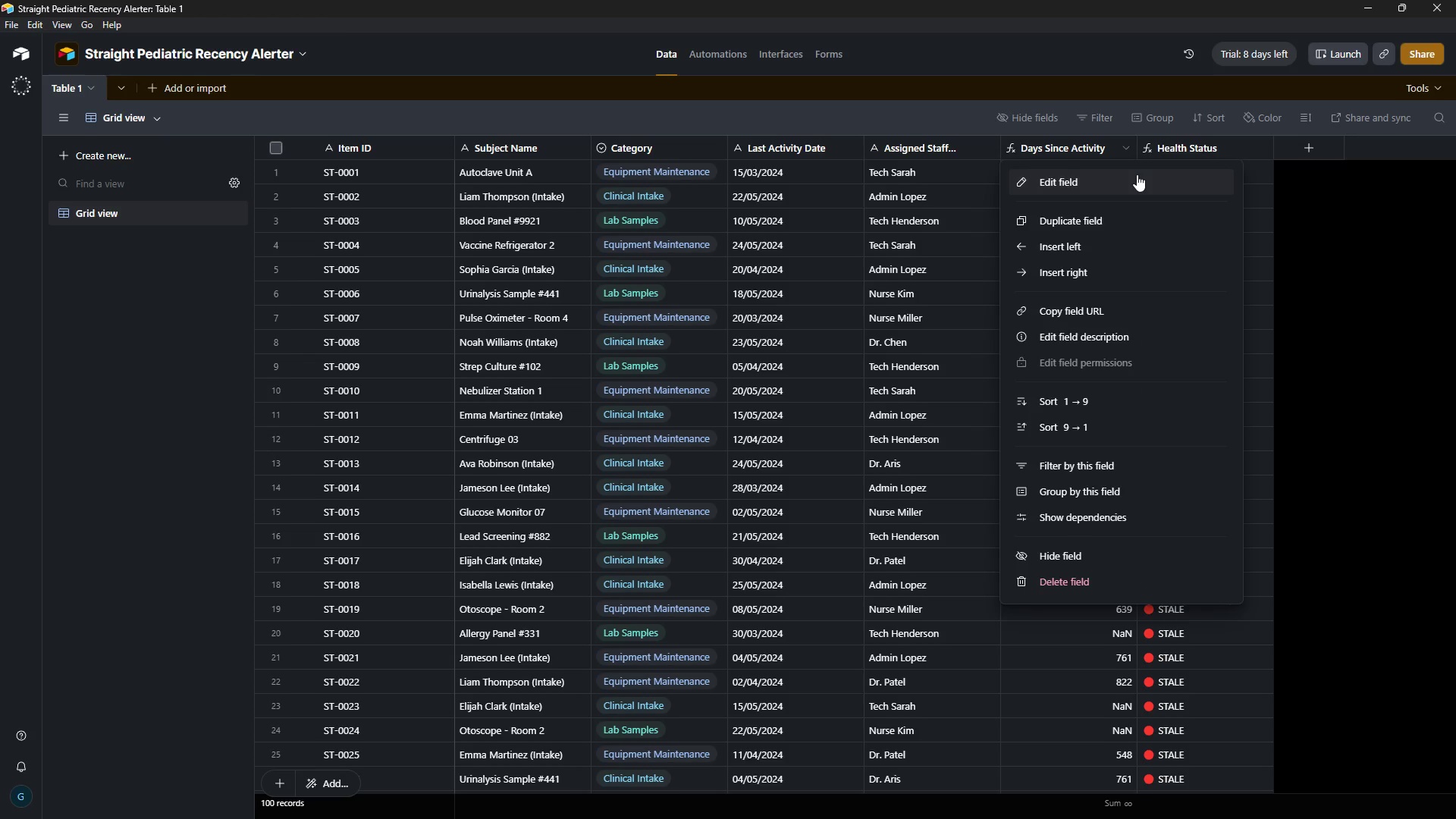 
left_click([1137, 174])
 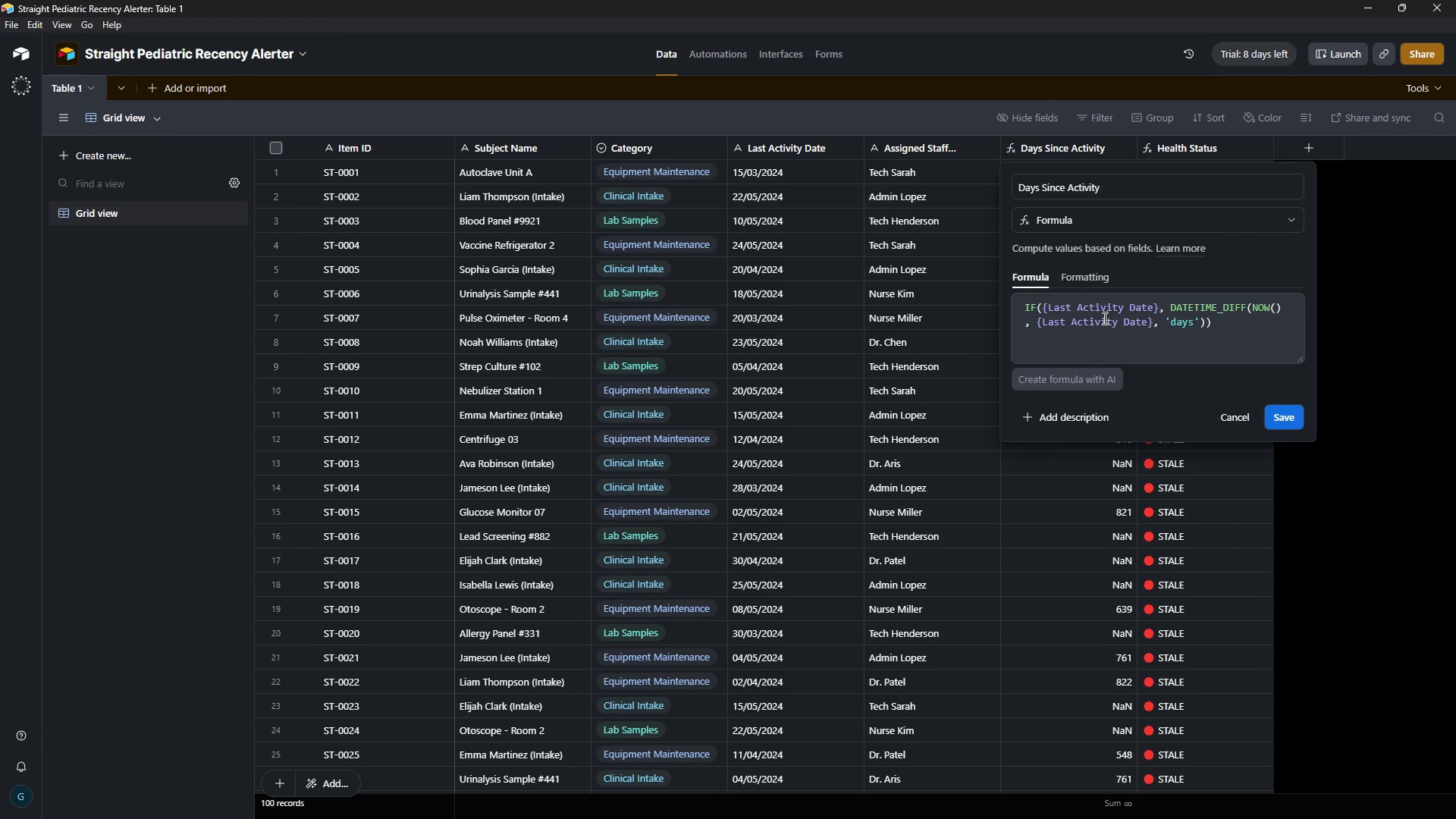 
wait(11.83)
 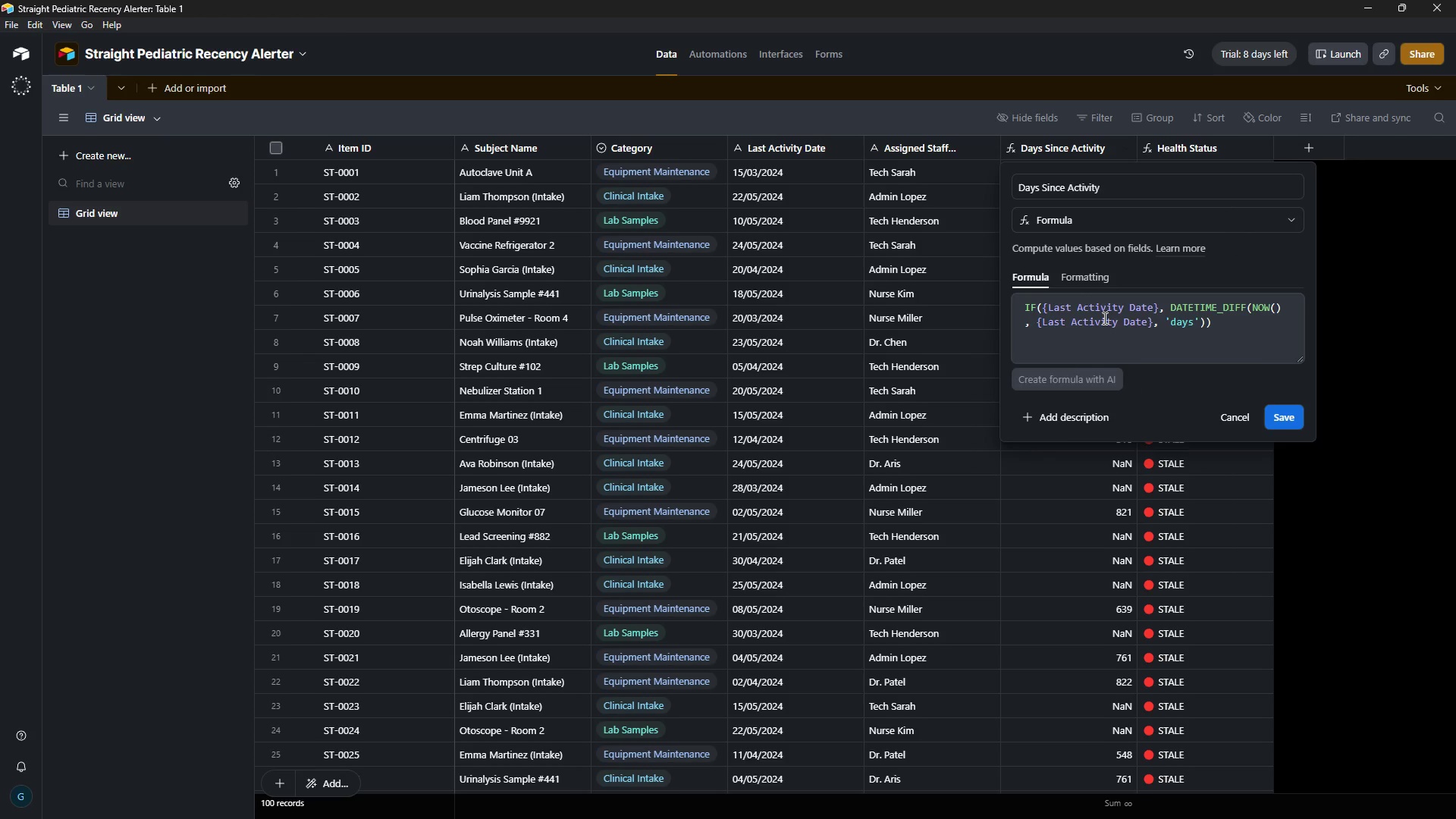 
left_click([1034, 324])
 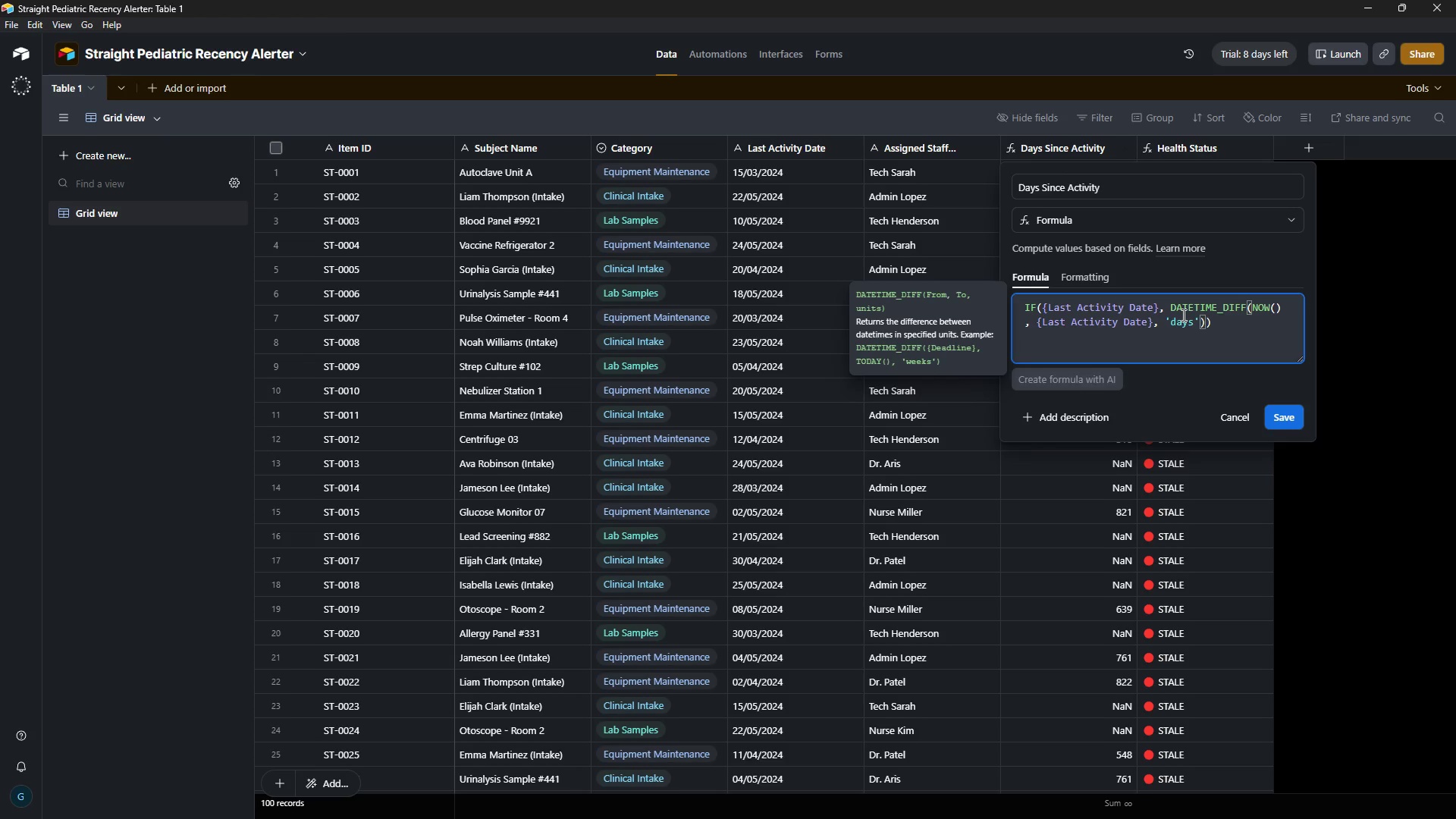 
key(ArrowLeft)
 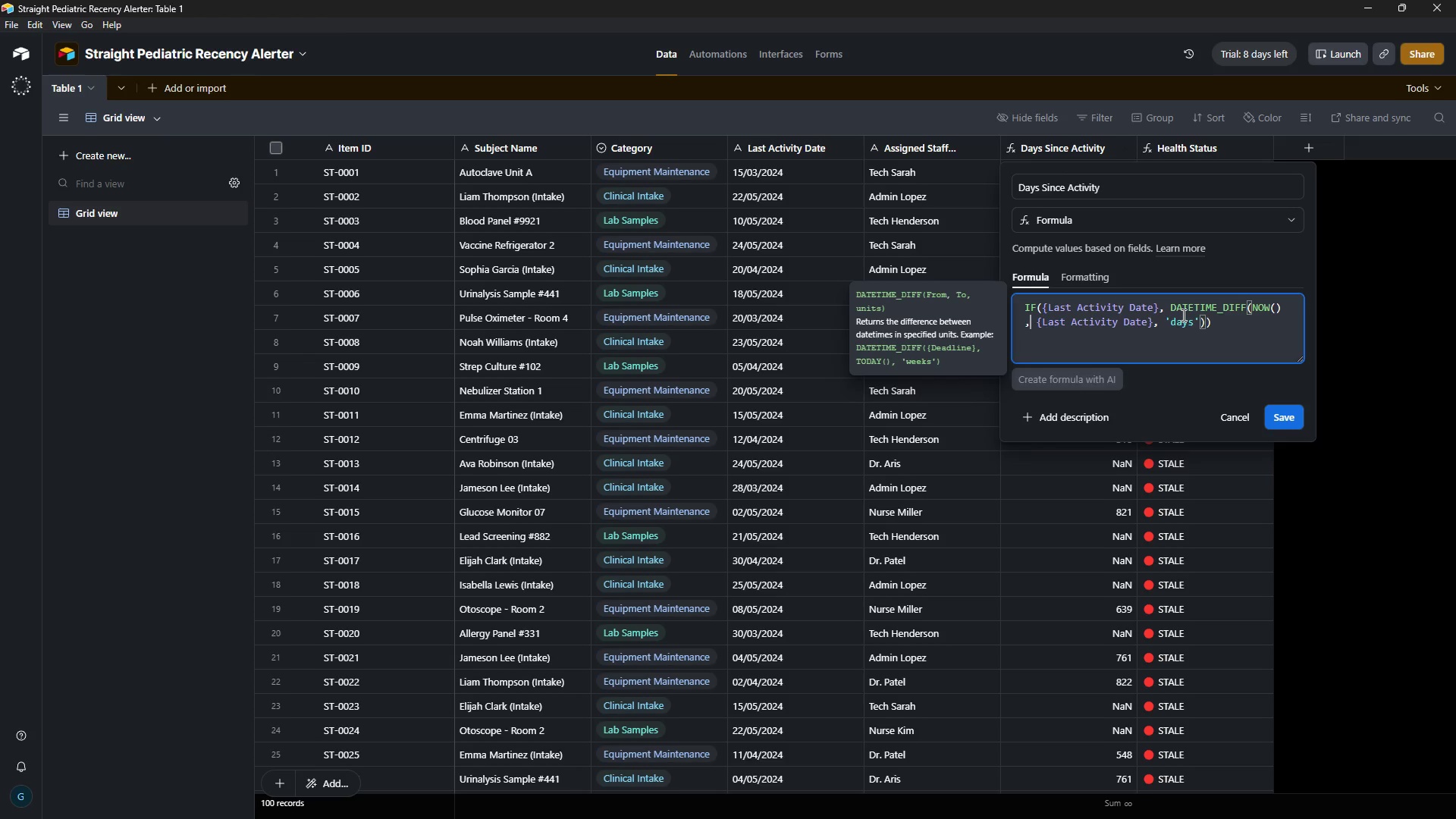 
key(ArrowRight)
 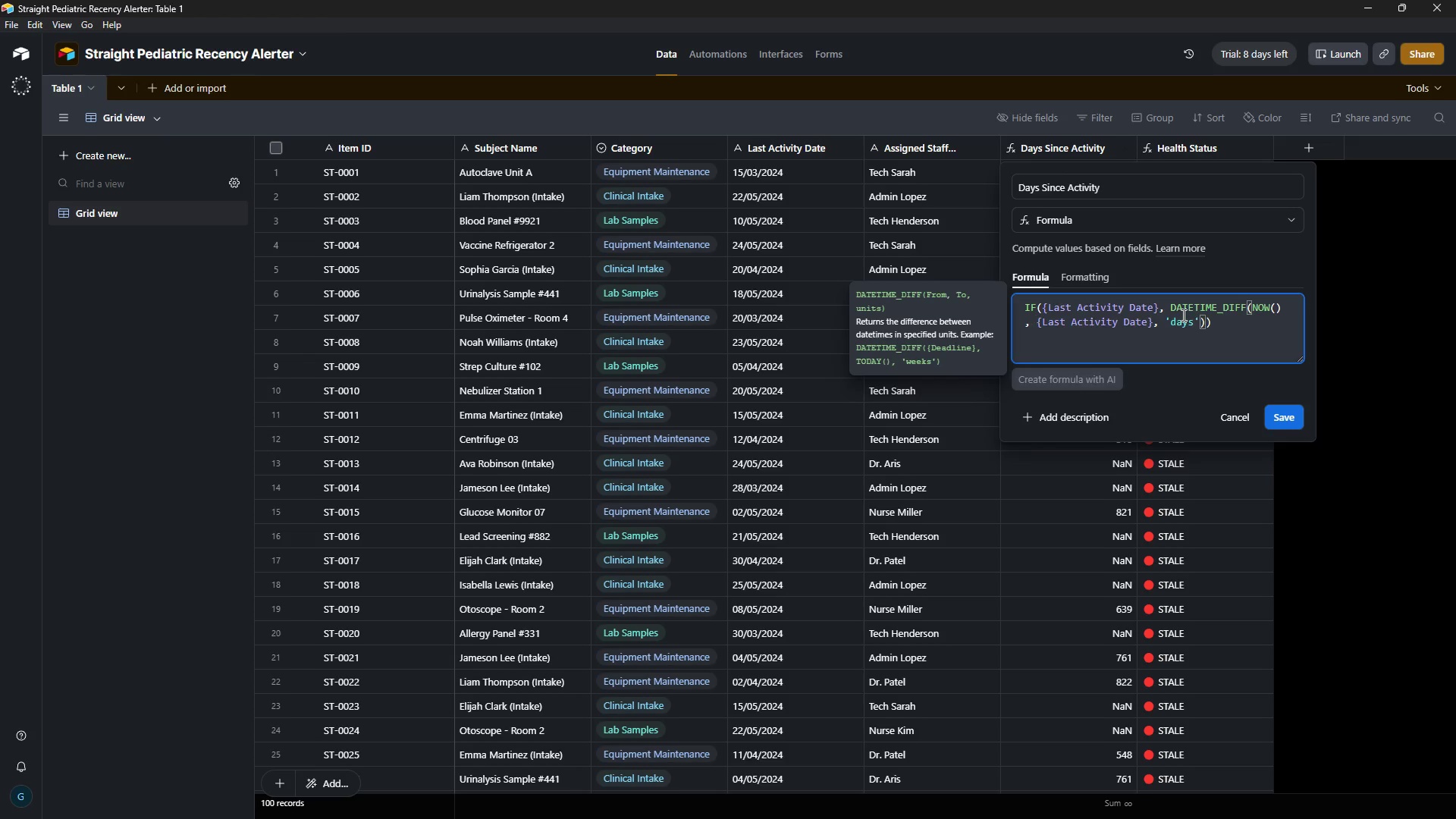 
wait(9.36)
 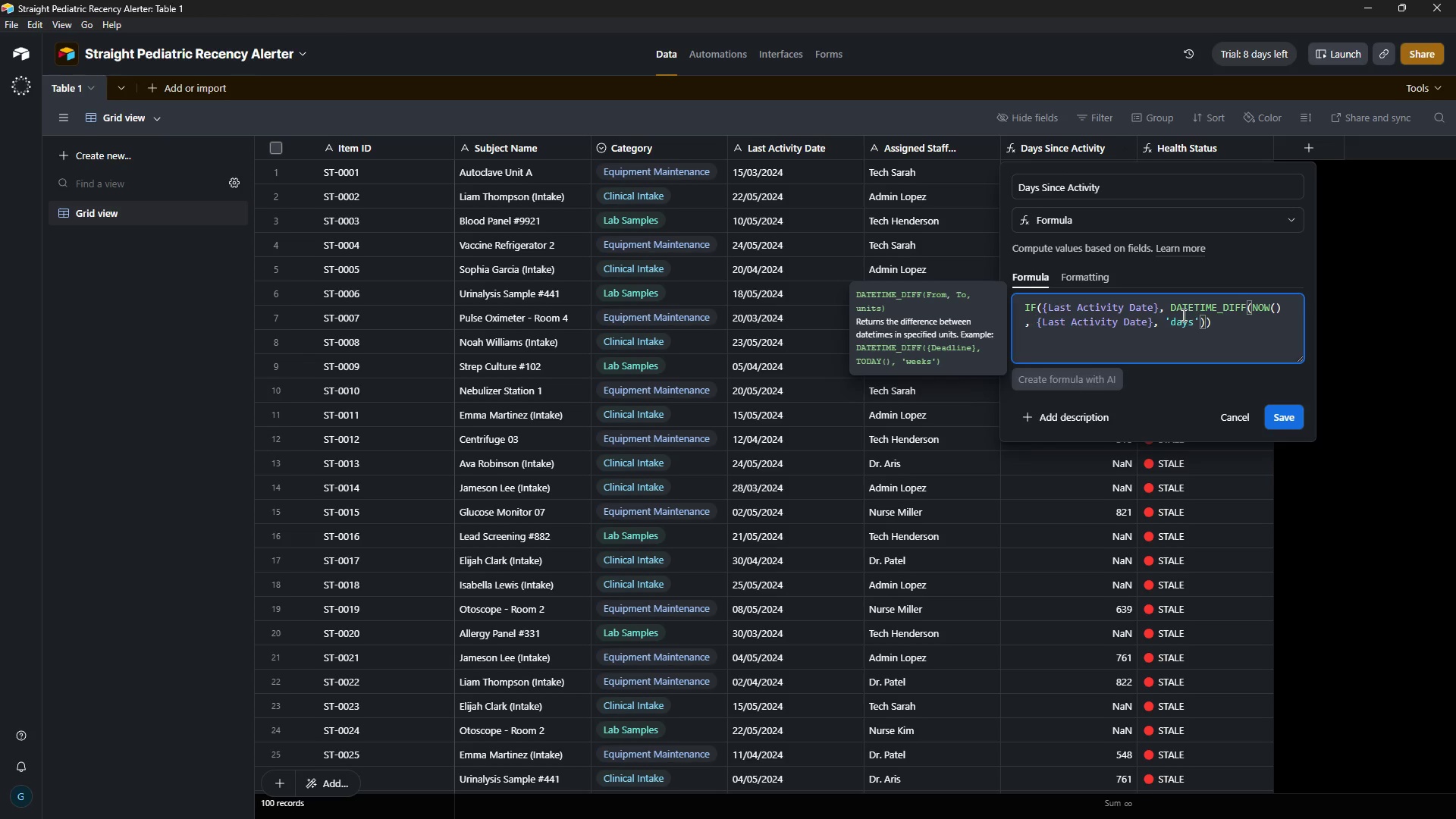 
type(DATE)
 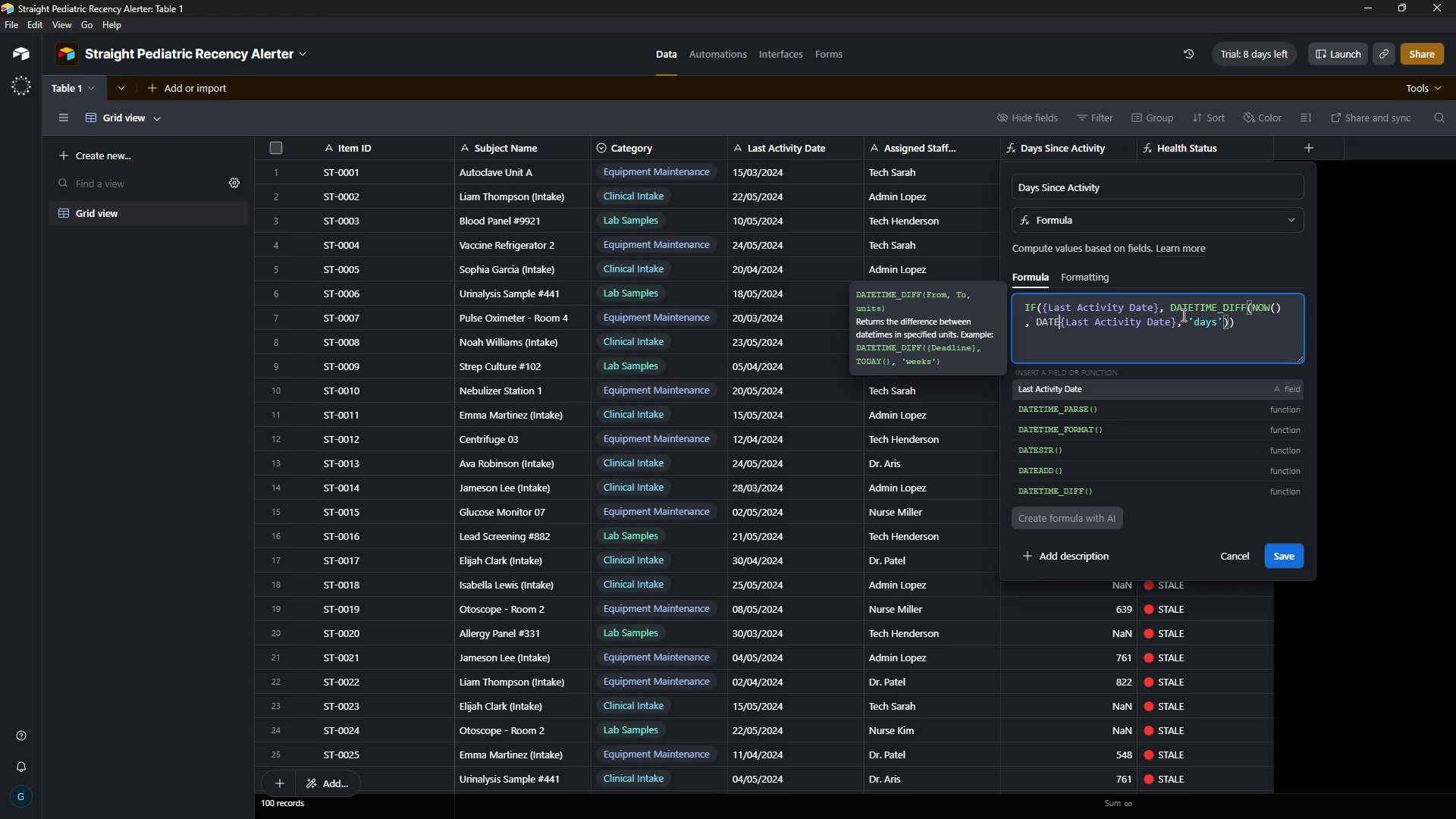 
key(ArrowDown)
 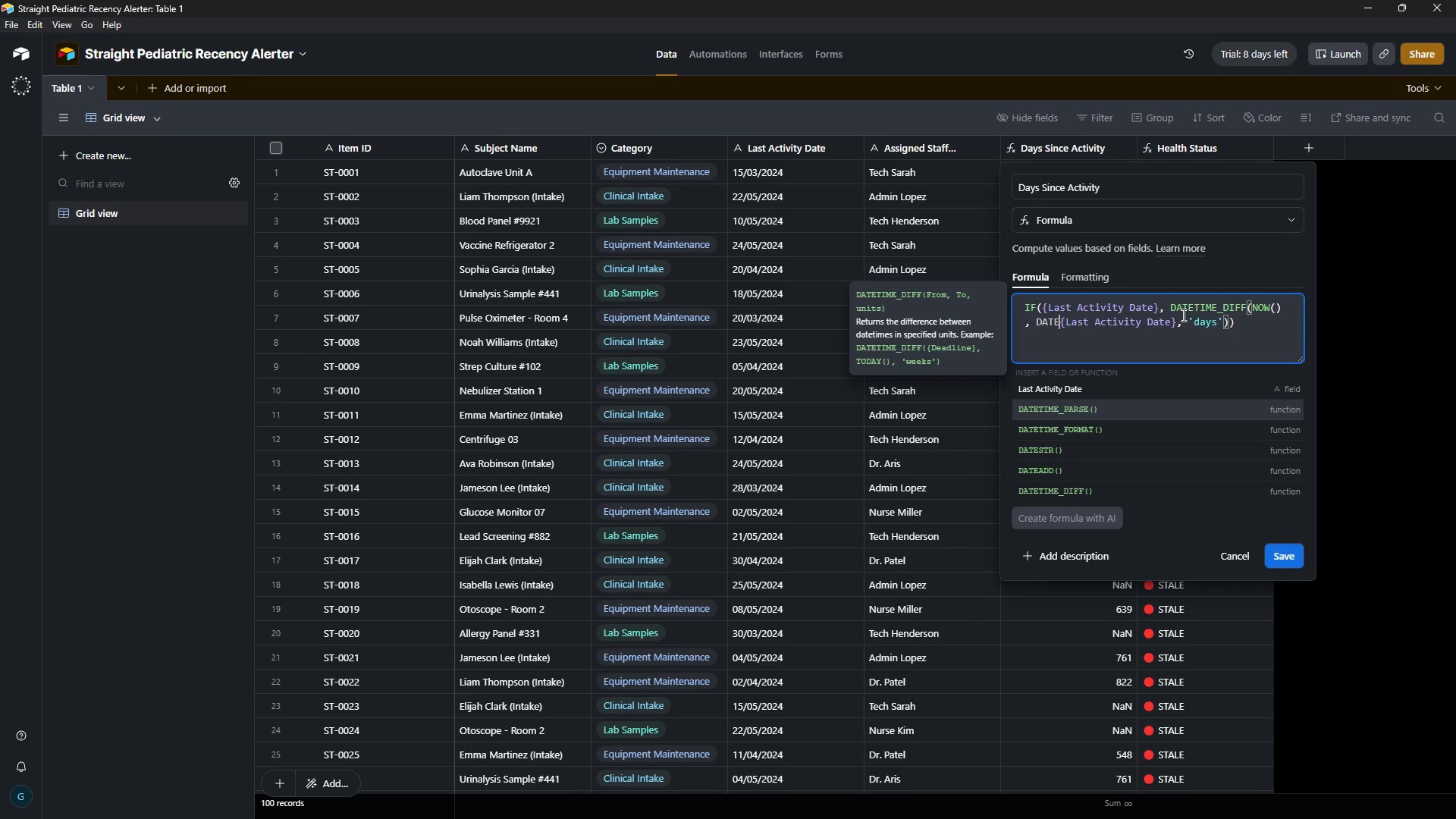 
key(Tab)
 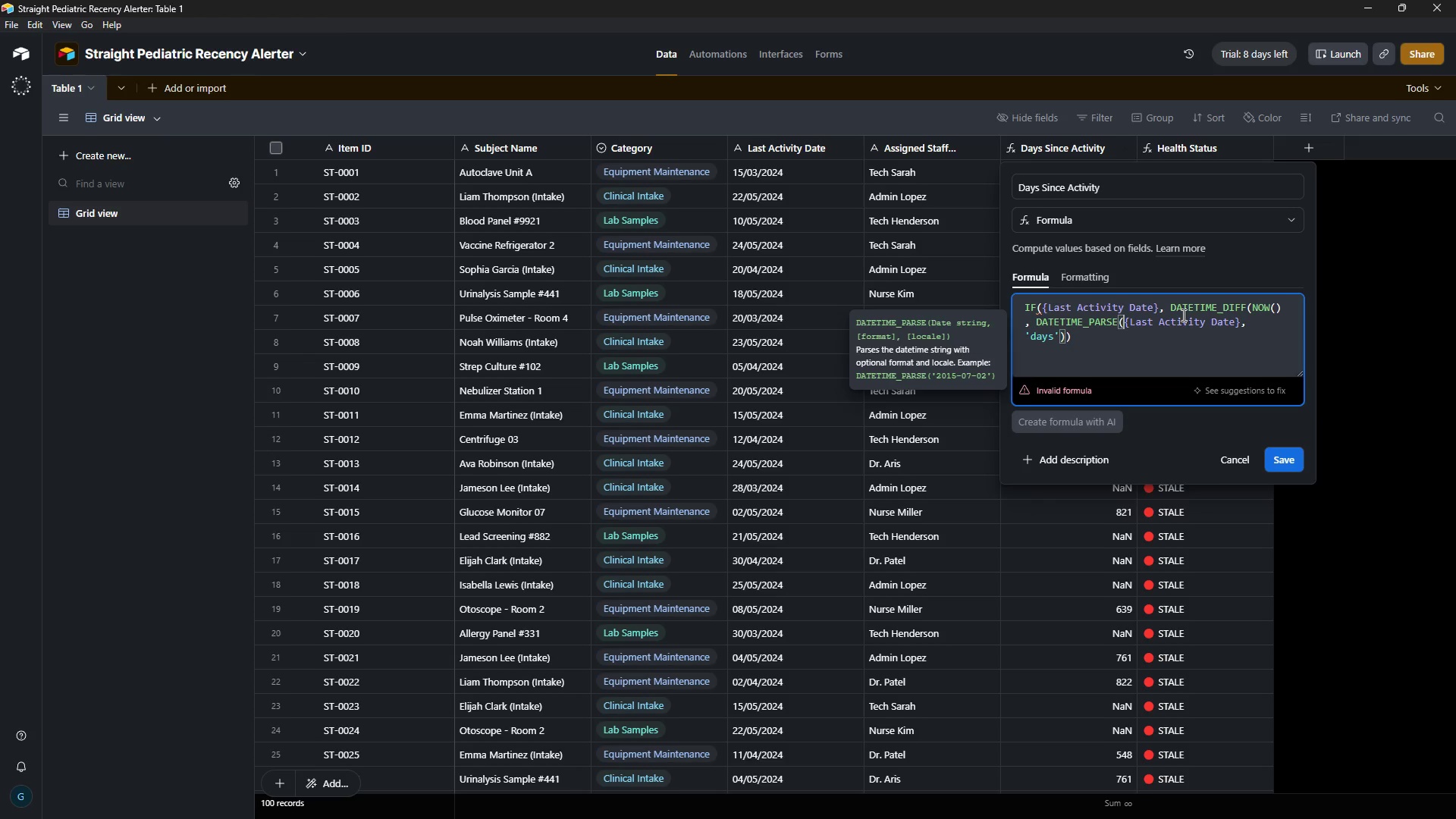 
wait(6.22)
 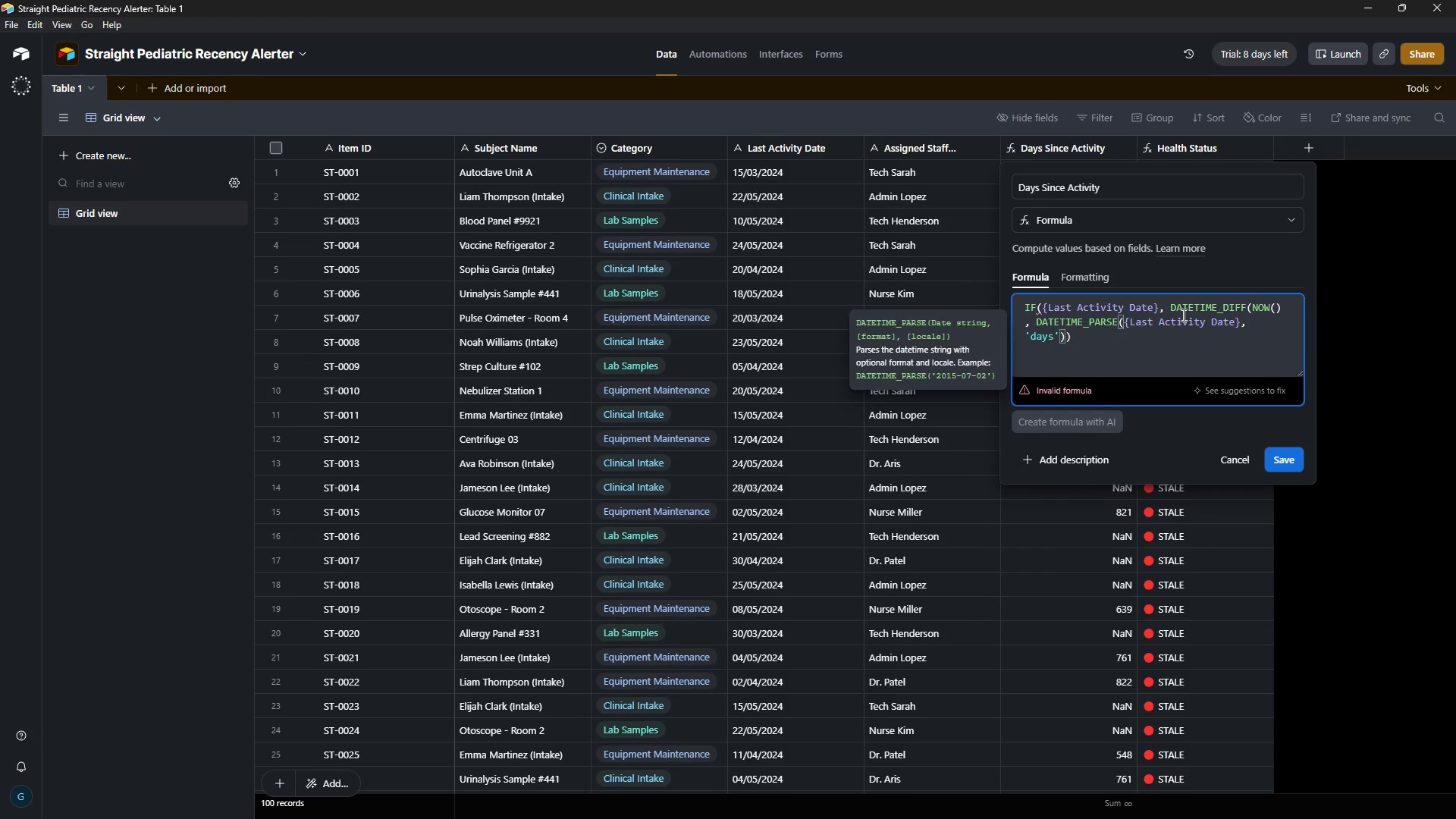 
key(Shift+BracketLeft)
 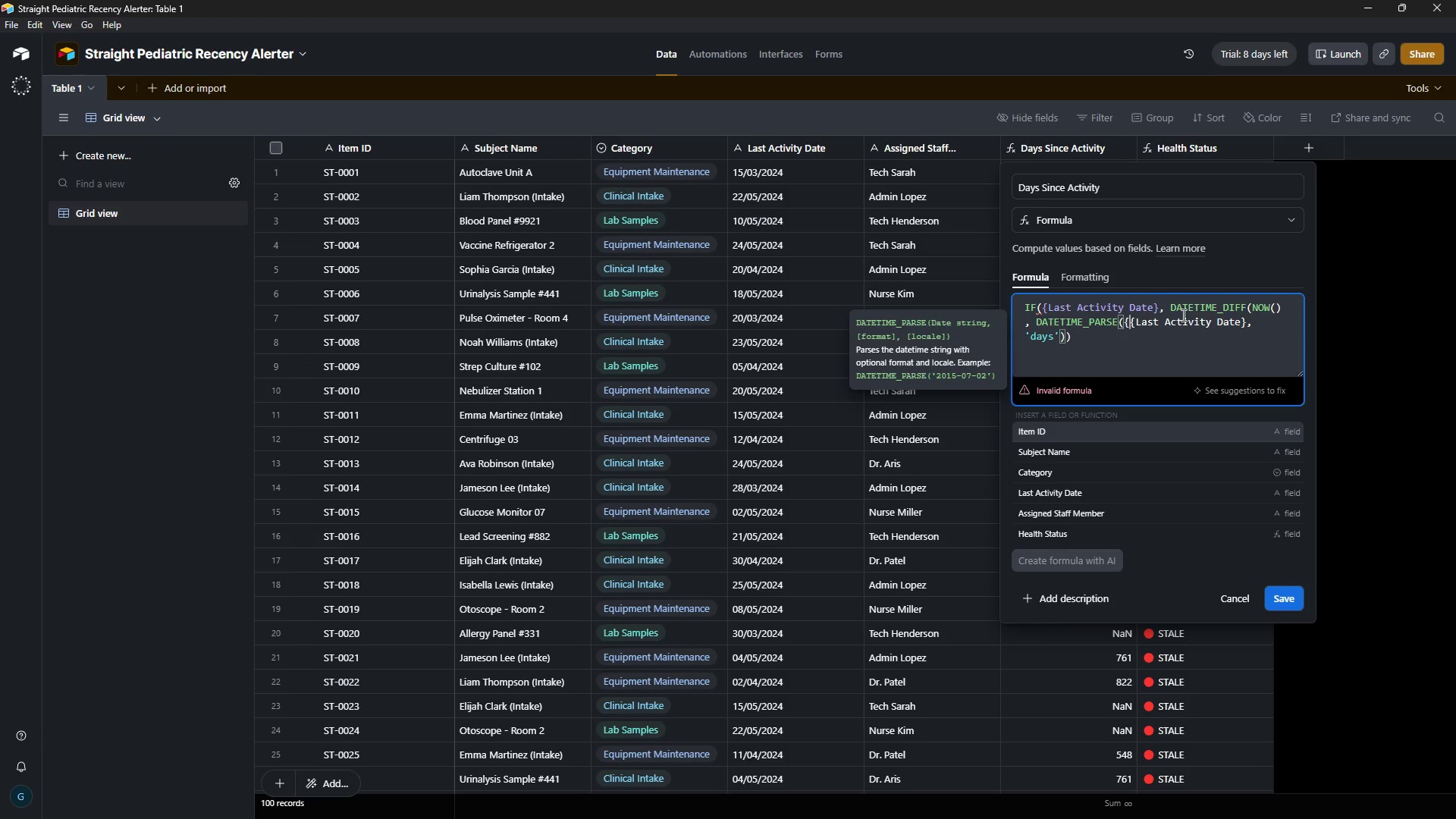 
key(L)
 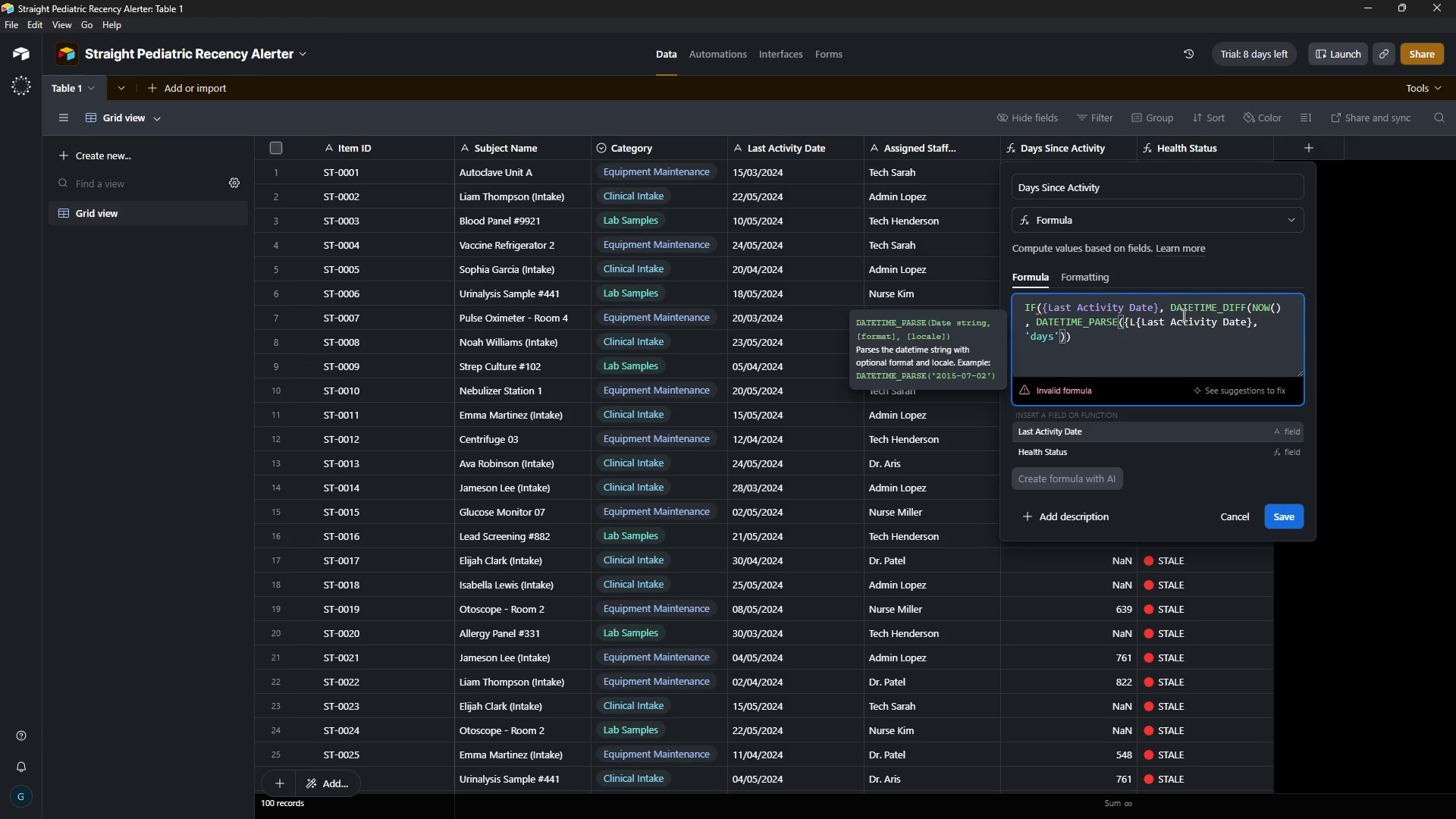 
key(Tab)
 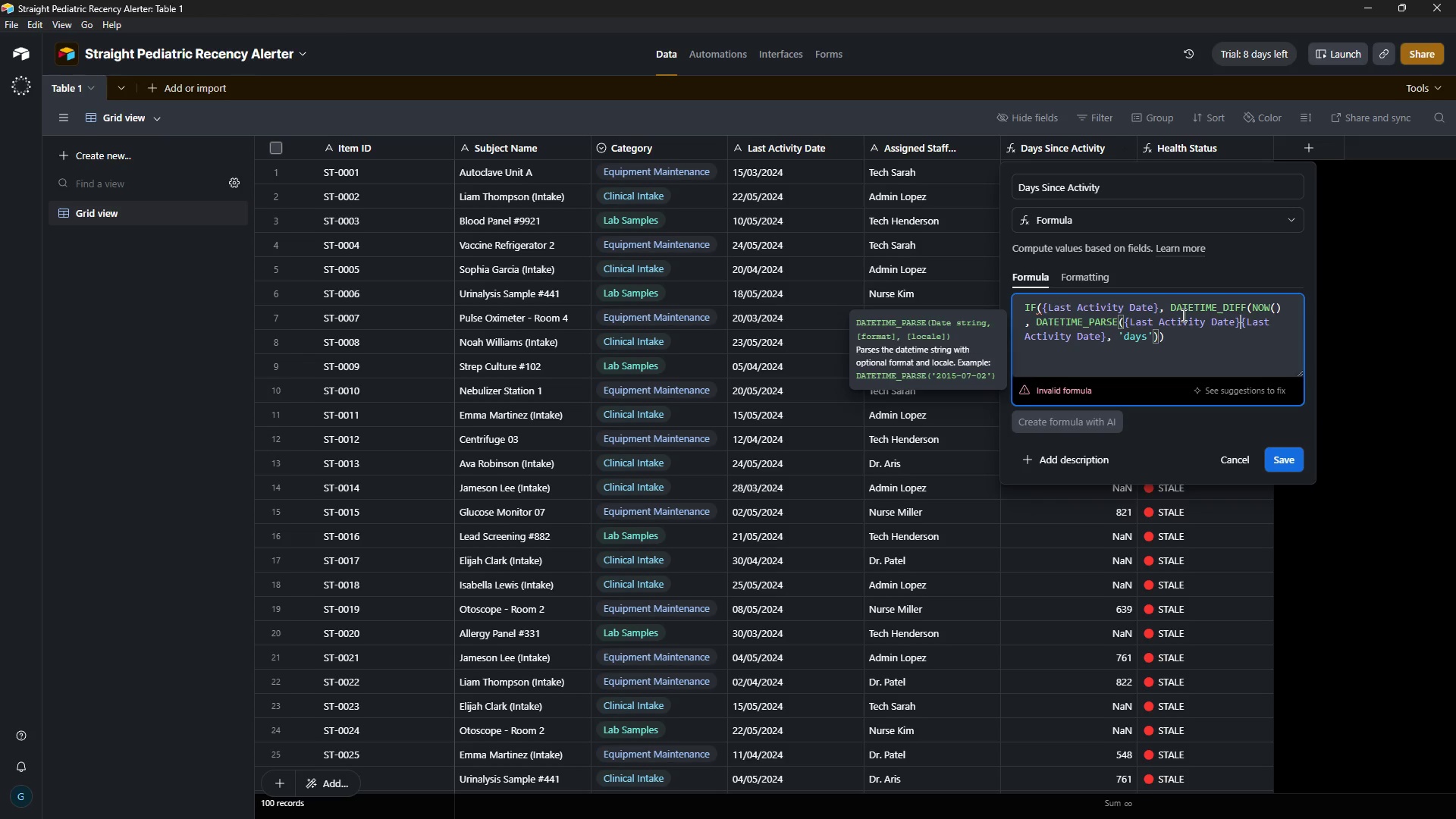 
wait(5.26)
 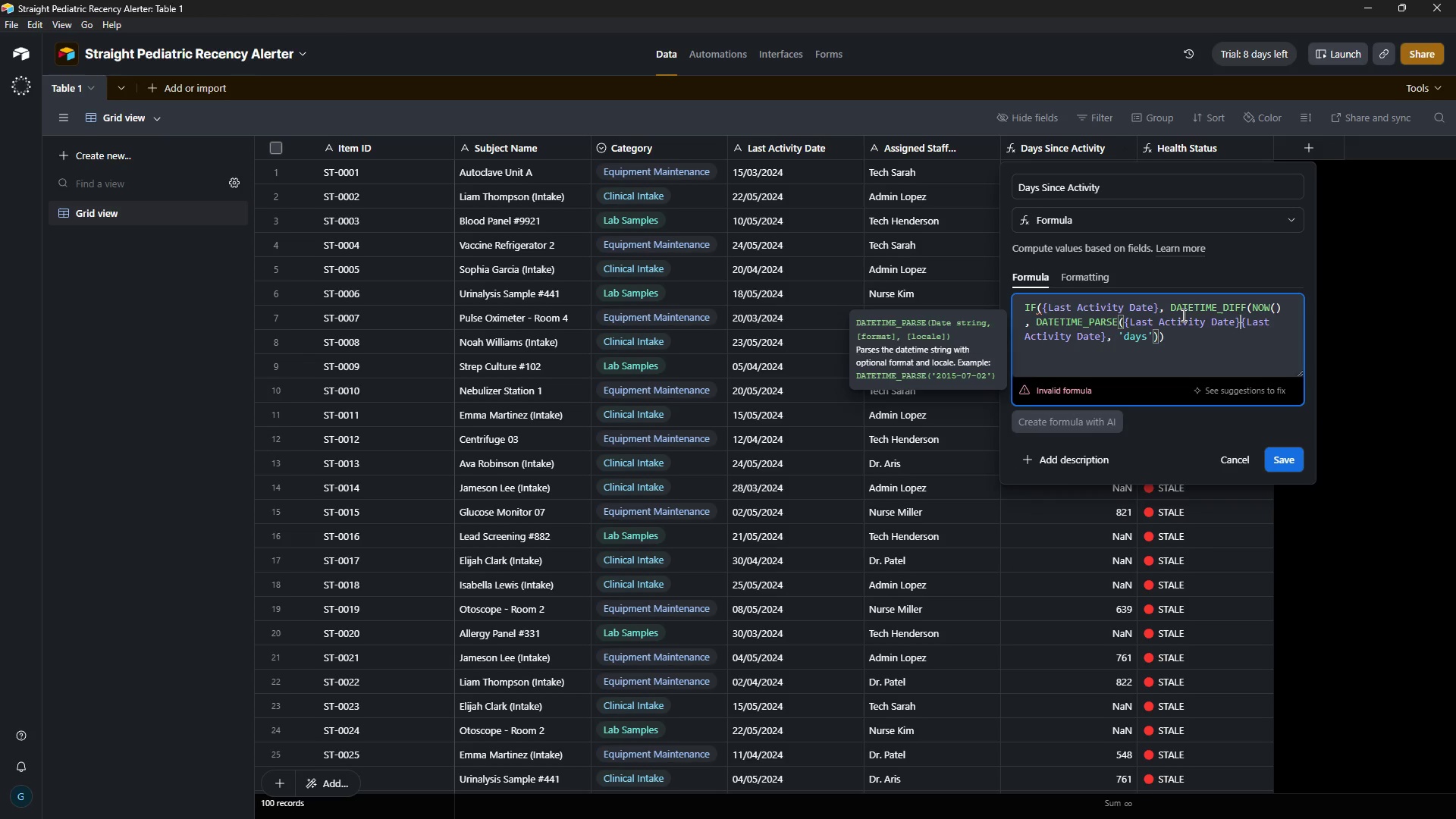 
key(M)
 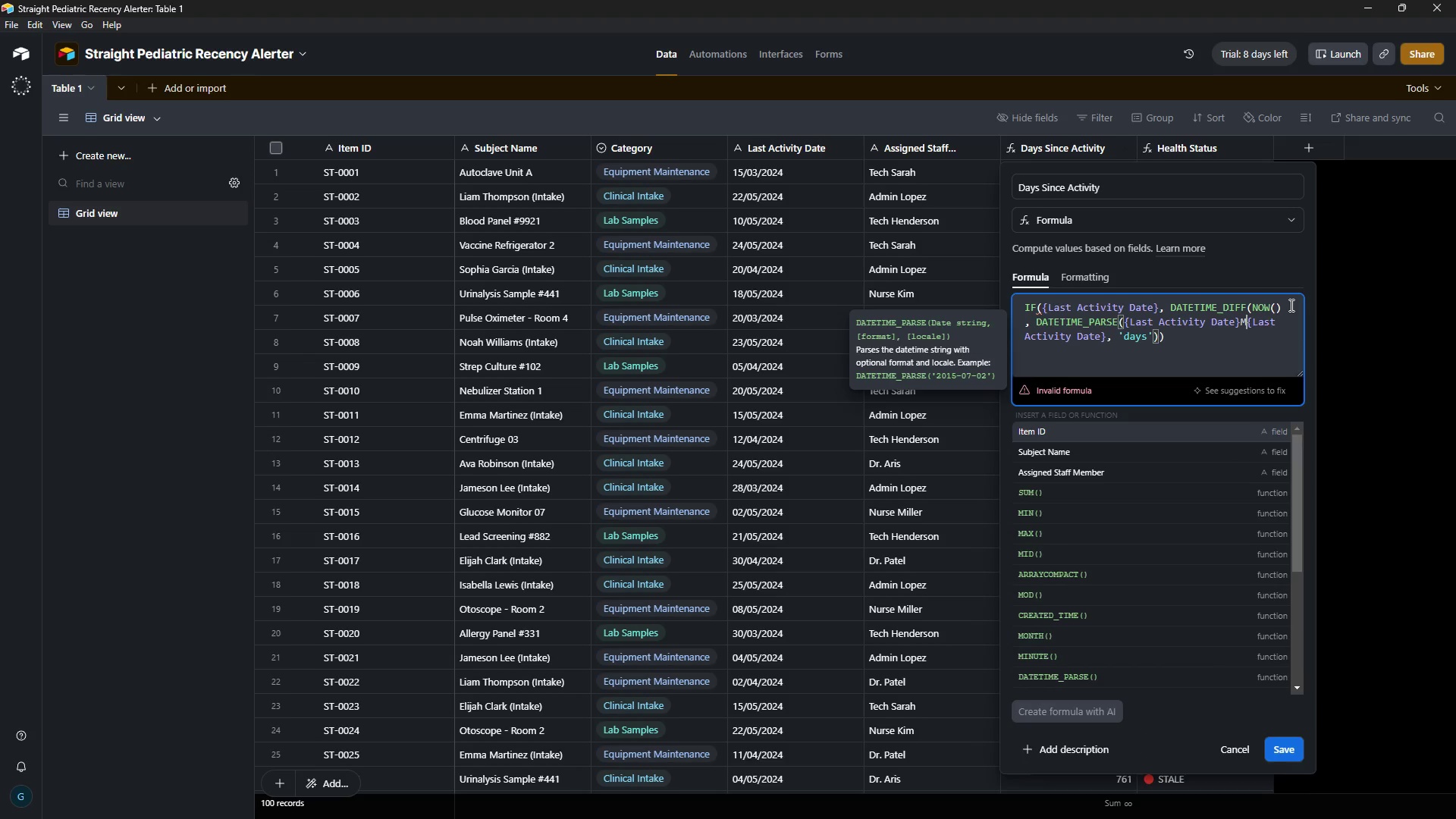 
key(Backspace)
 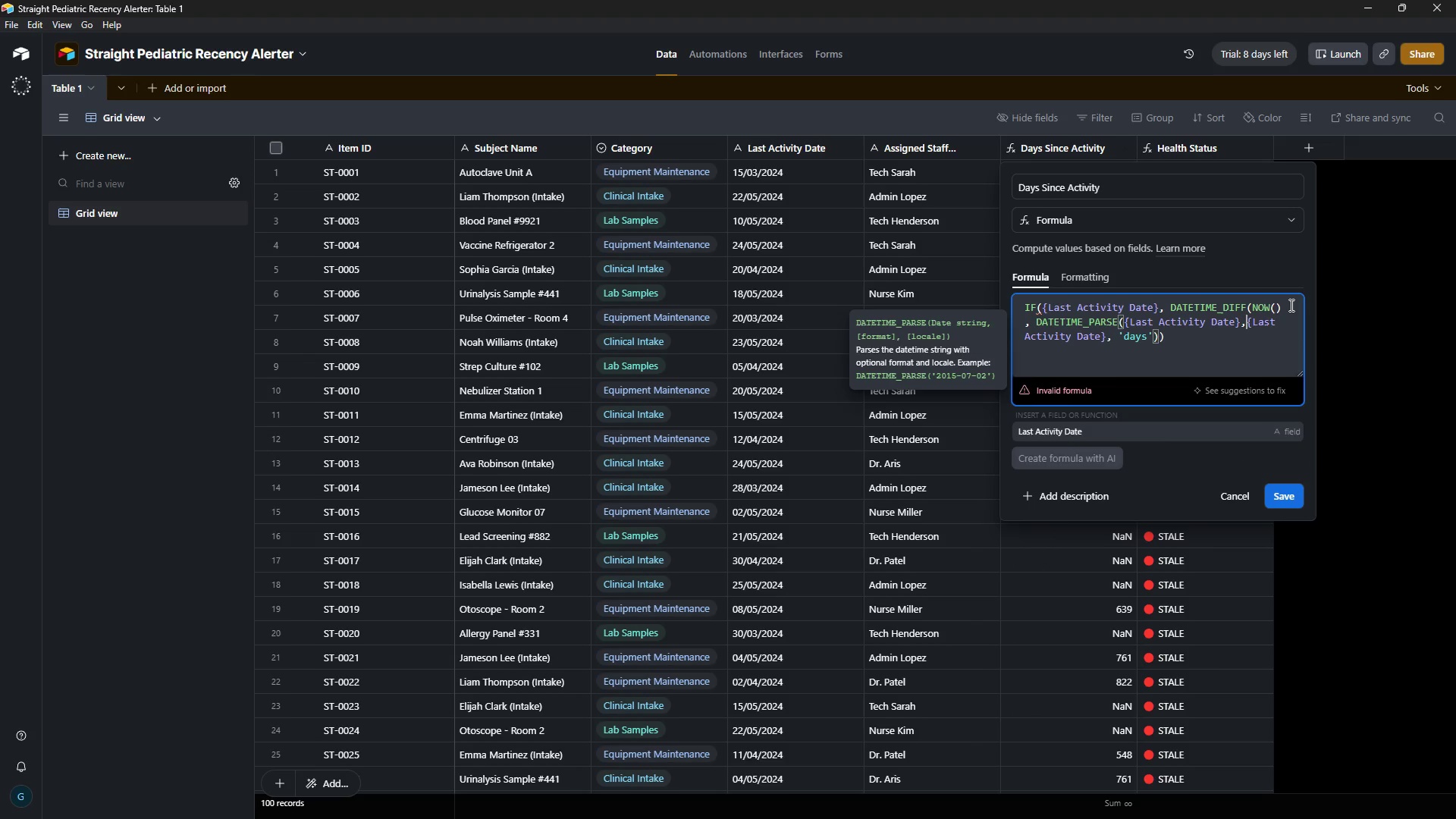 
key(Comma)
 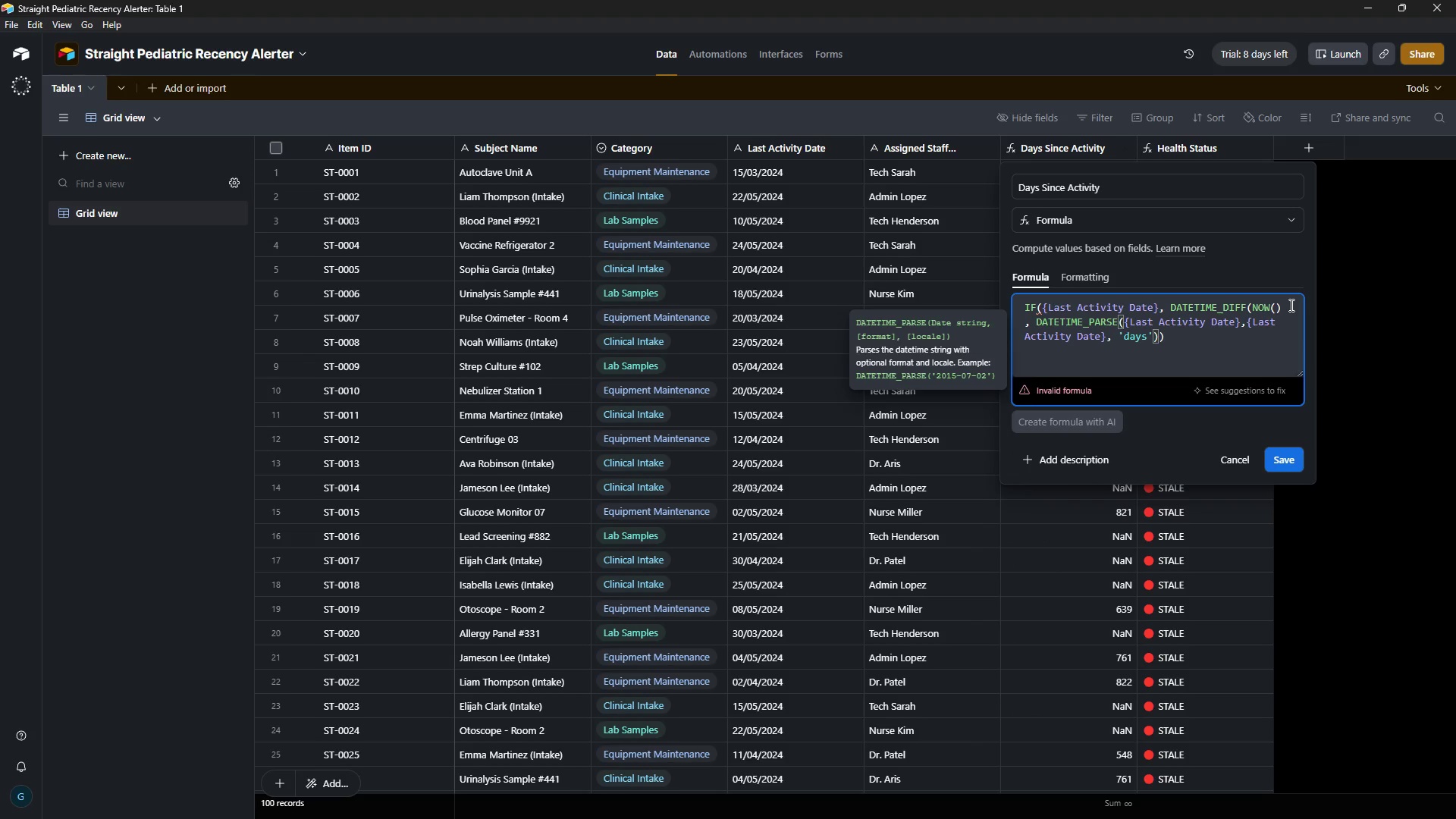 
left_click([1290, 305])
 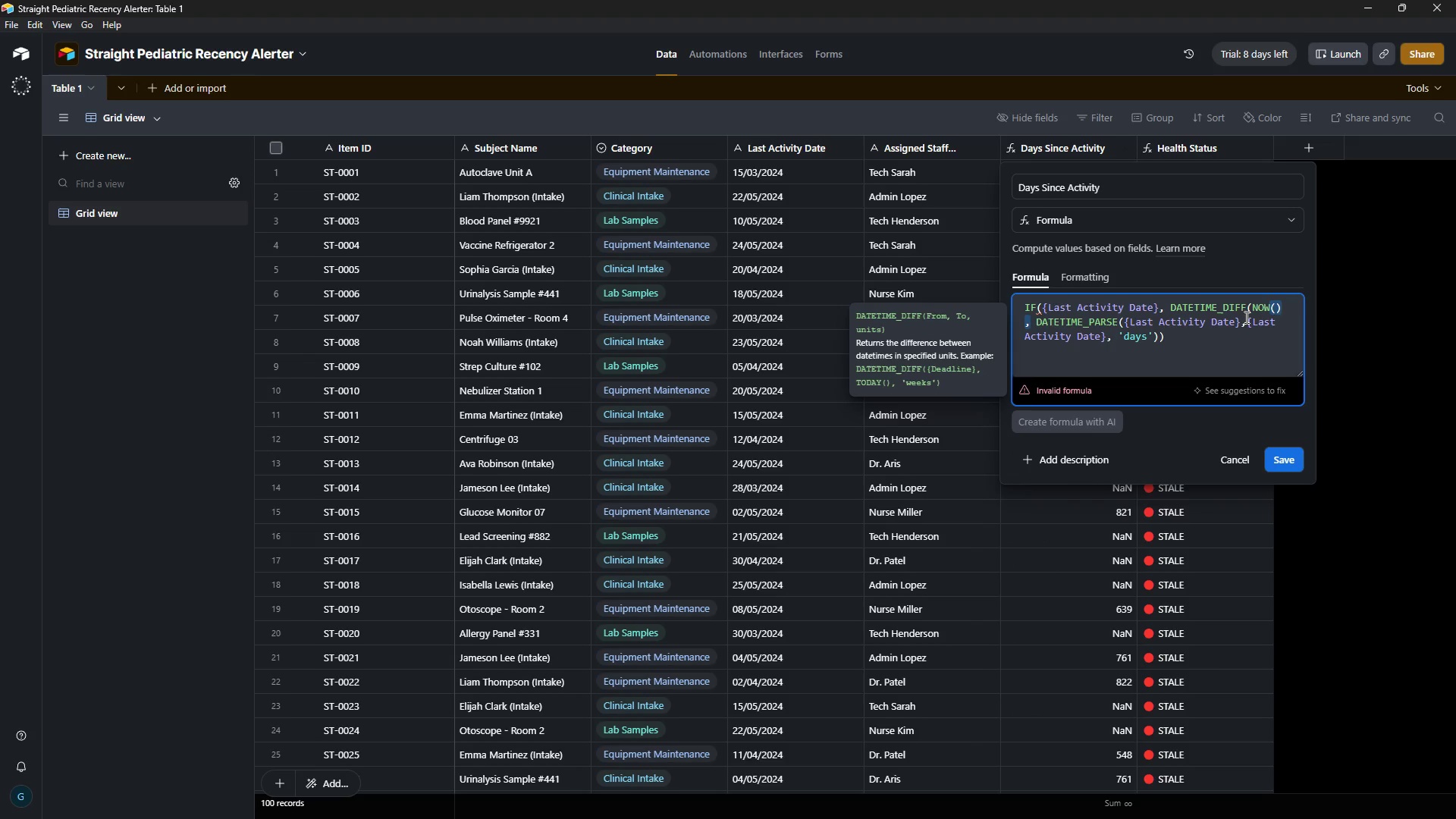 
left_click_drag(start_coordinate=[1249, 322], to_coordinate=[1267, 373])
 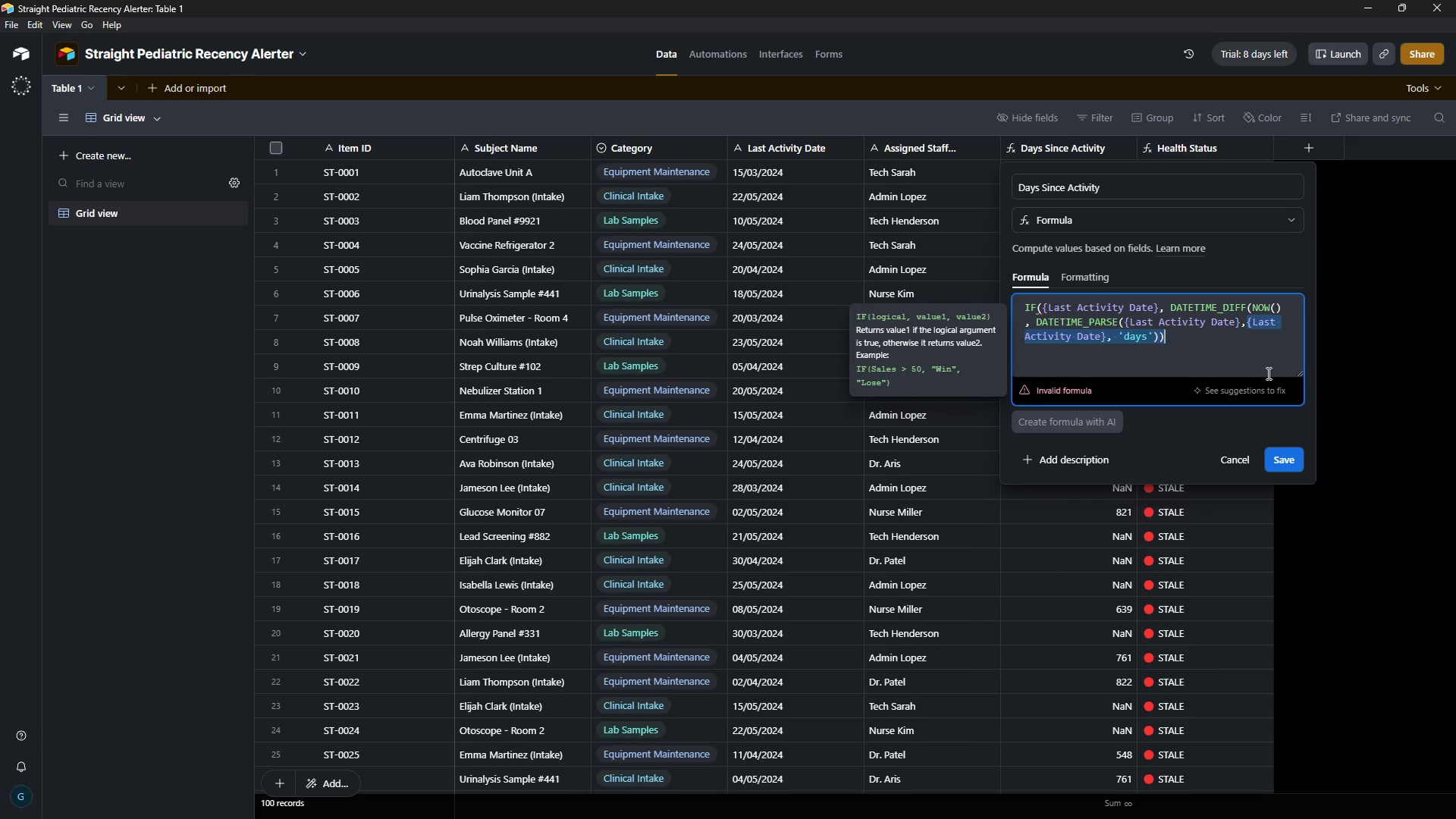 
key(Backspace)
 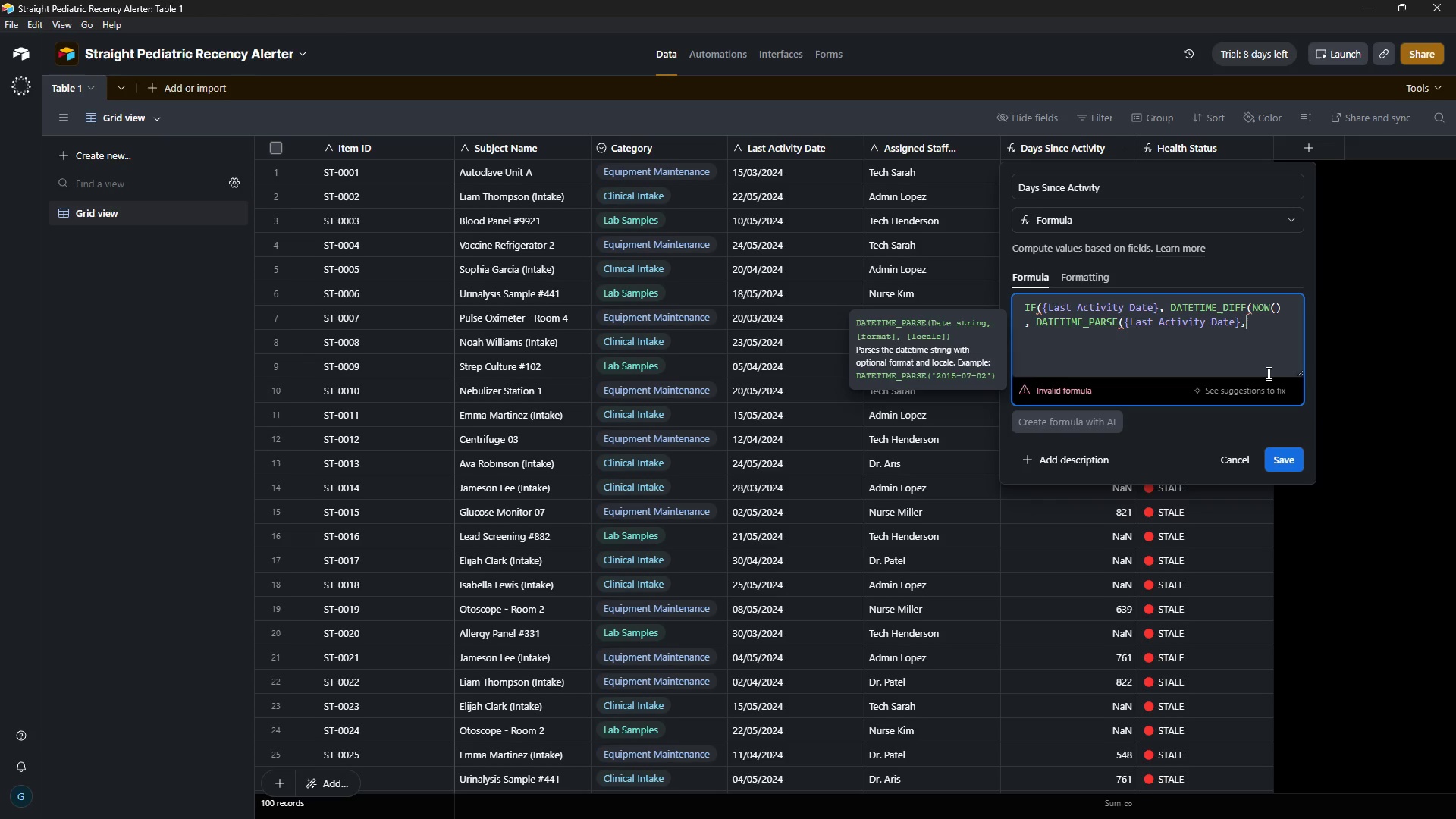 
wait(5.2)
 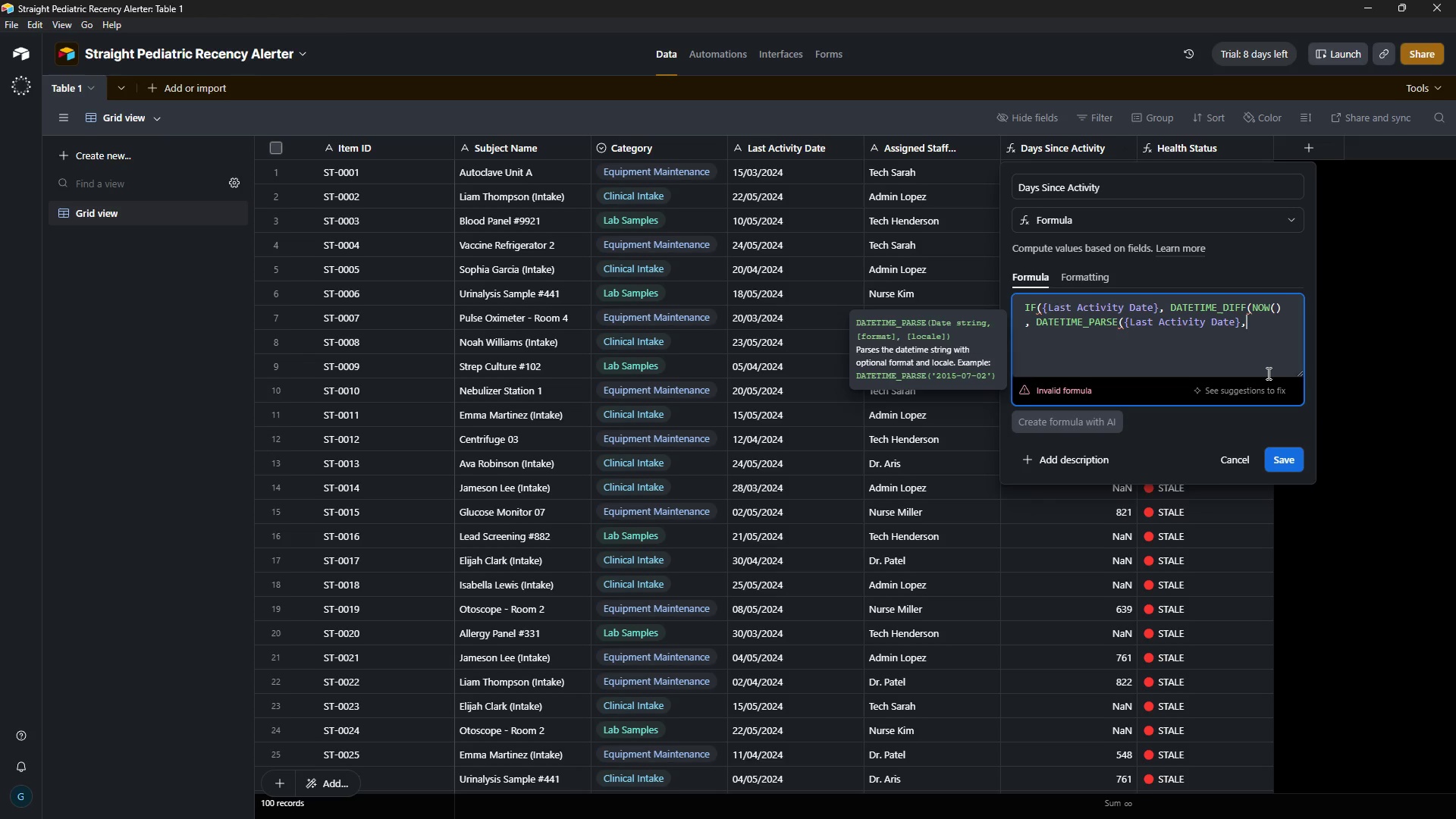 
key(Space)
 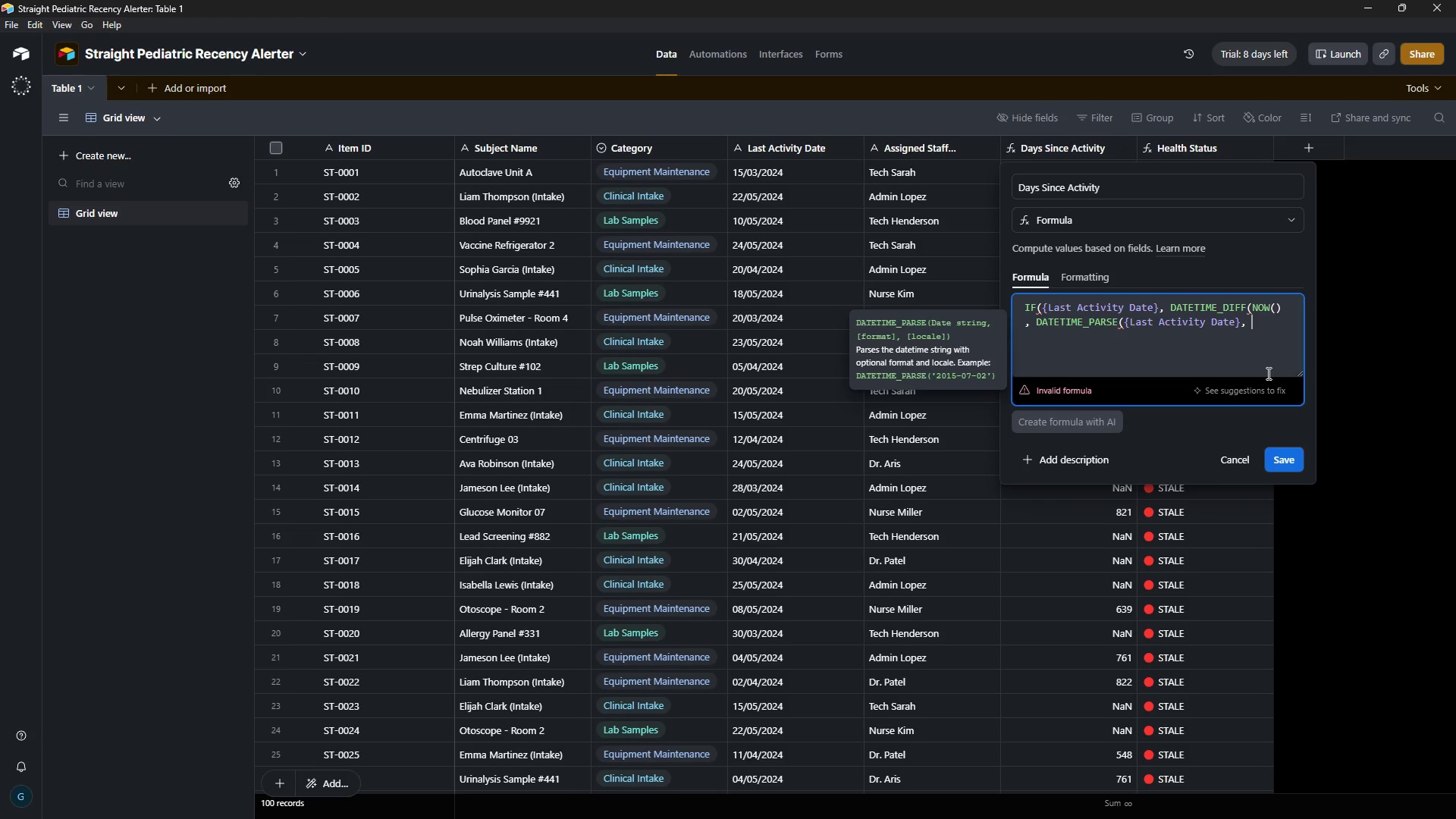 
key(Quote)
 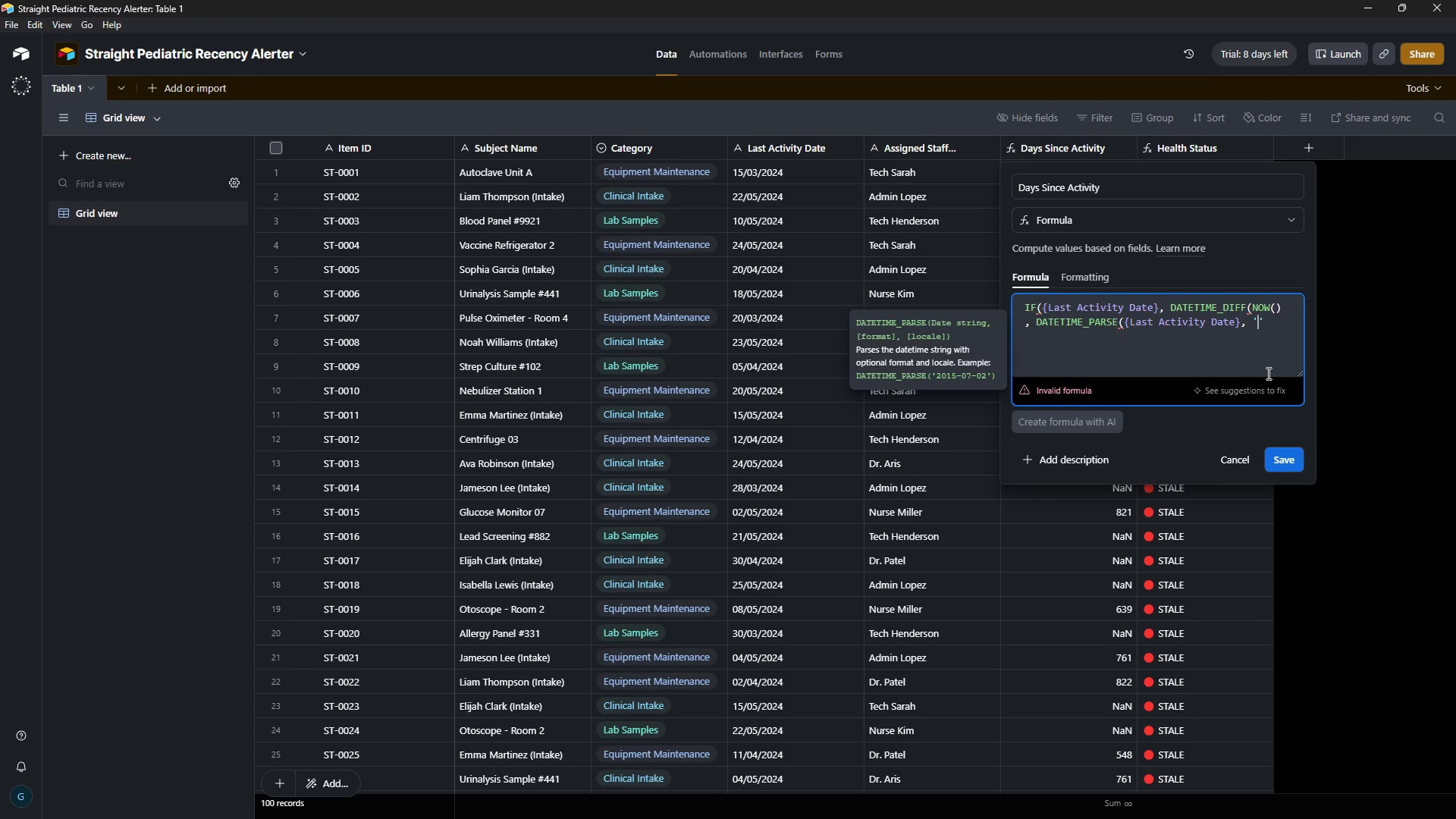 
type(YYY)
 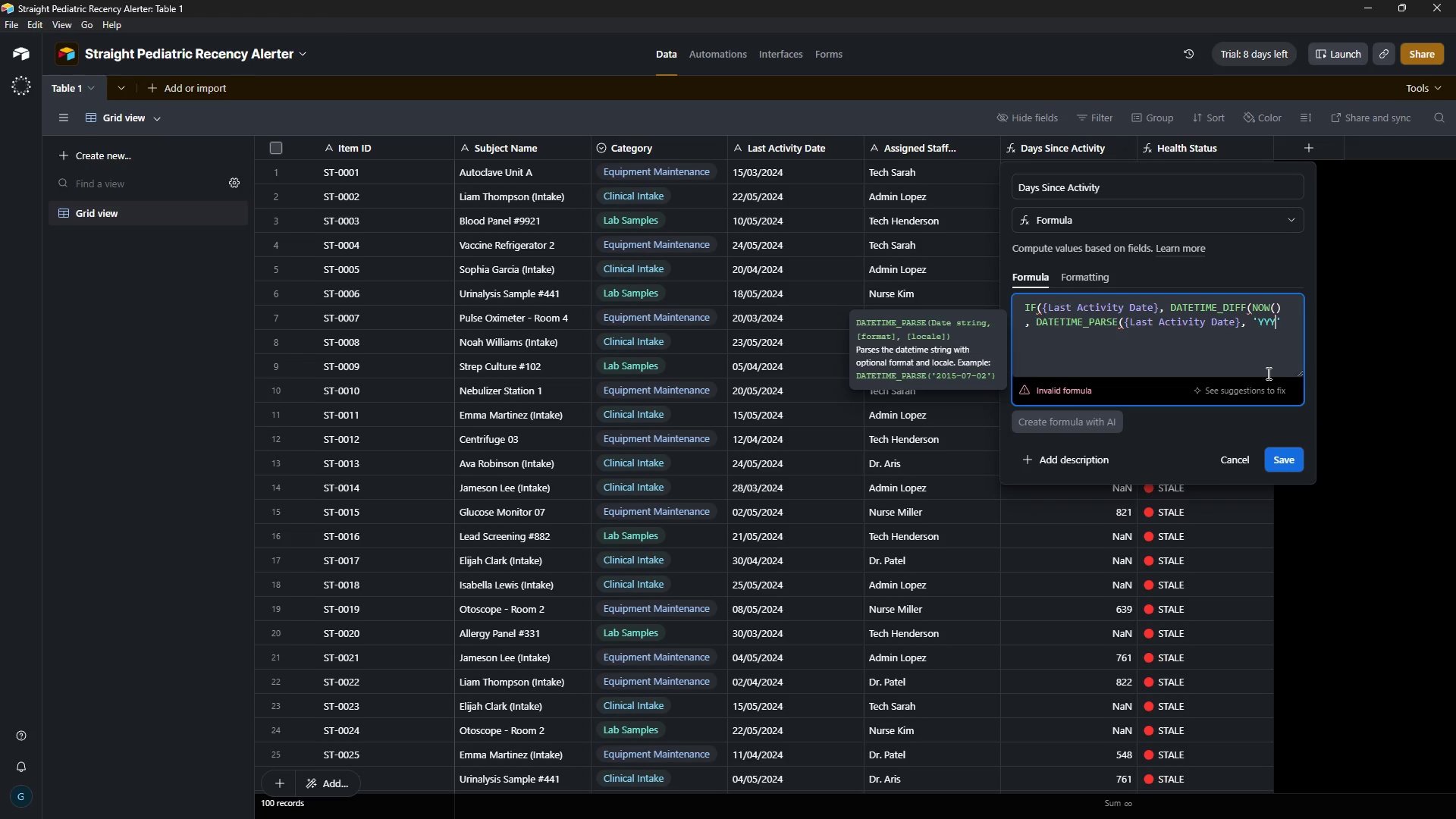 
key(Minus)
 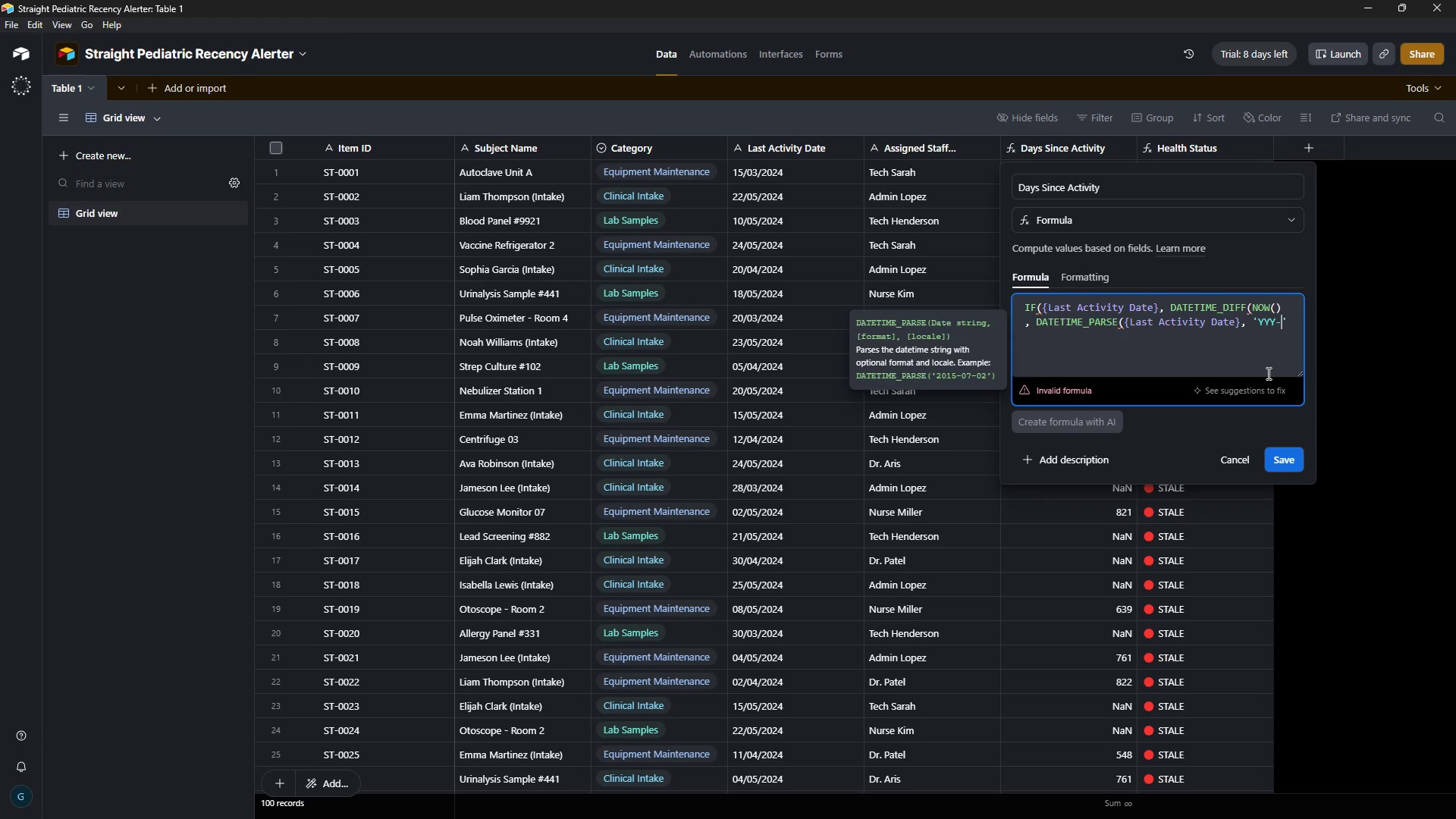 
key(ArrowLeft)
 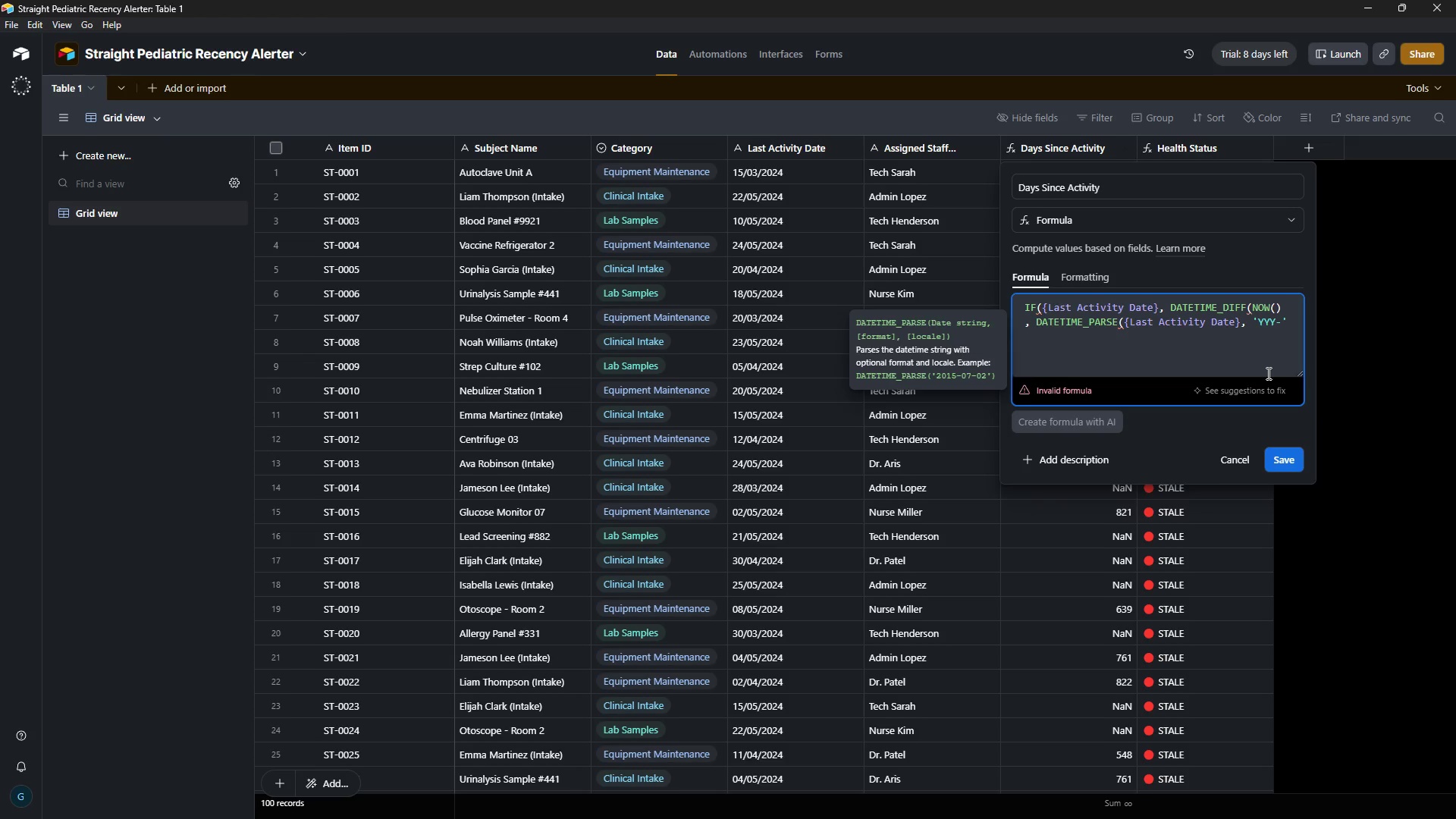 
key(Y)
 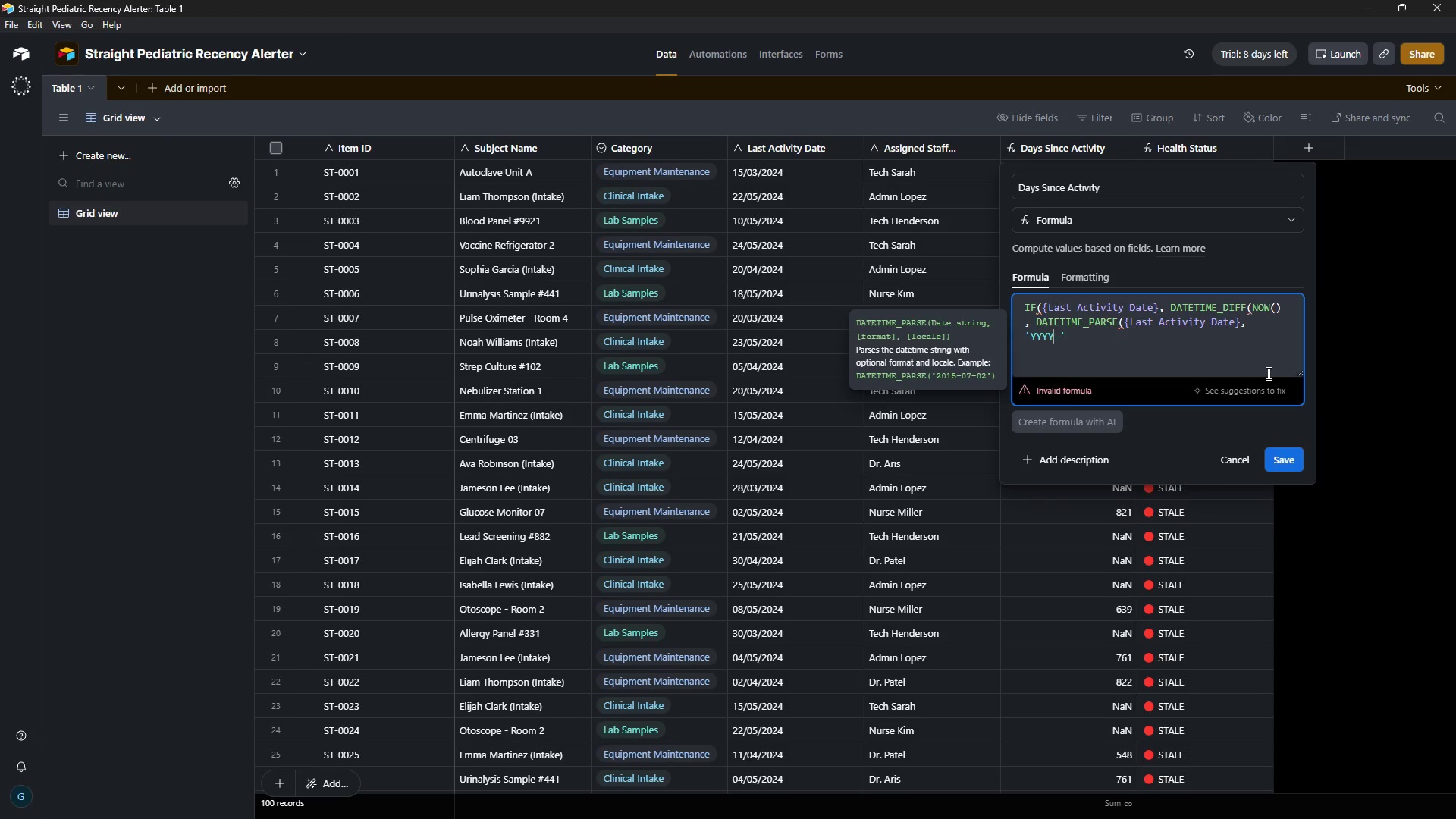 
key(ArrowRight)
 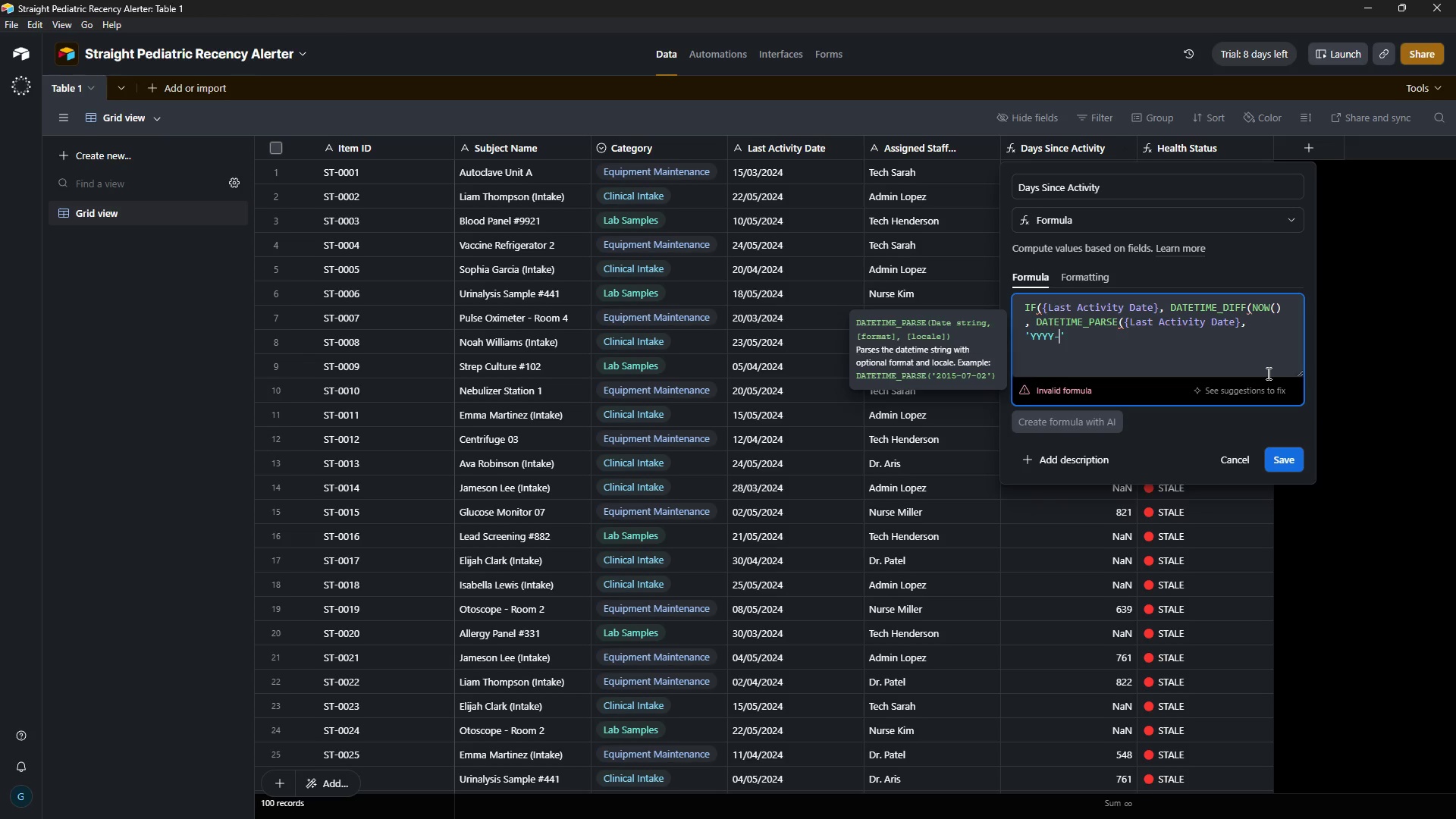 
type(MM-DD)
 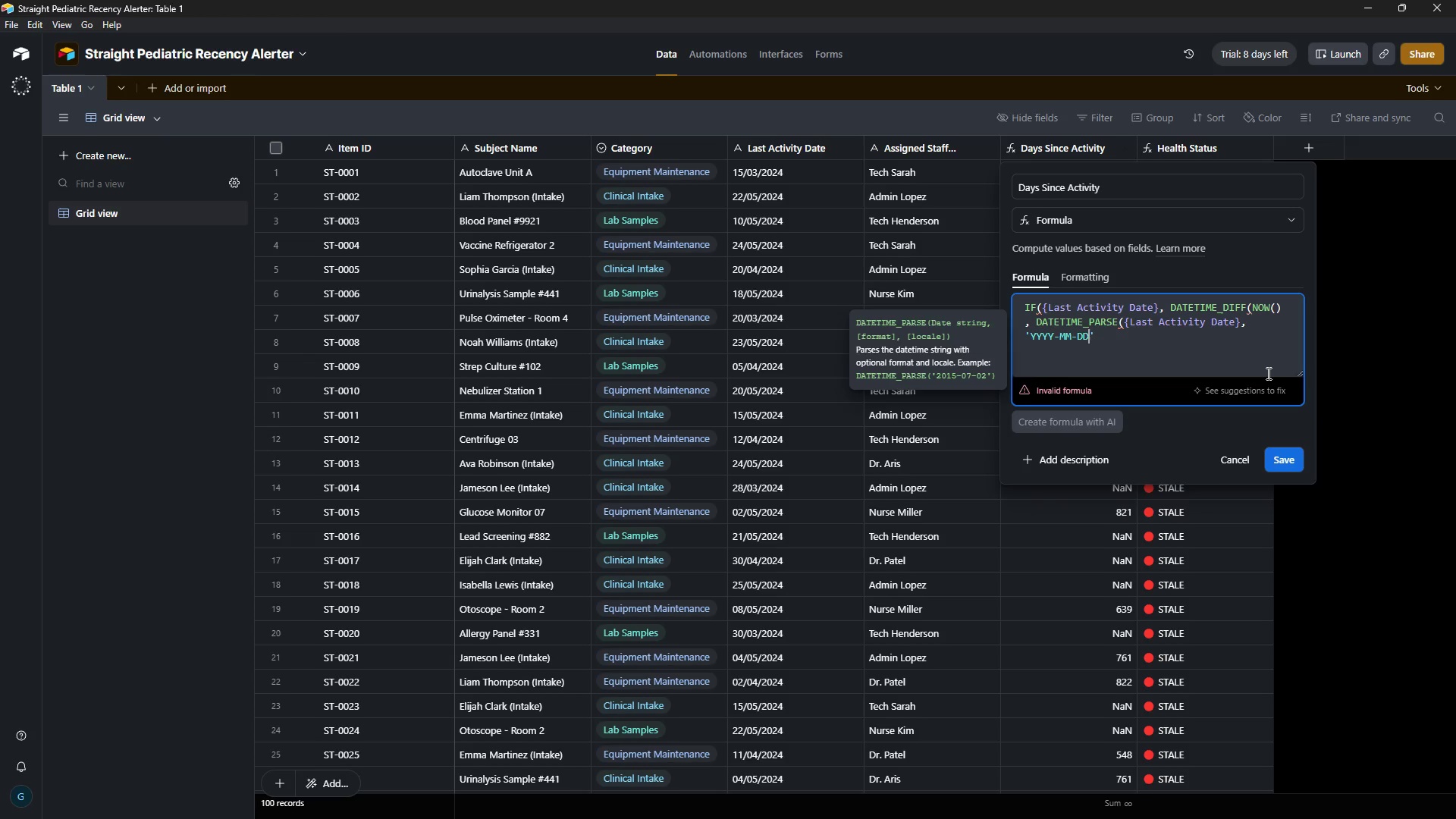 
key(ArrowUp)
 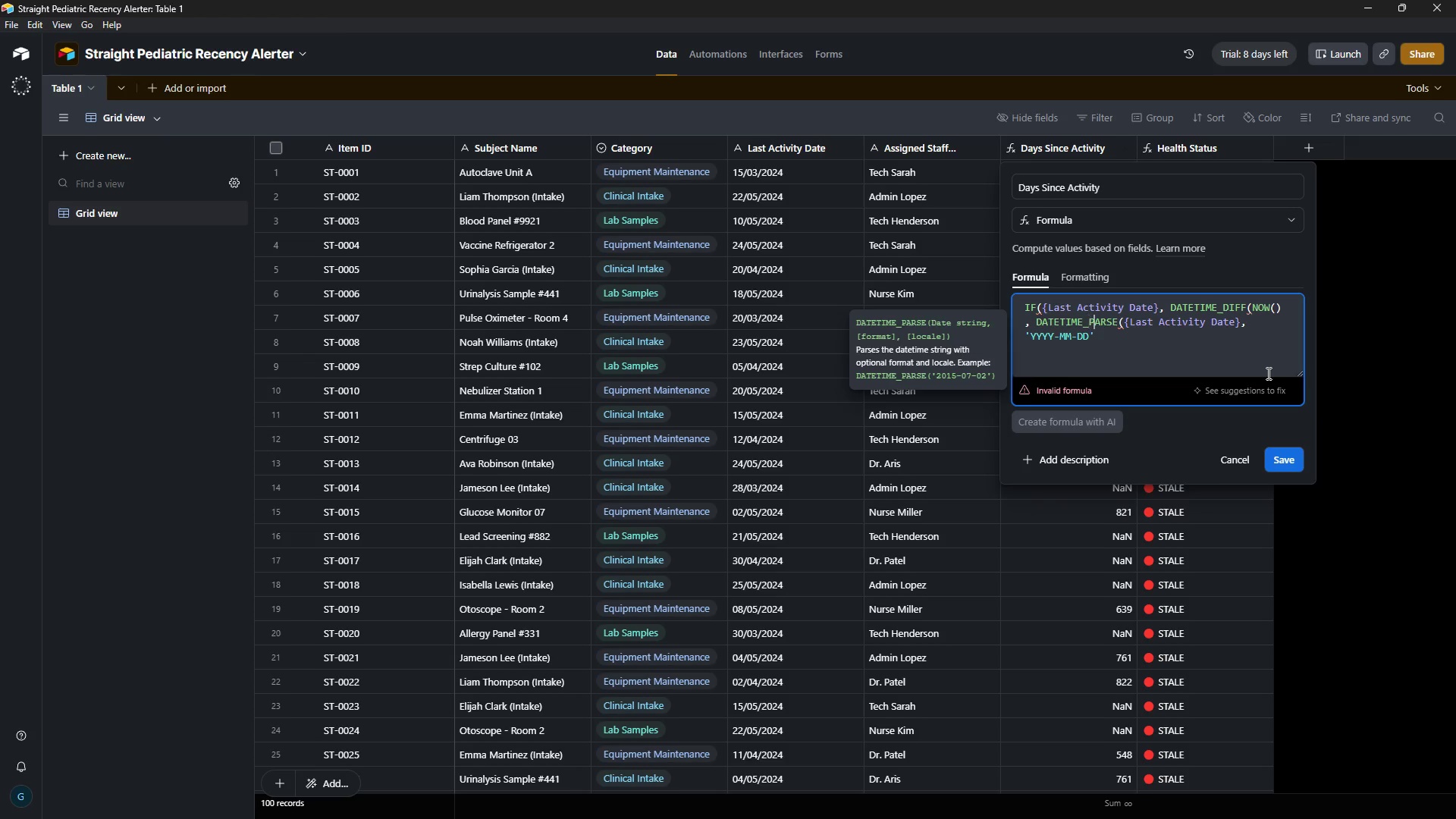 
key(ArrowRight)
 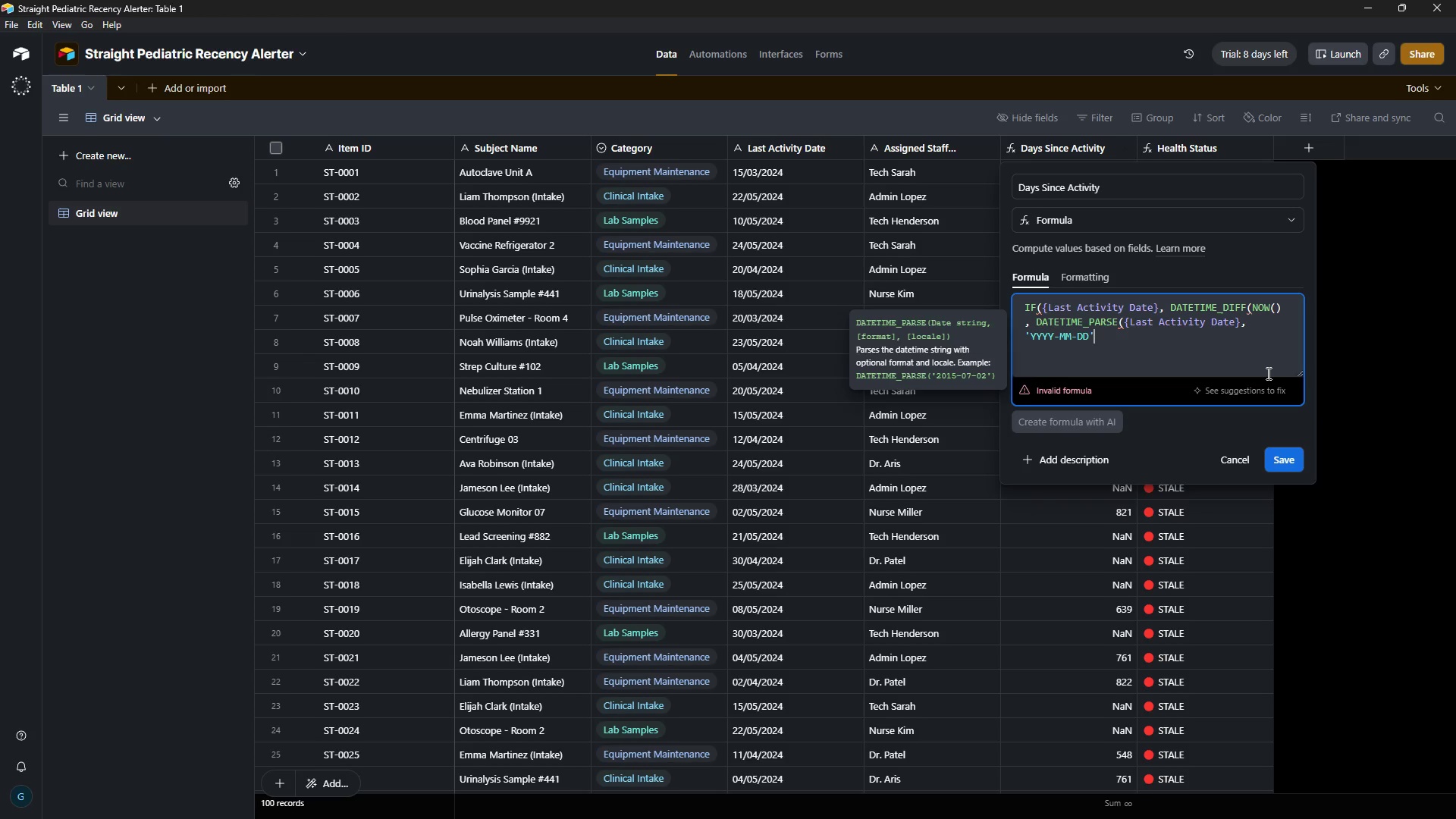 
key(ArrowDown)
 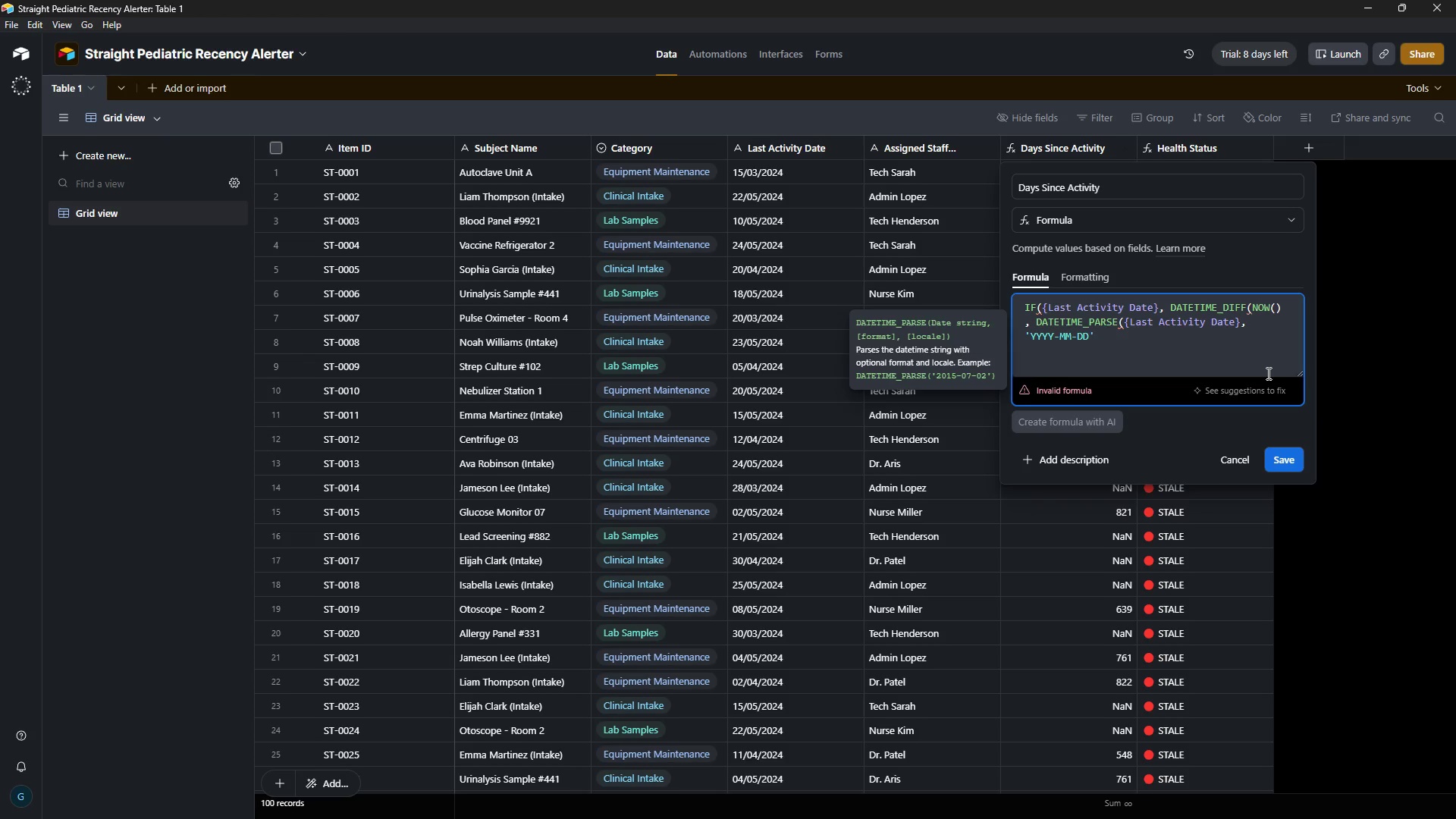 
type(), 'days)
 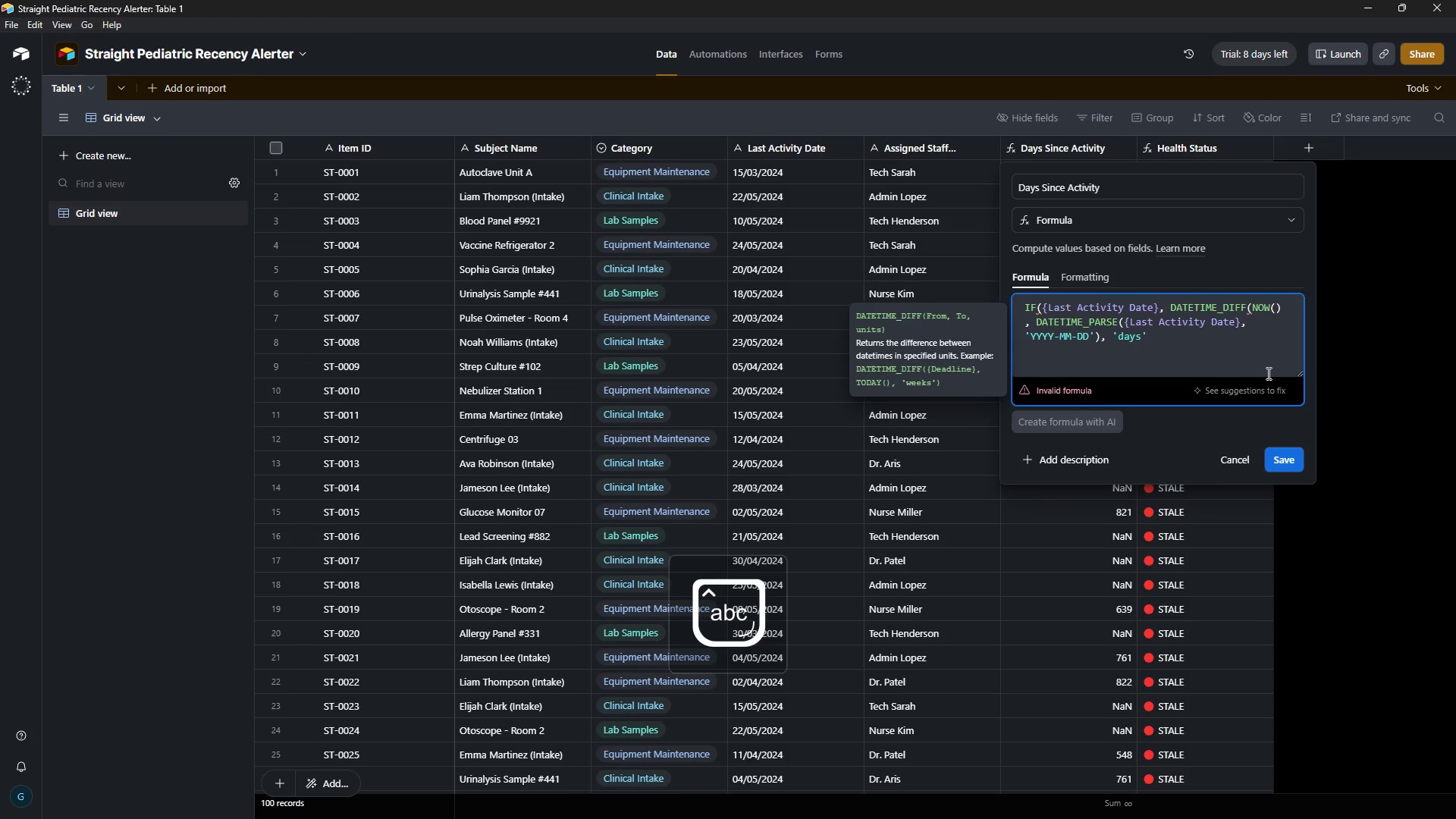 
key(ArrowRight)
 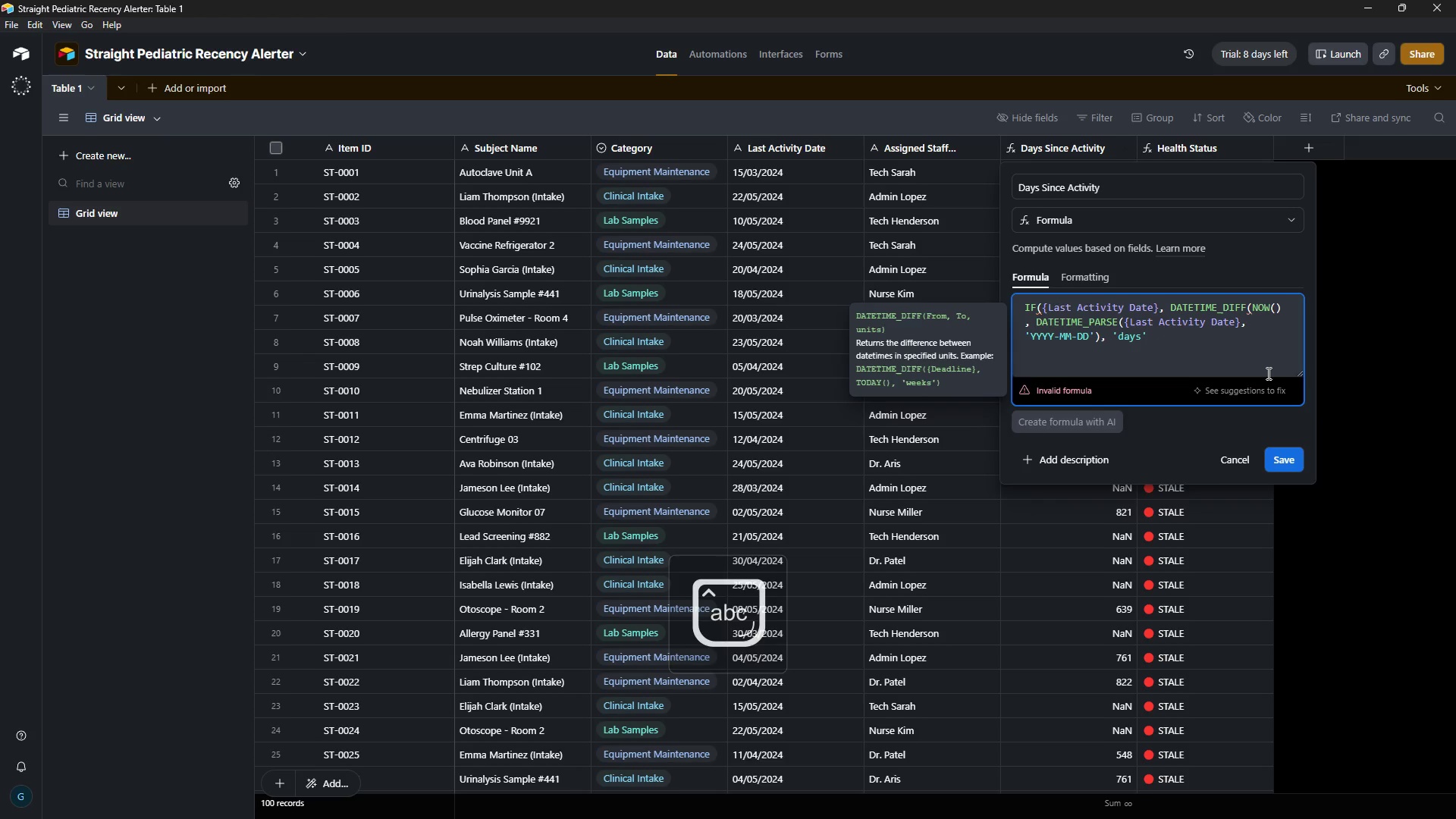 
type()))
 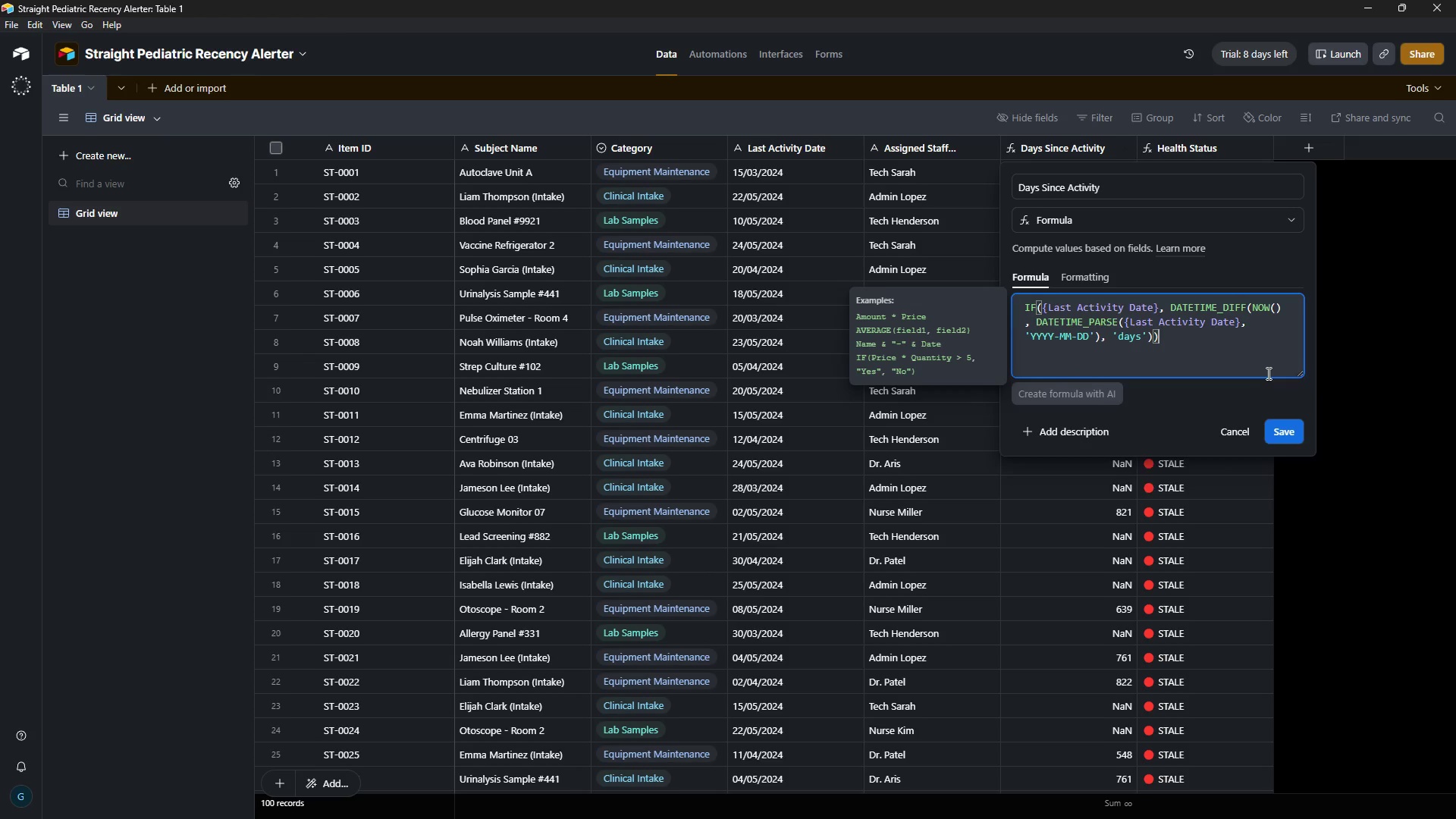 
left_click_drag(start_coordinate=[1267, 373], to_coordinate=[1288, 456])
 